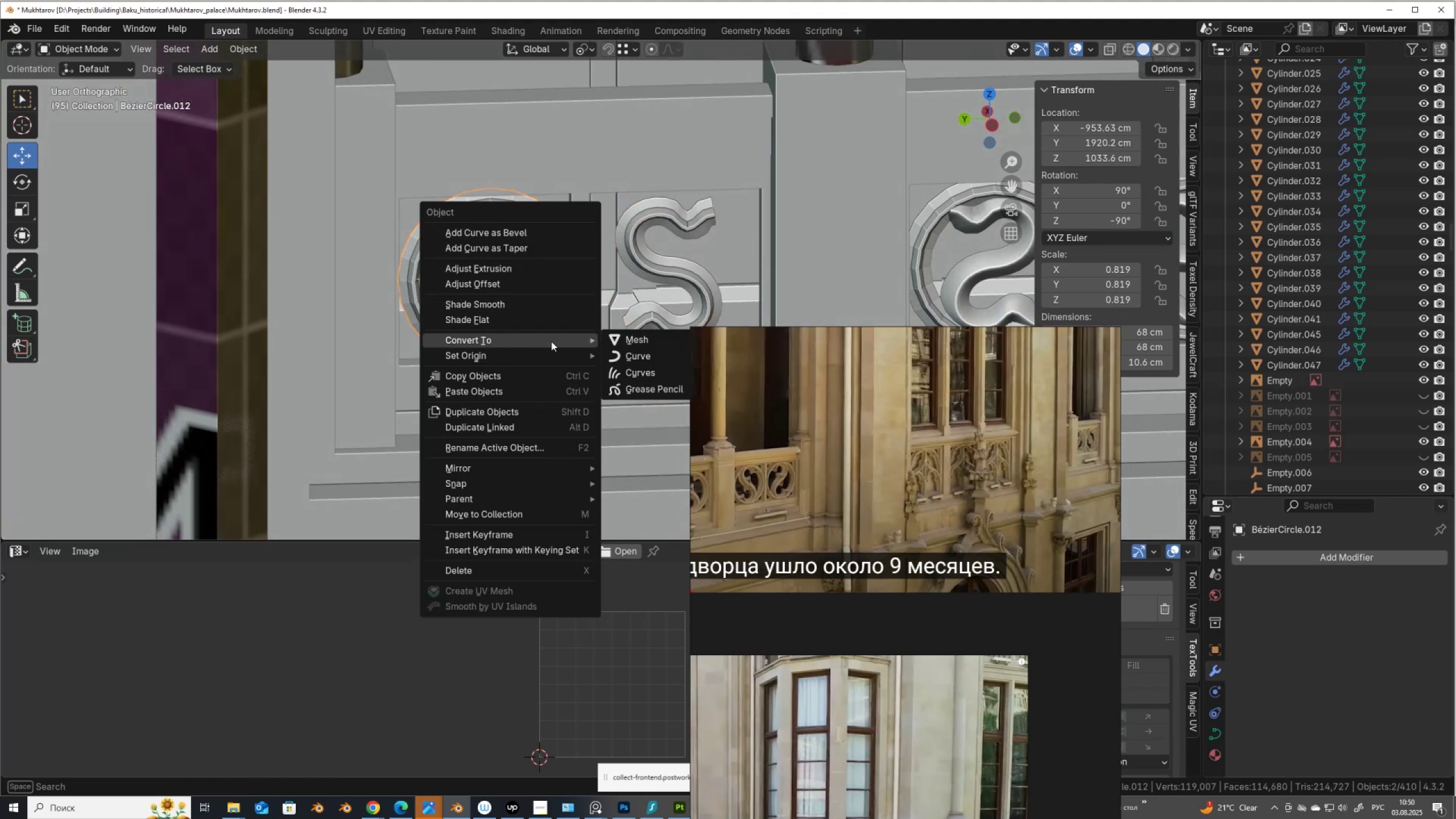 
left_click([631, 342])
 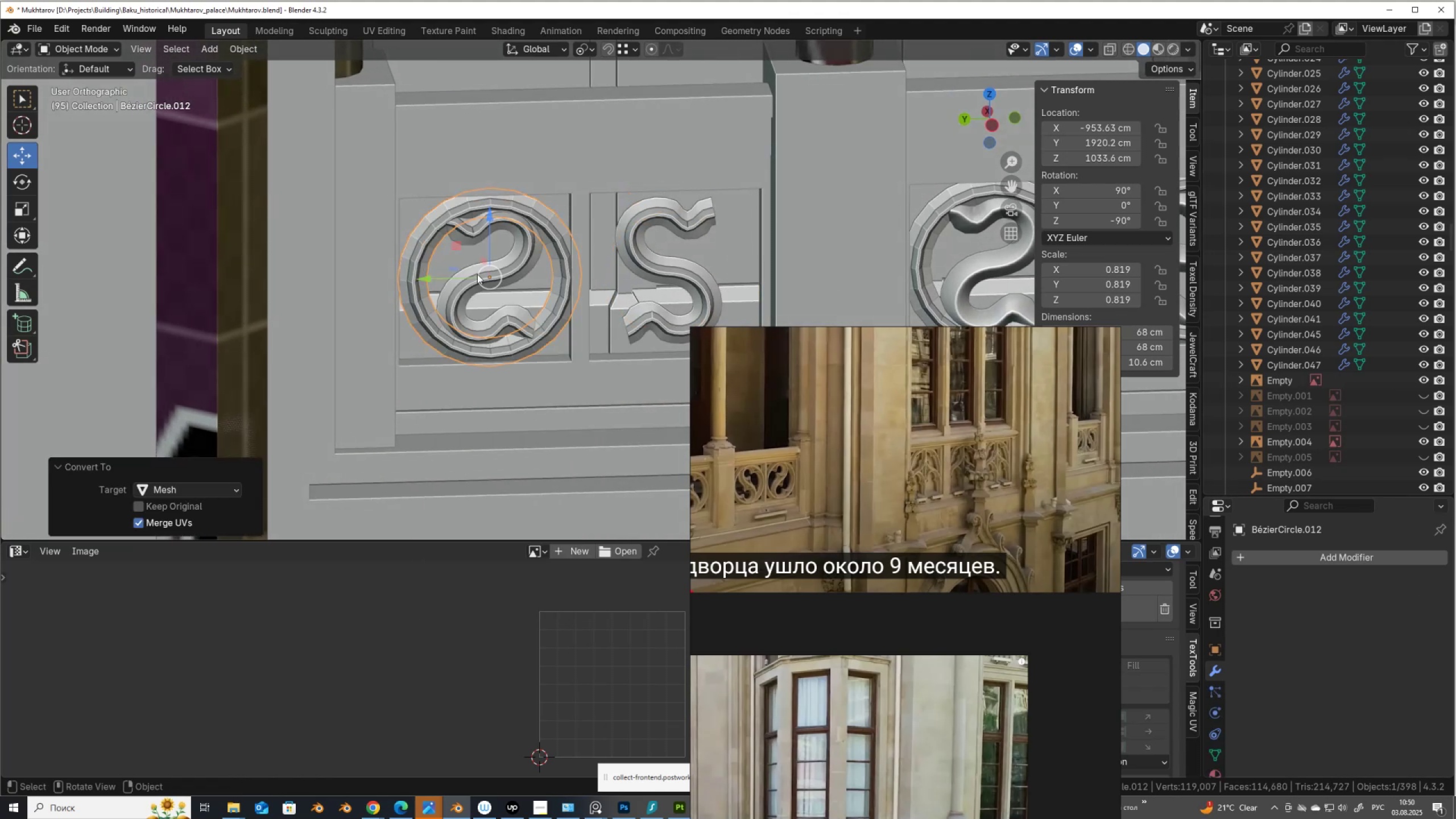 
scroll: coordinate [450, 247], scroll_direction: up, amount: 2.0
 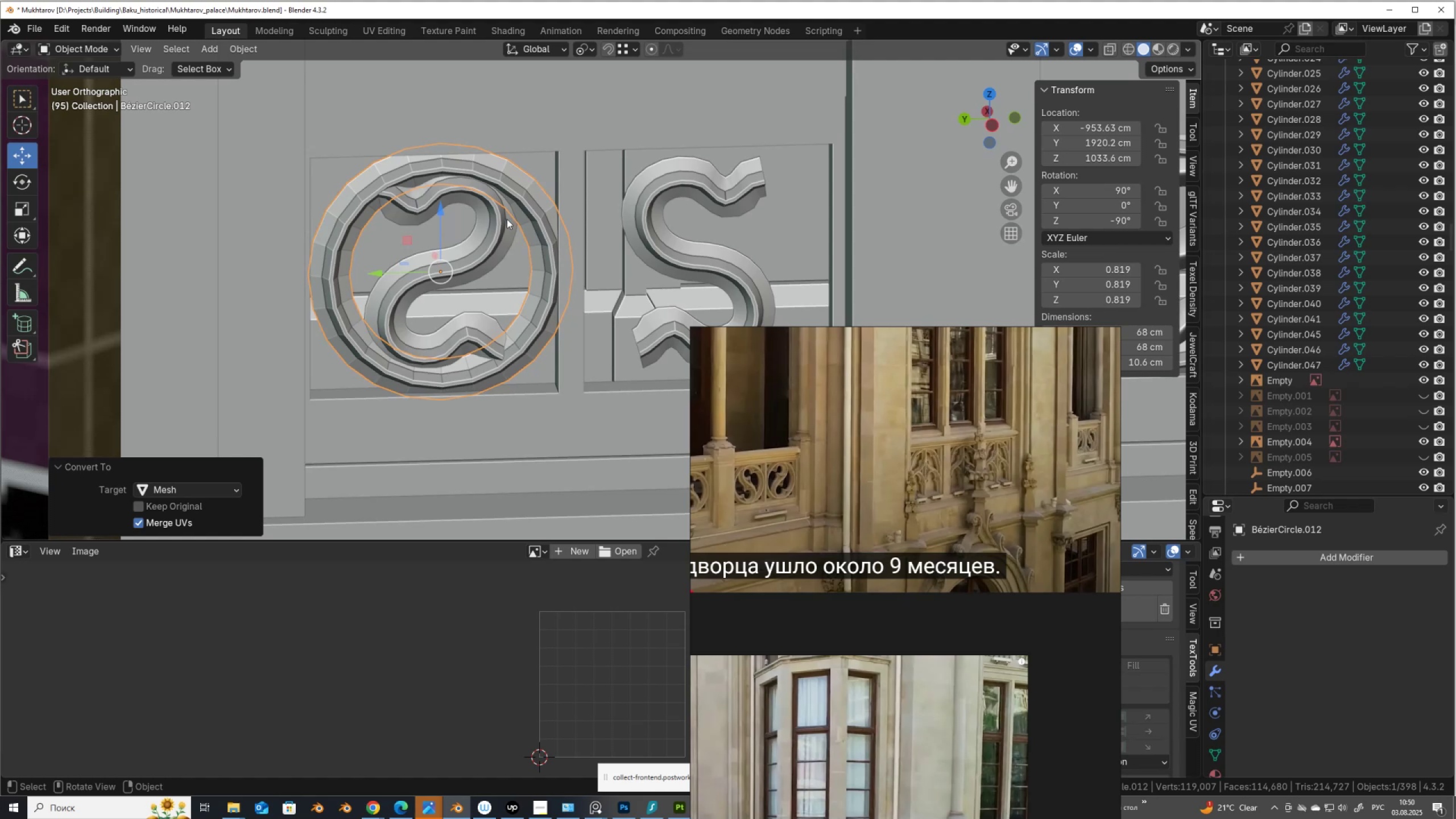 
right_click([512, 217])
 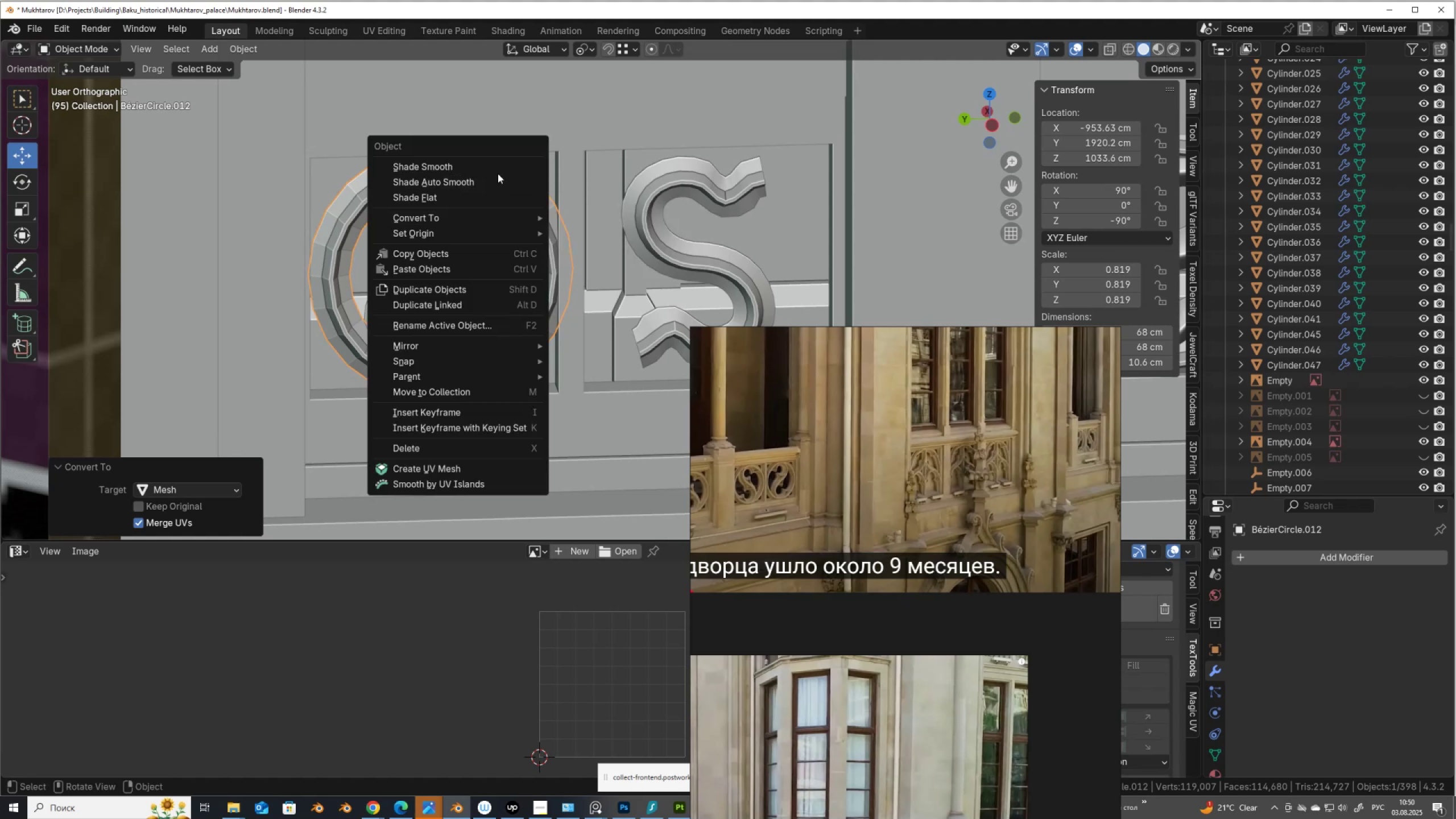 
left_click([498, 173])
 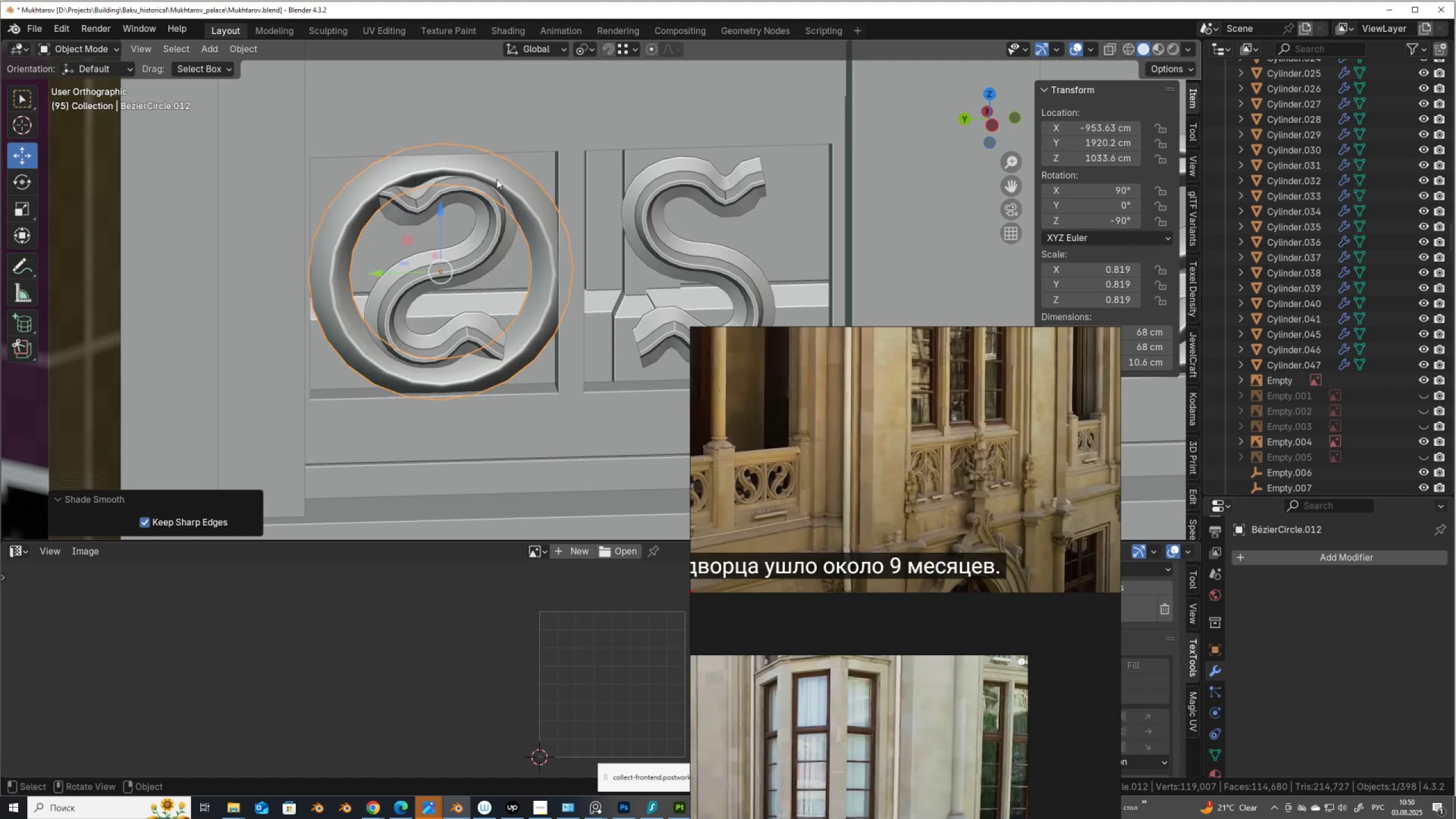 
right_click([496, 179])
 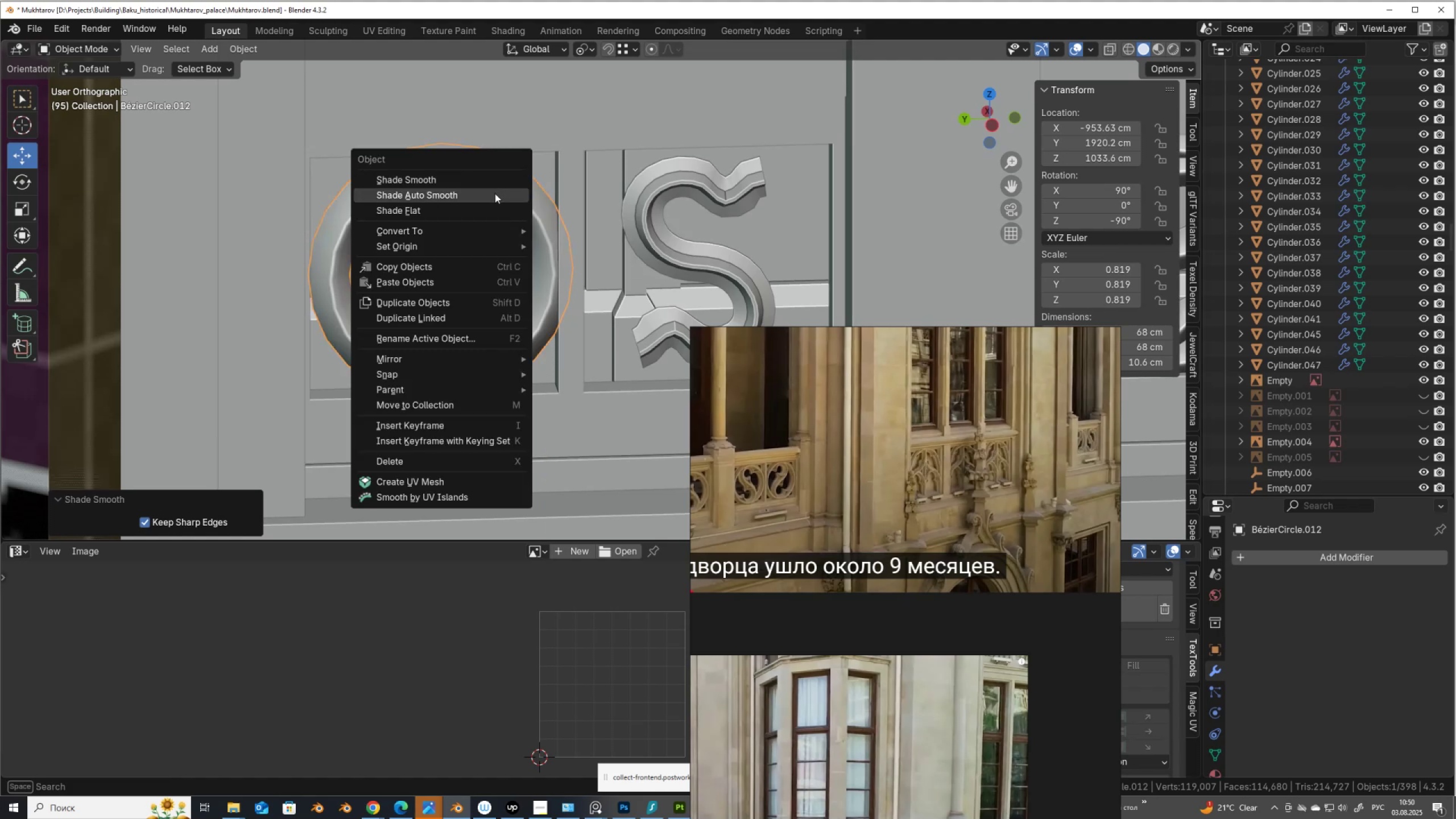 
left_click([495, 193])
 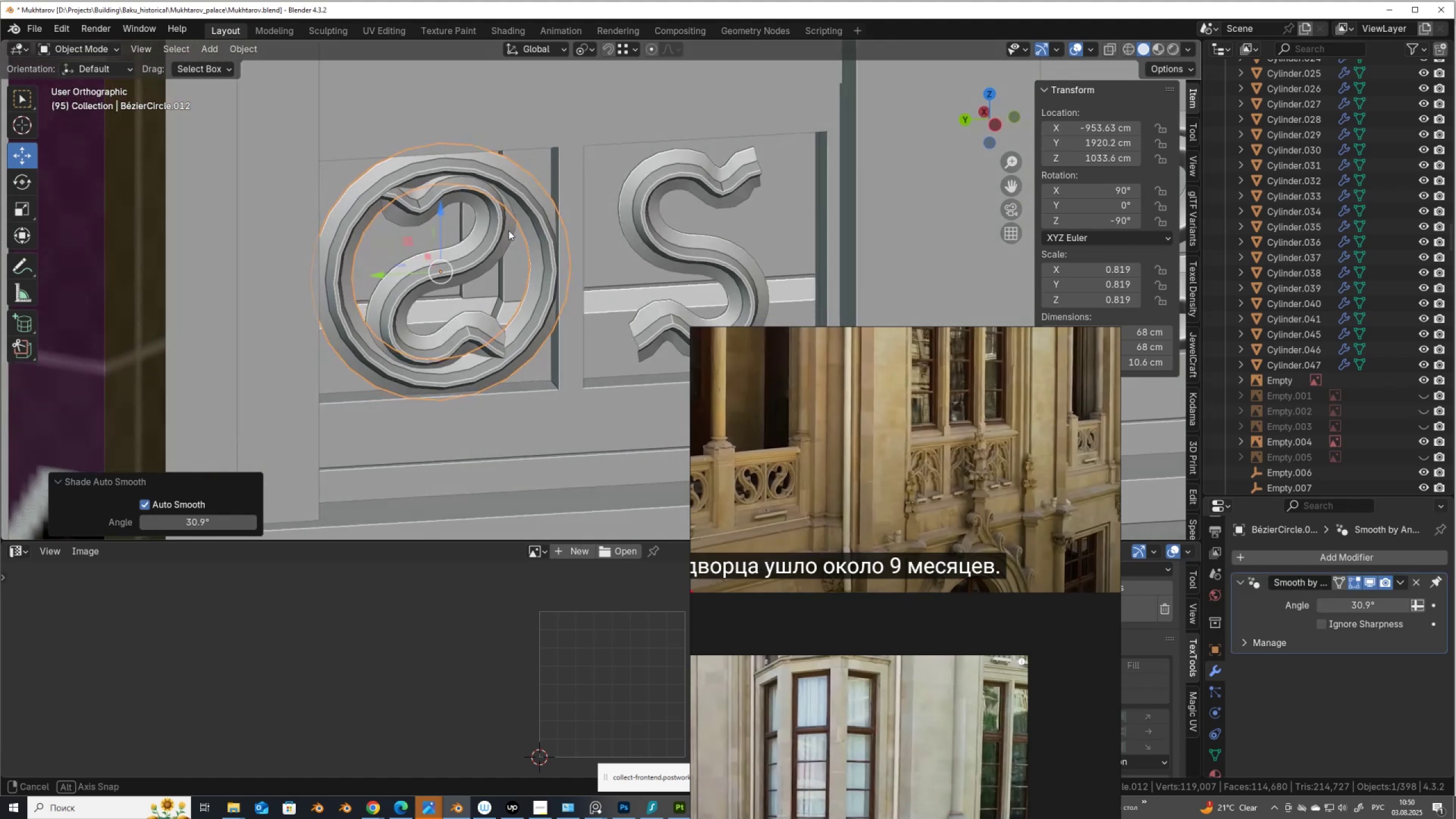 
scroll: coordinate [509, 230], scroll_direction: up, amount: 1.0
 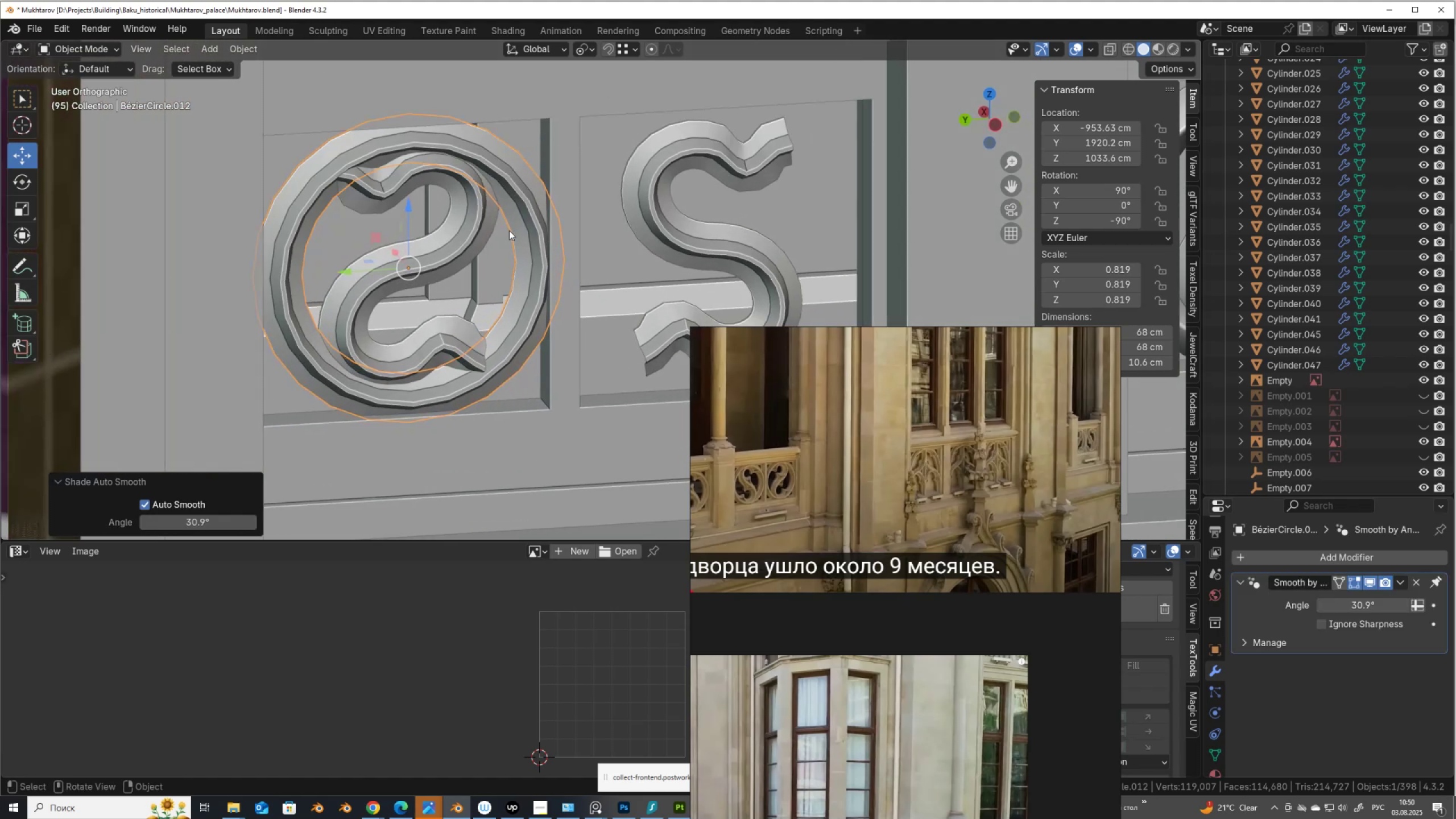 
key(Tab)
 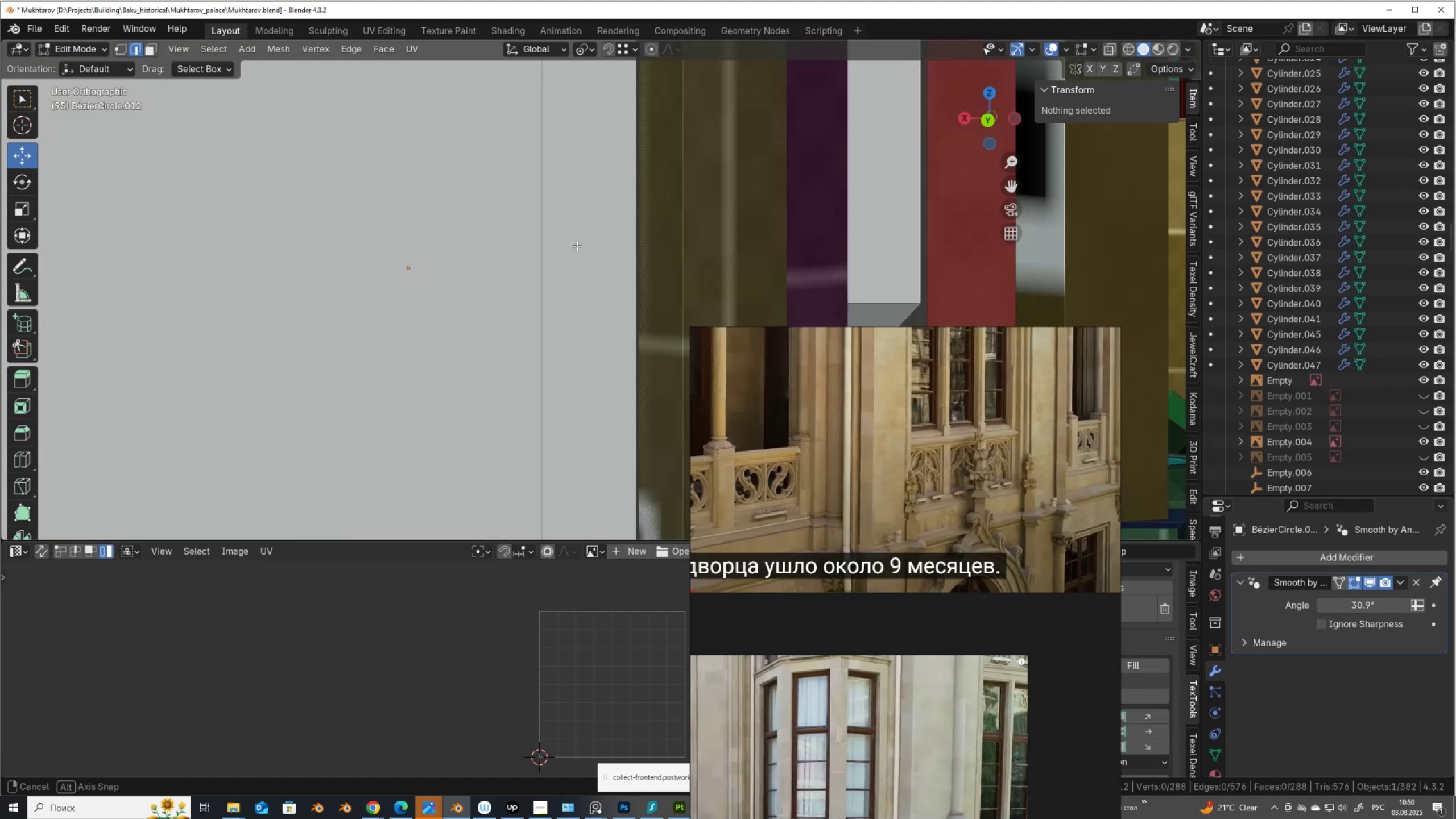 
key(Alt+Z)
 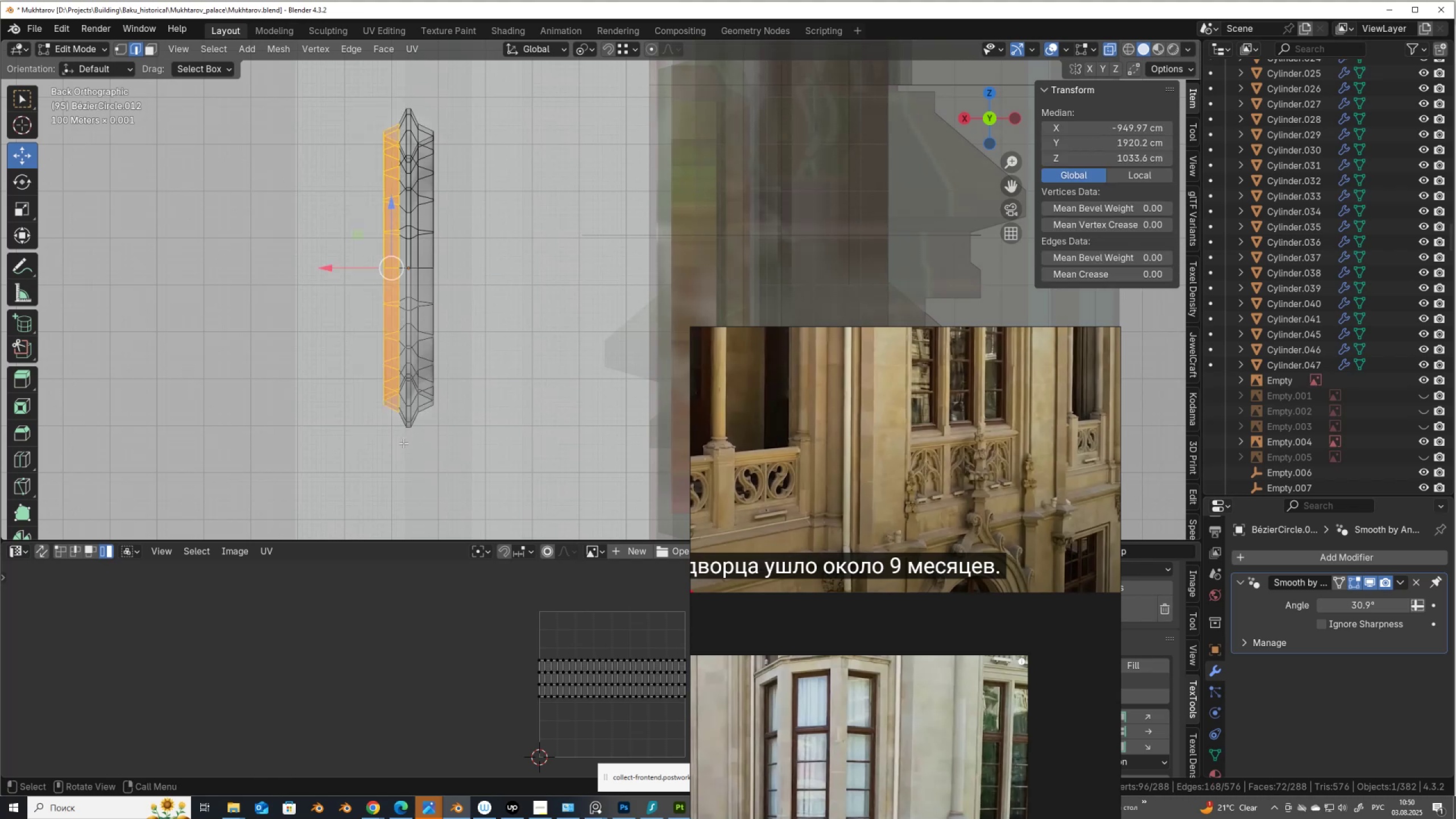 
key(X)
 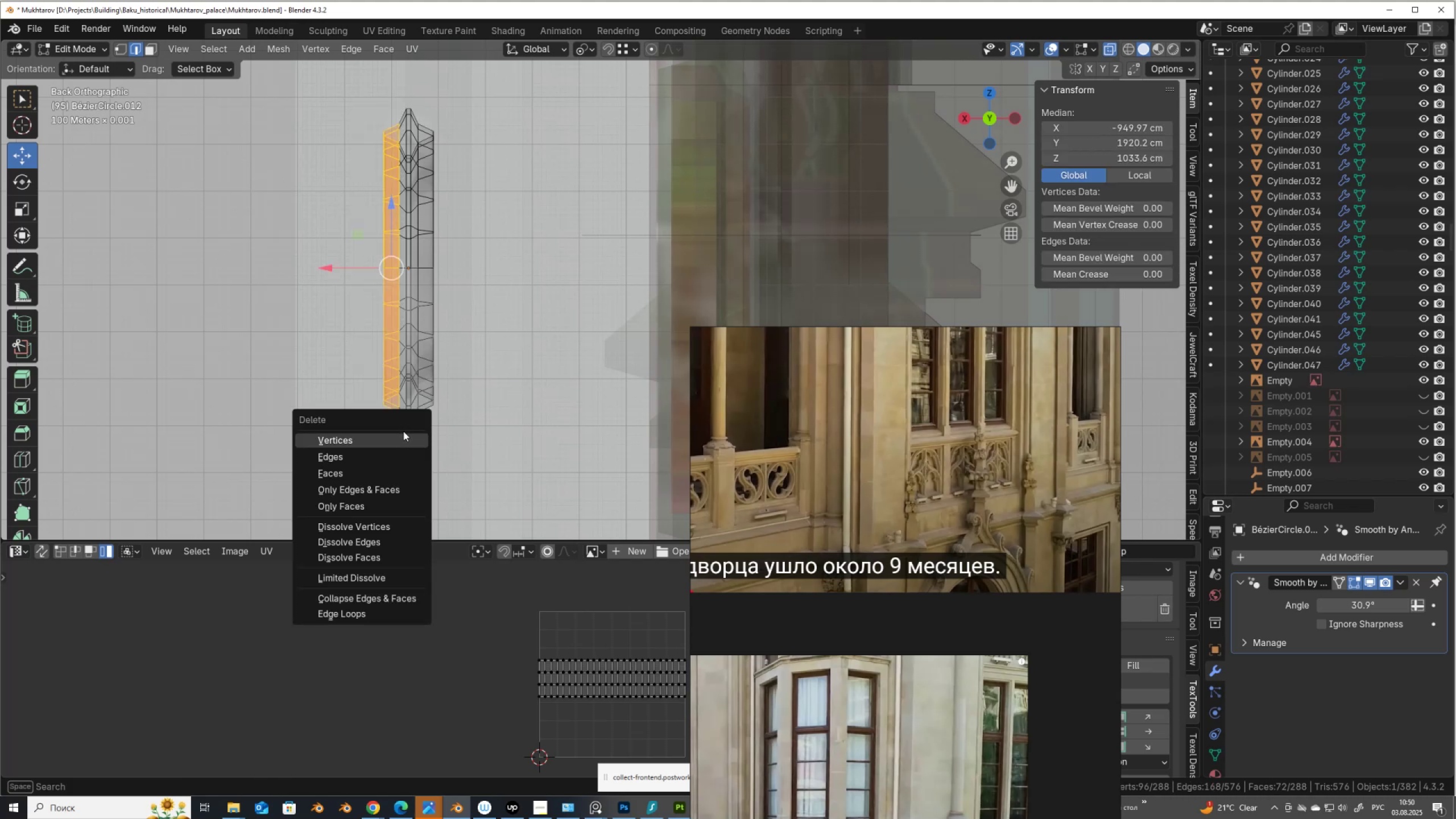 
left_click([403, 432])
 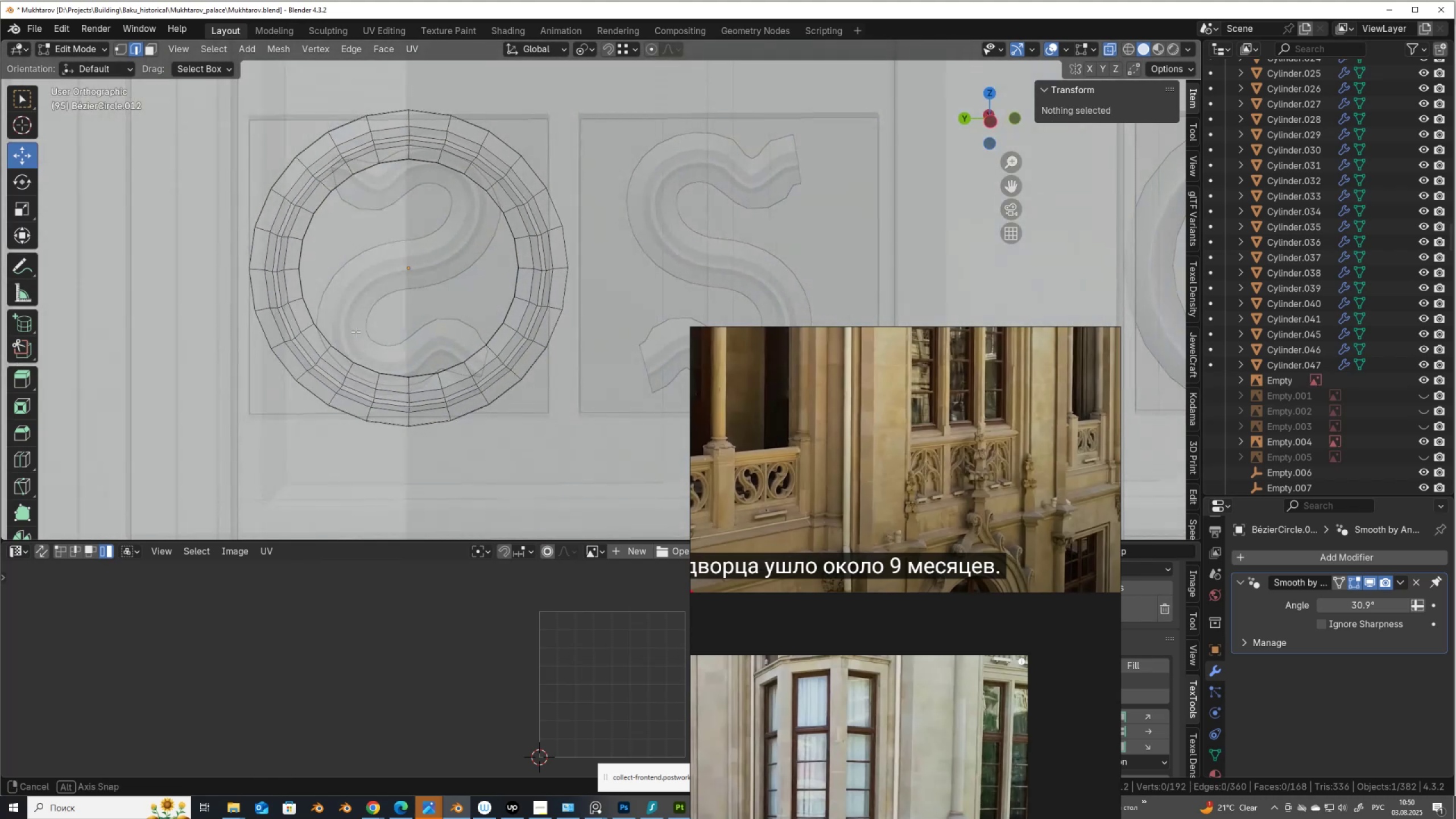 
key(Alt+AltLeft)
 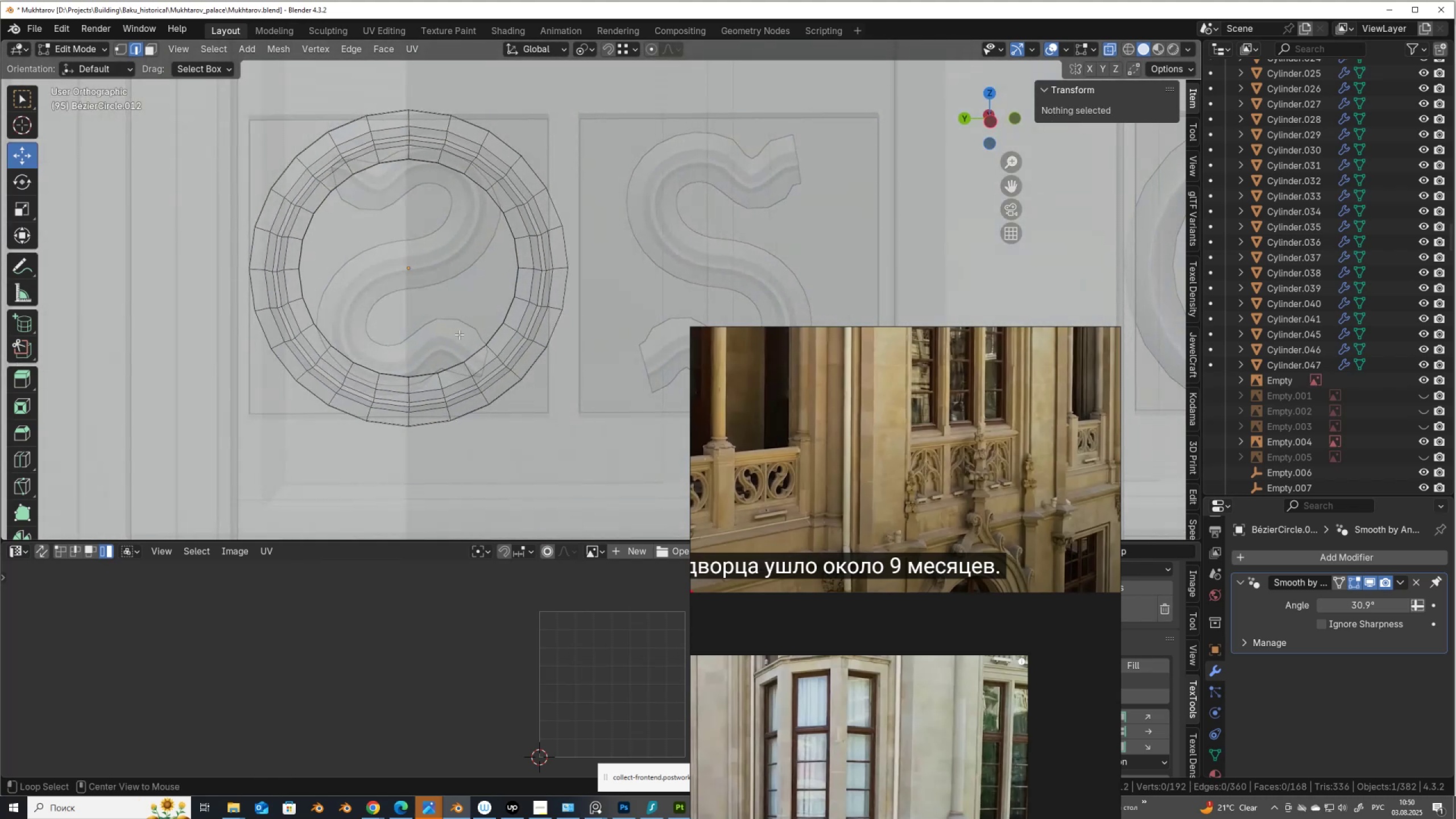 
key(Alt+Z)
 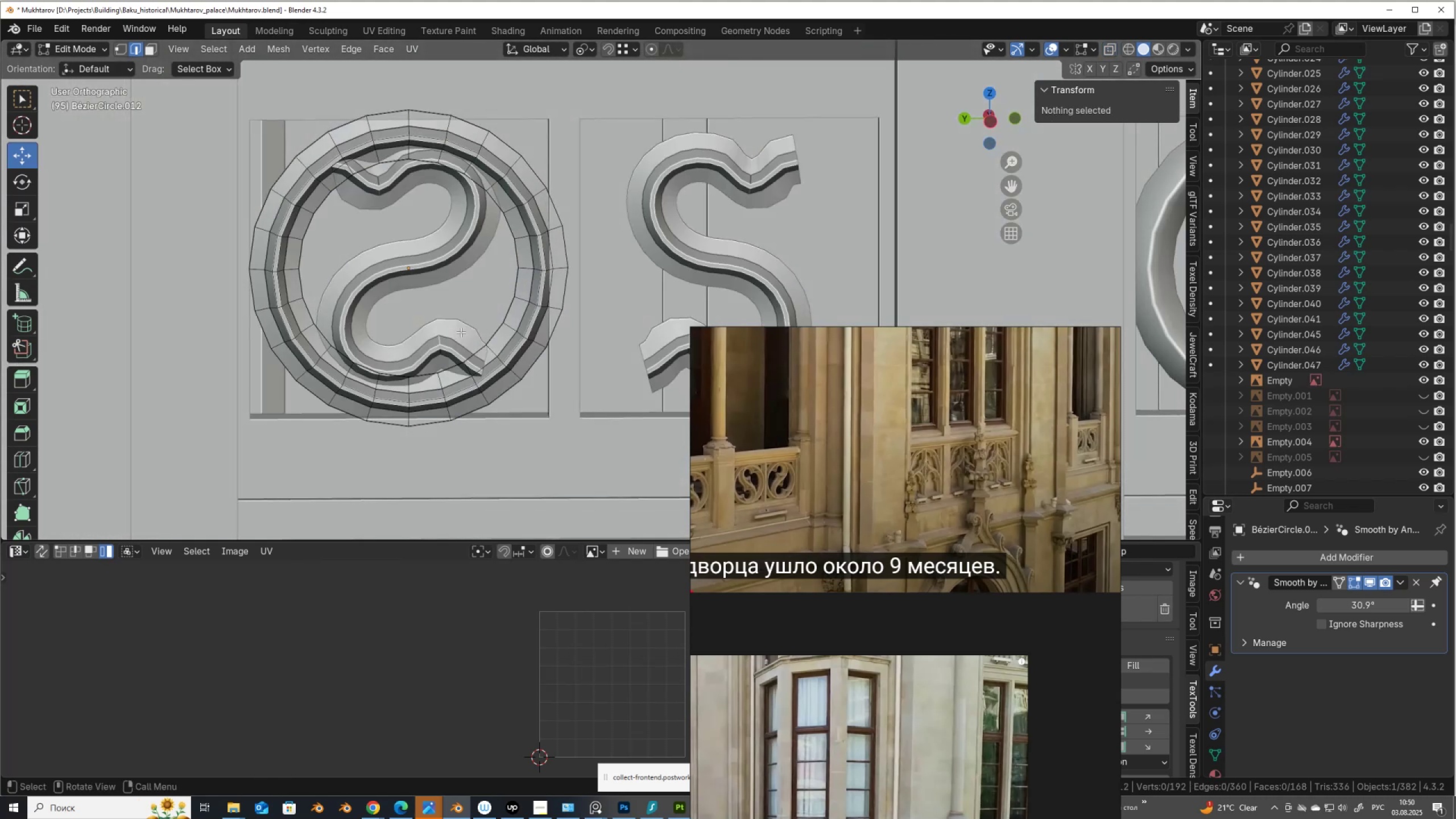 
key(Alt+AltLeft)
 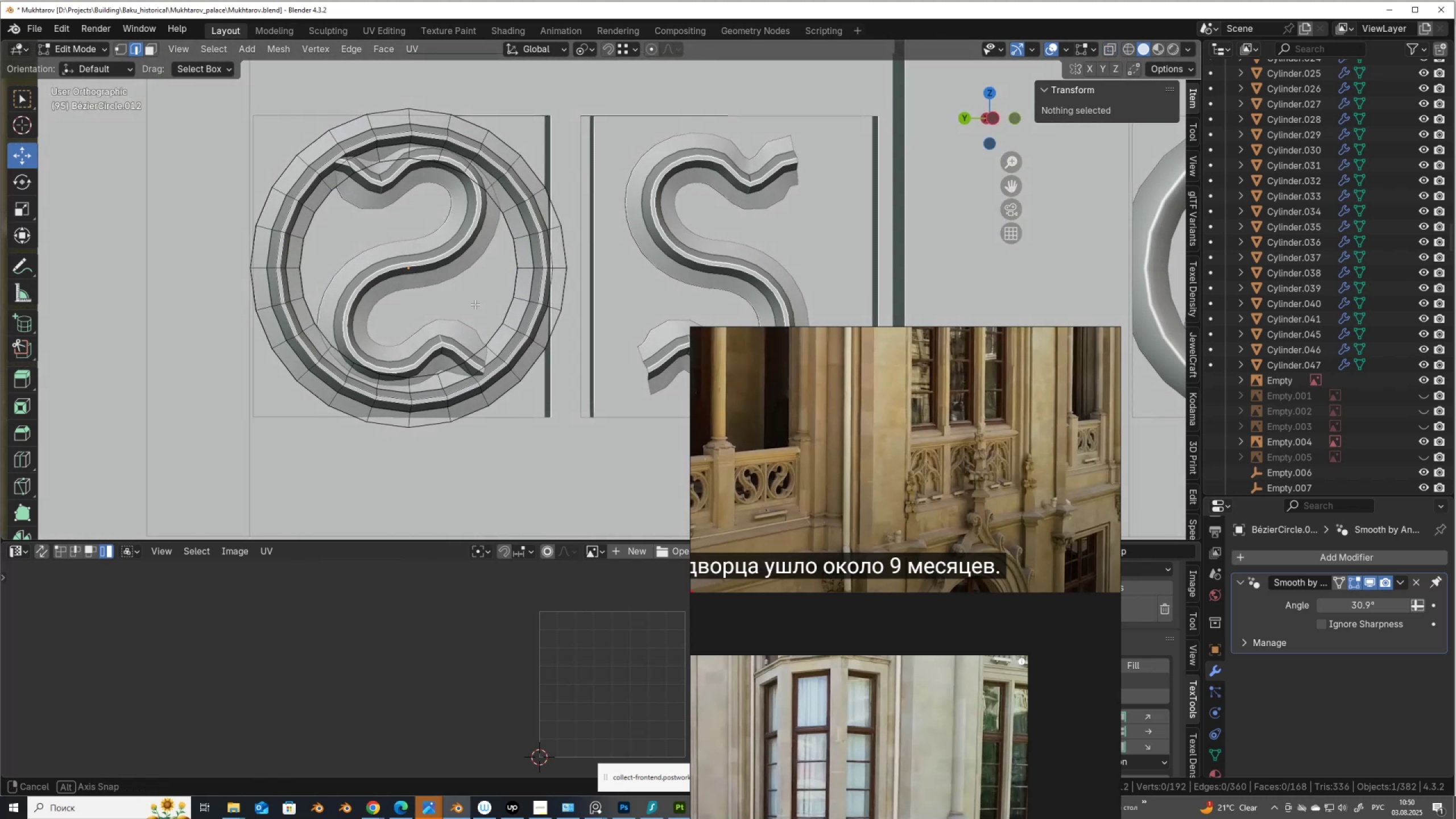 
key(Tab)
 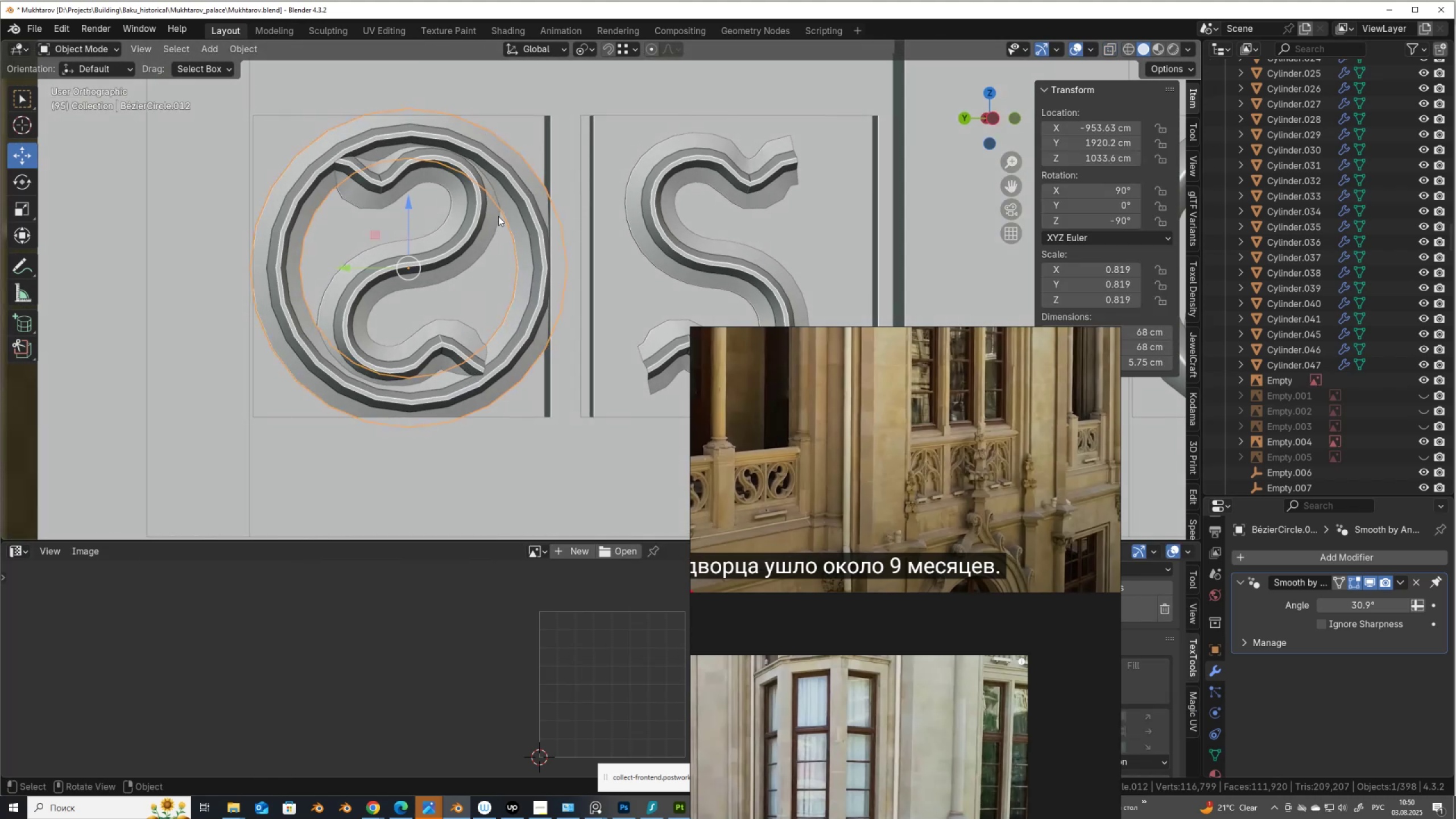 
scroll: coordinate [498, 216], scroll_direction: down, amount: 3.0
 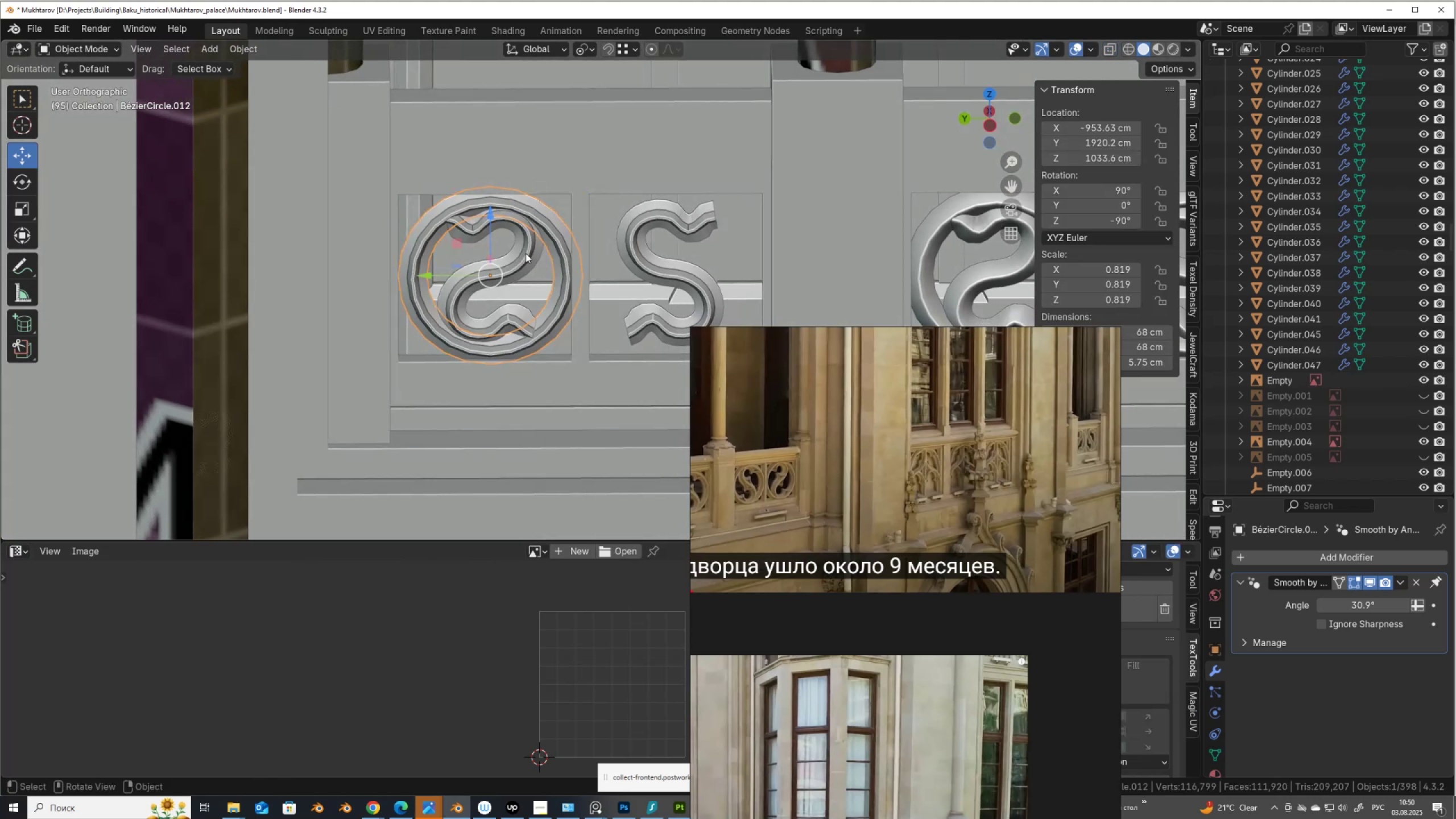 
key(Tab)
 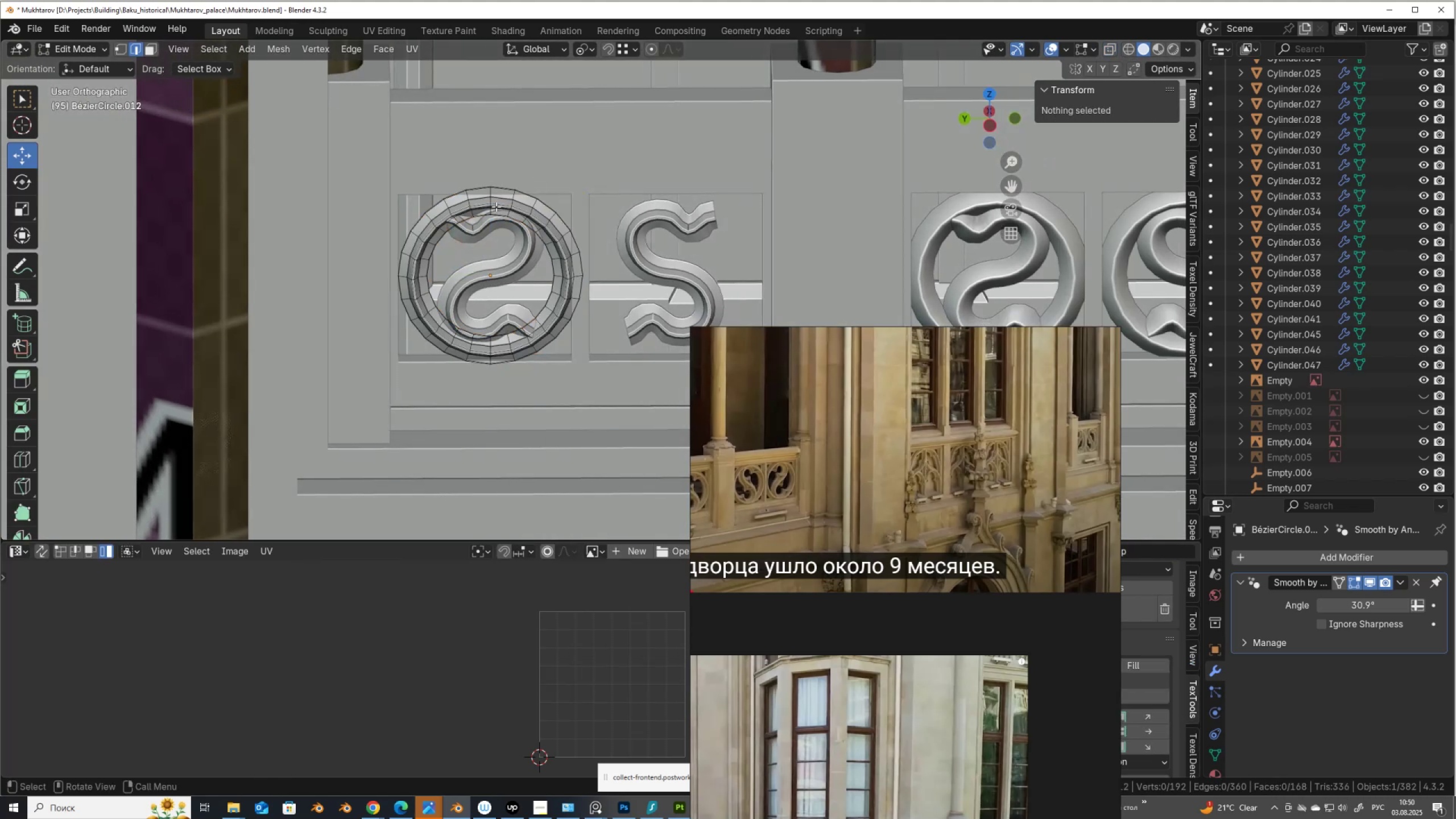 
hold_key(key=AltLeft, duration=0.53)
left_click([491, 191])
 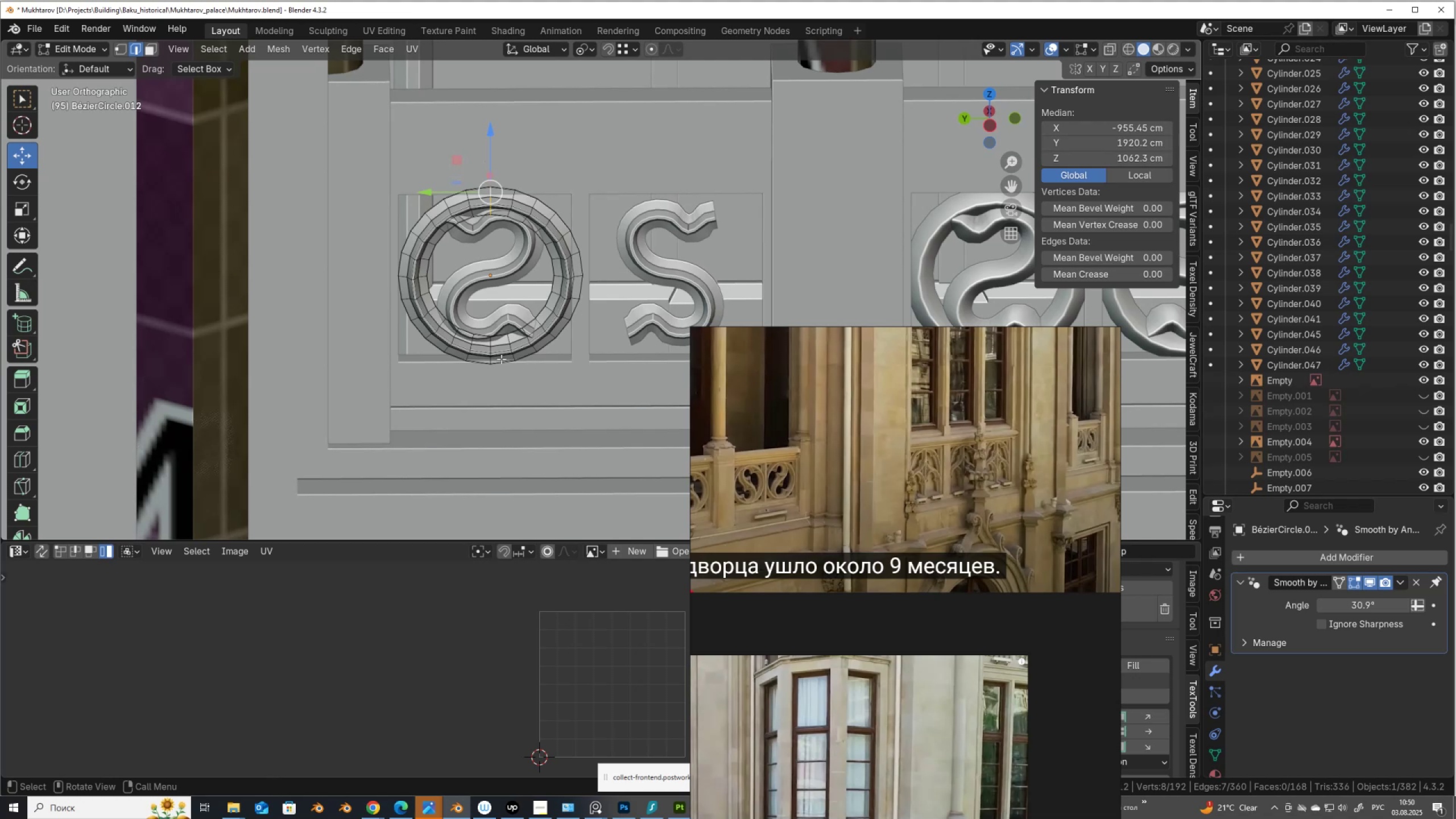 
hold_key(key=ShiftLeft, duration=1.07)
hold_key(key=AltLeft, duration=1.04)
left_click([490, 362])
 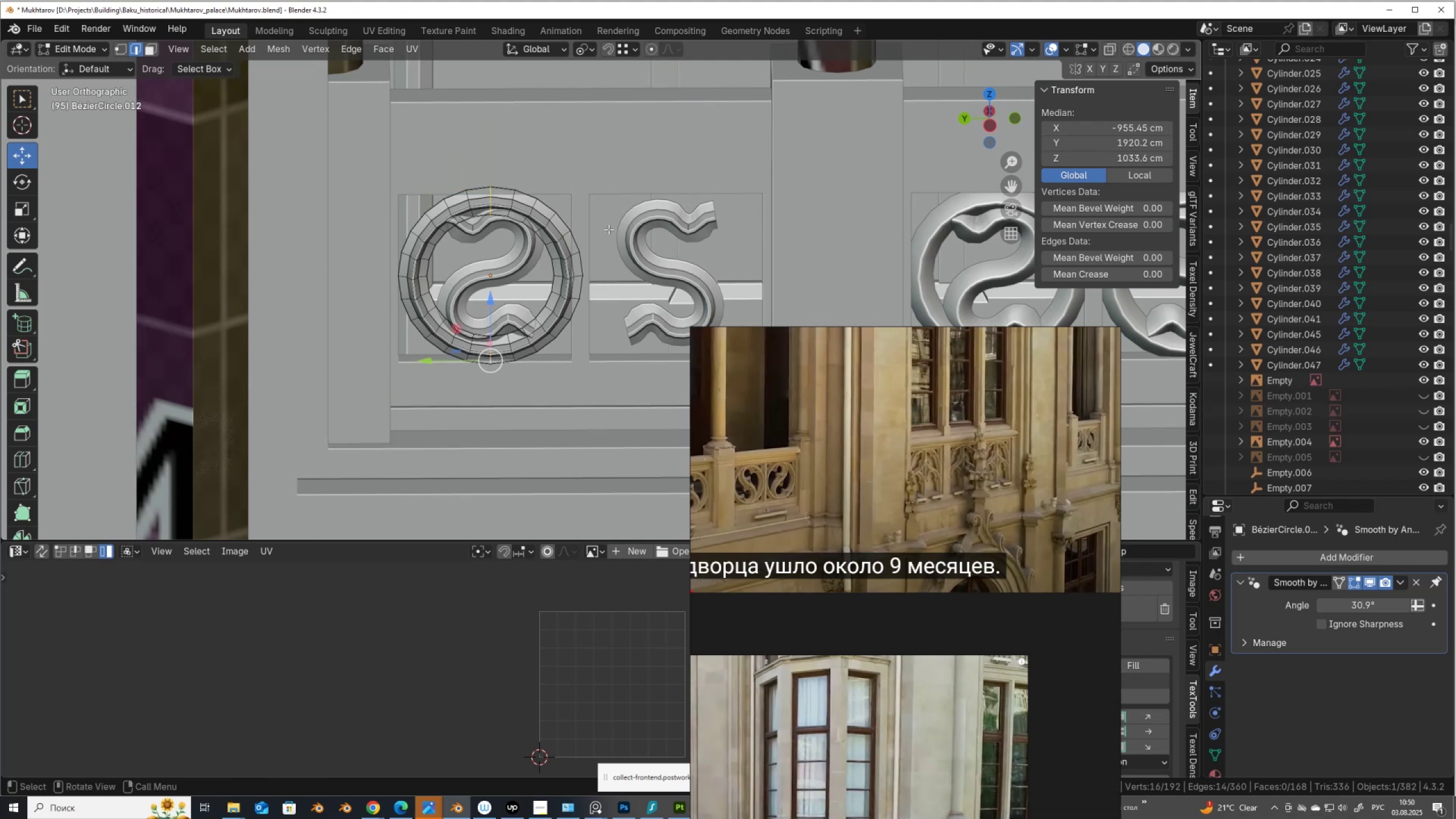 
right_click([609, 229])
 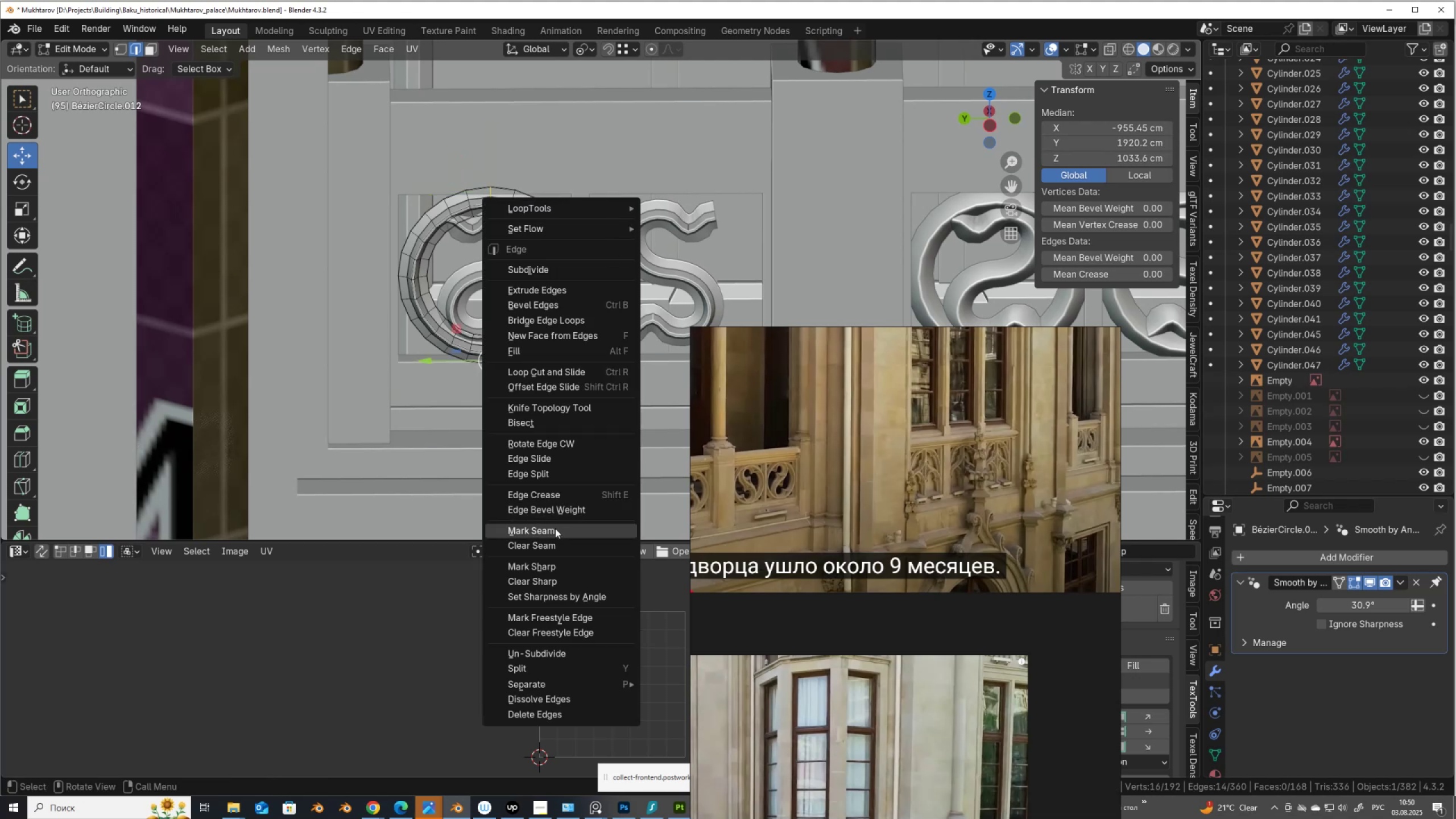 
left_click([555, 530])
 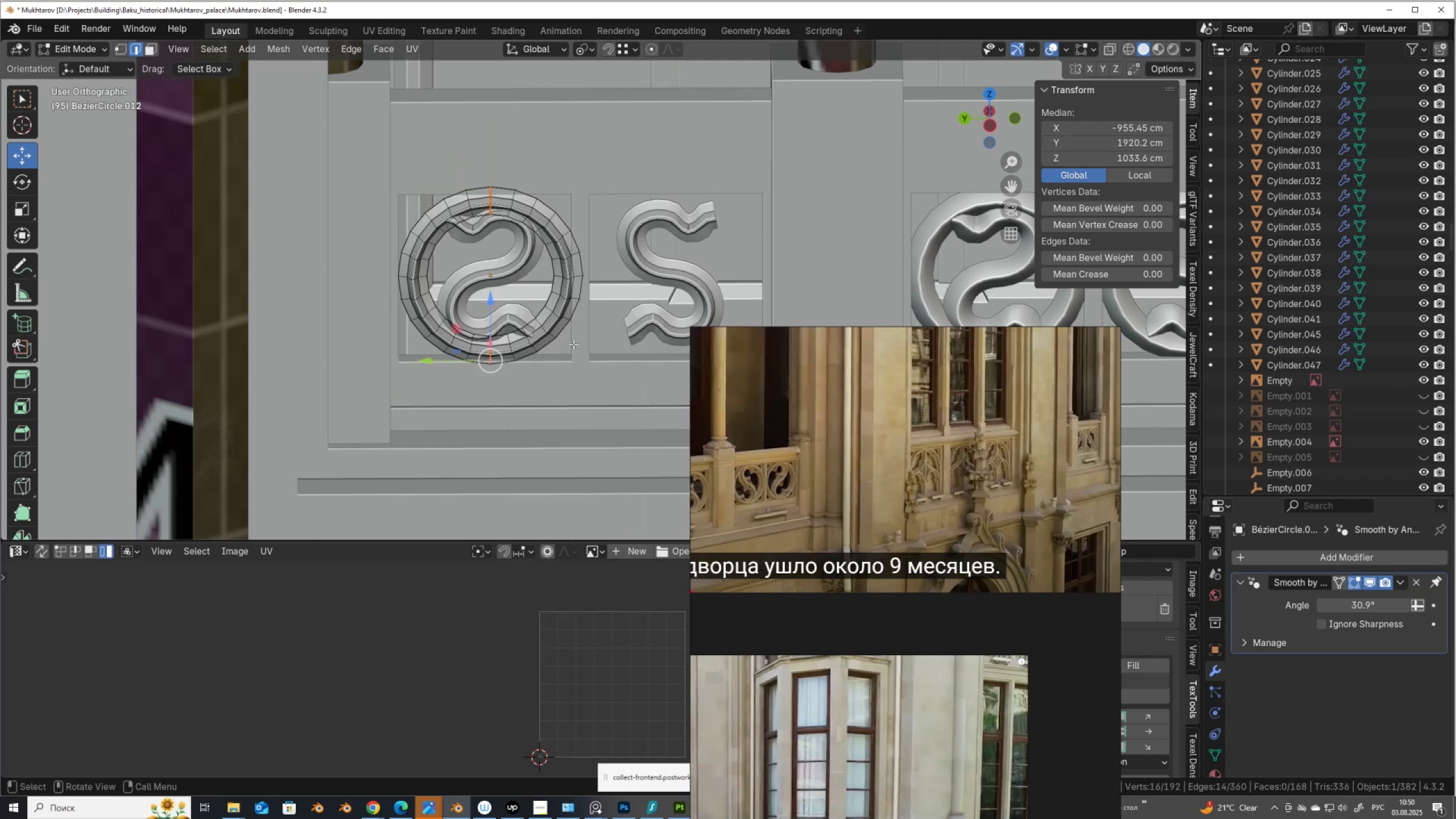 
key(Tab)
 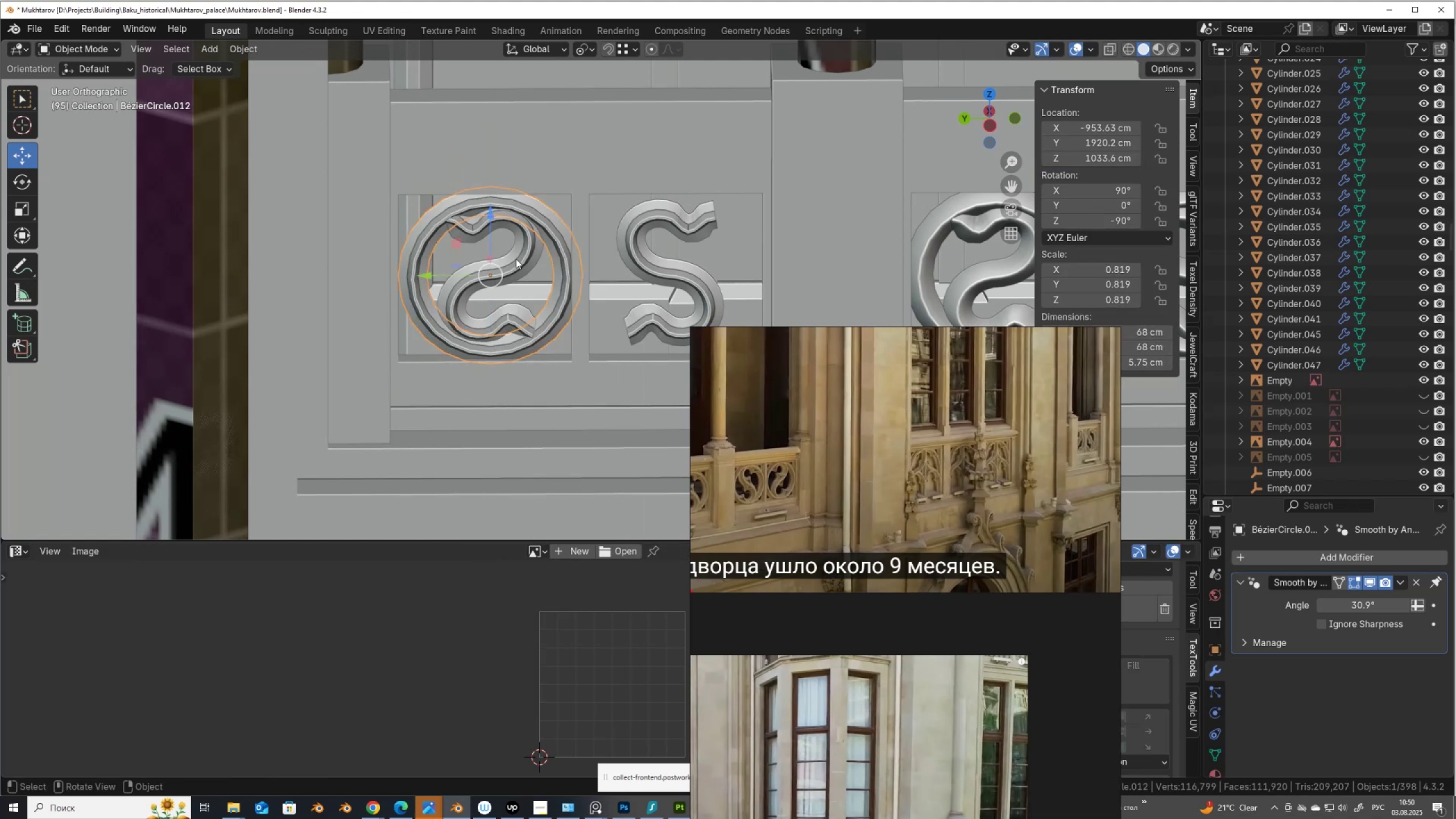 
hold_key(key=ShiftLeft, duration=0.56)
left_click([520, 260])
 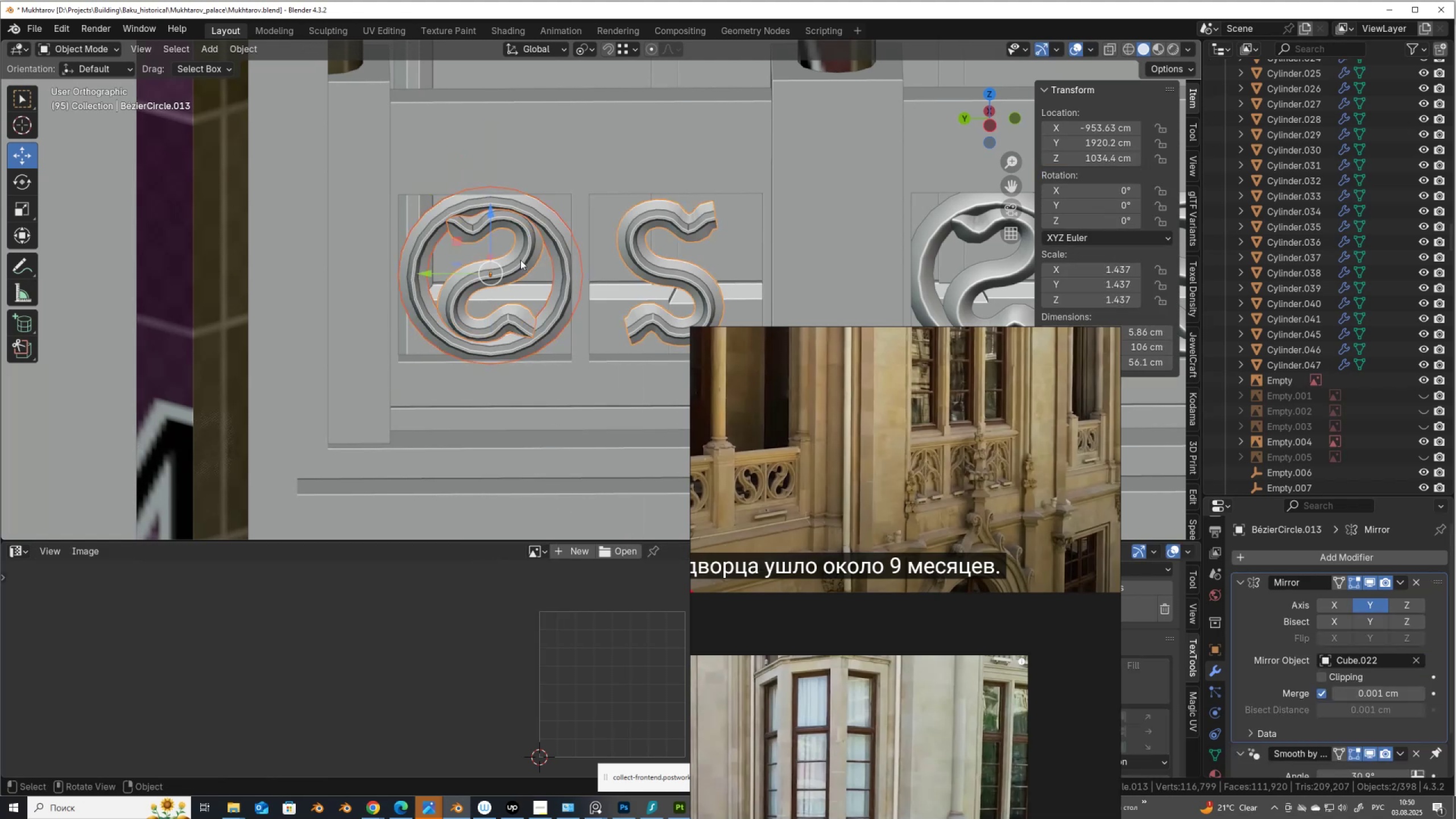 
key(Control+J)
 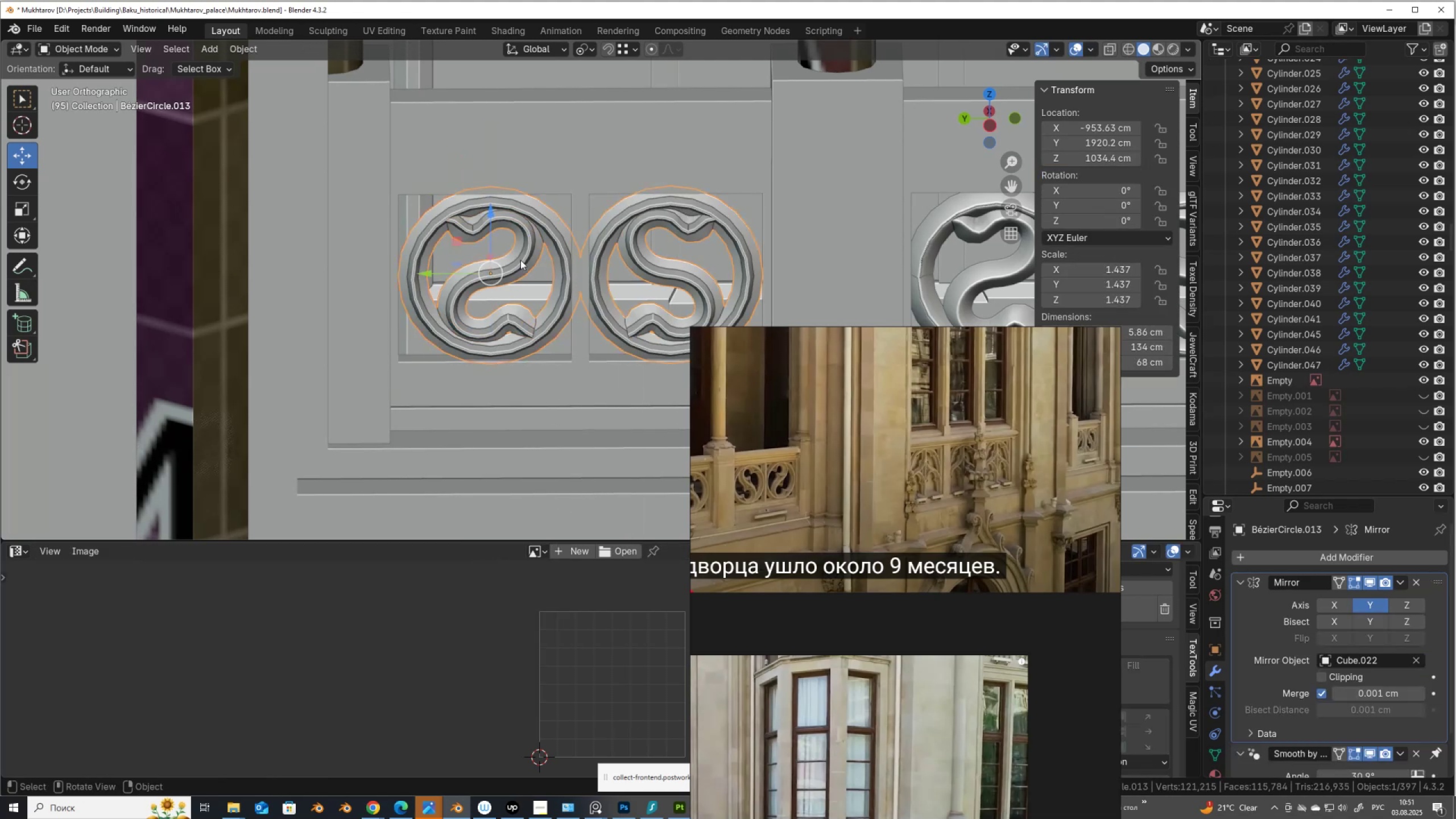 
key(Control+Tab)
 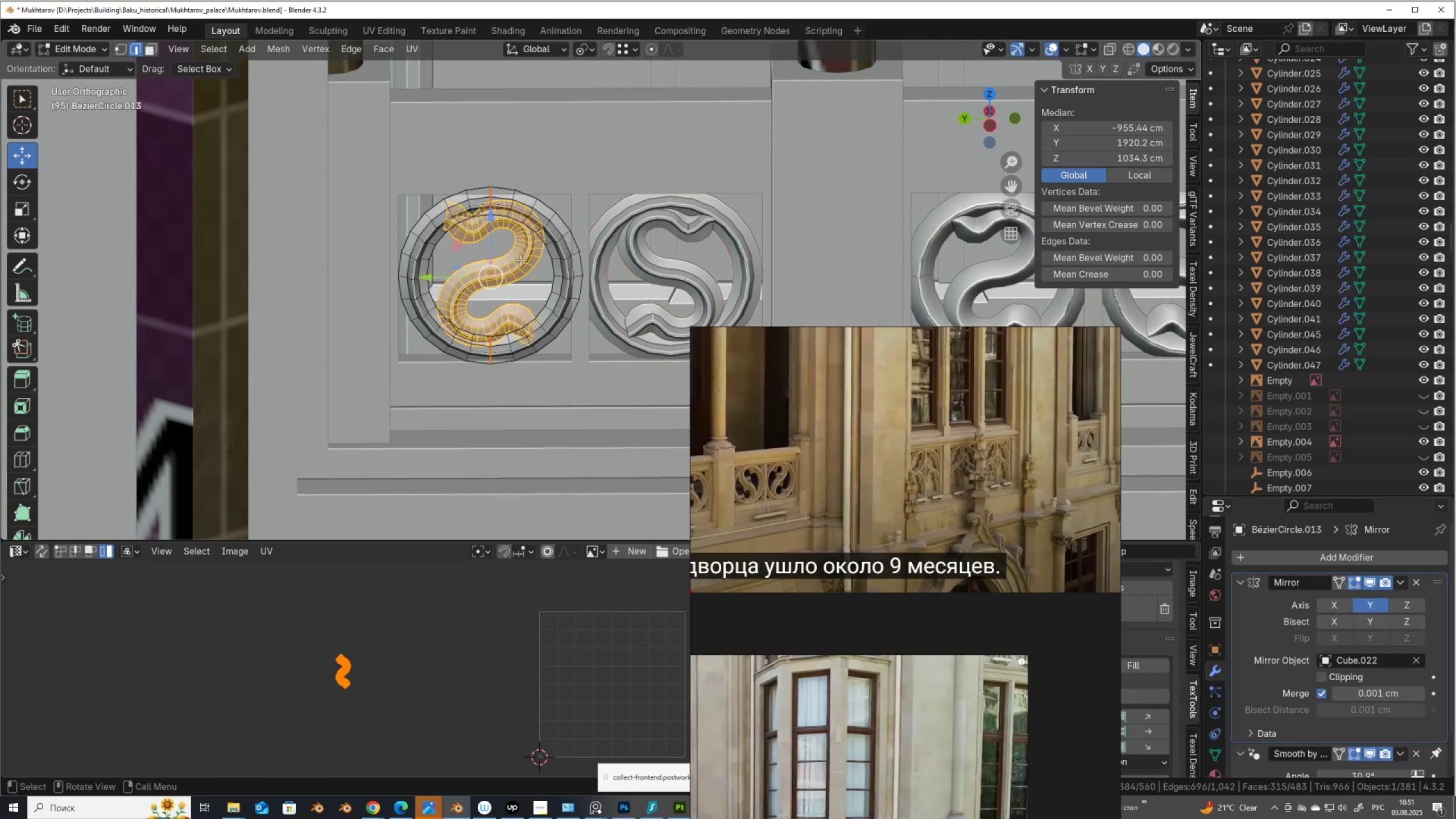 
type(au)
 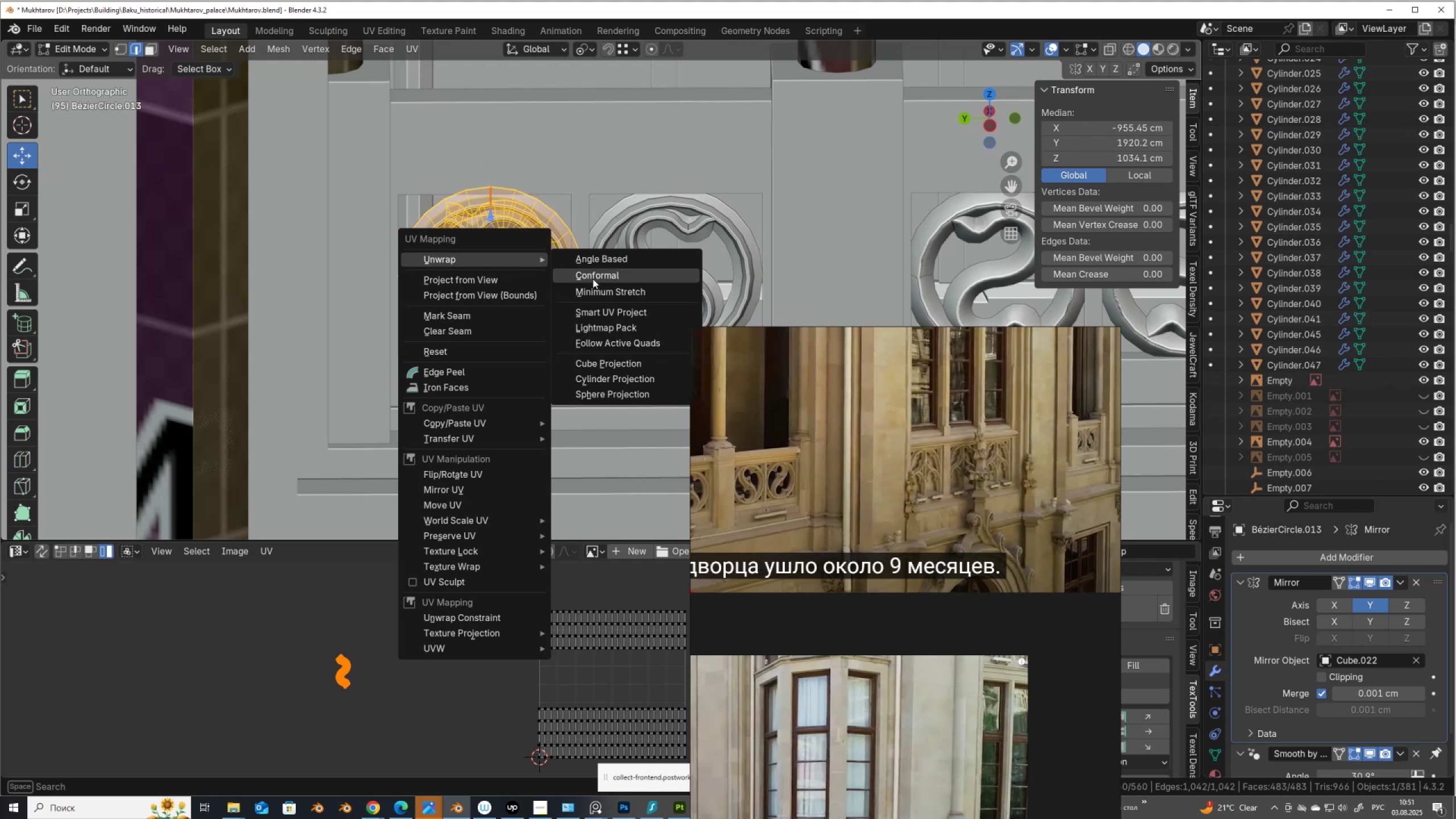 
left_click([599, 260])
 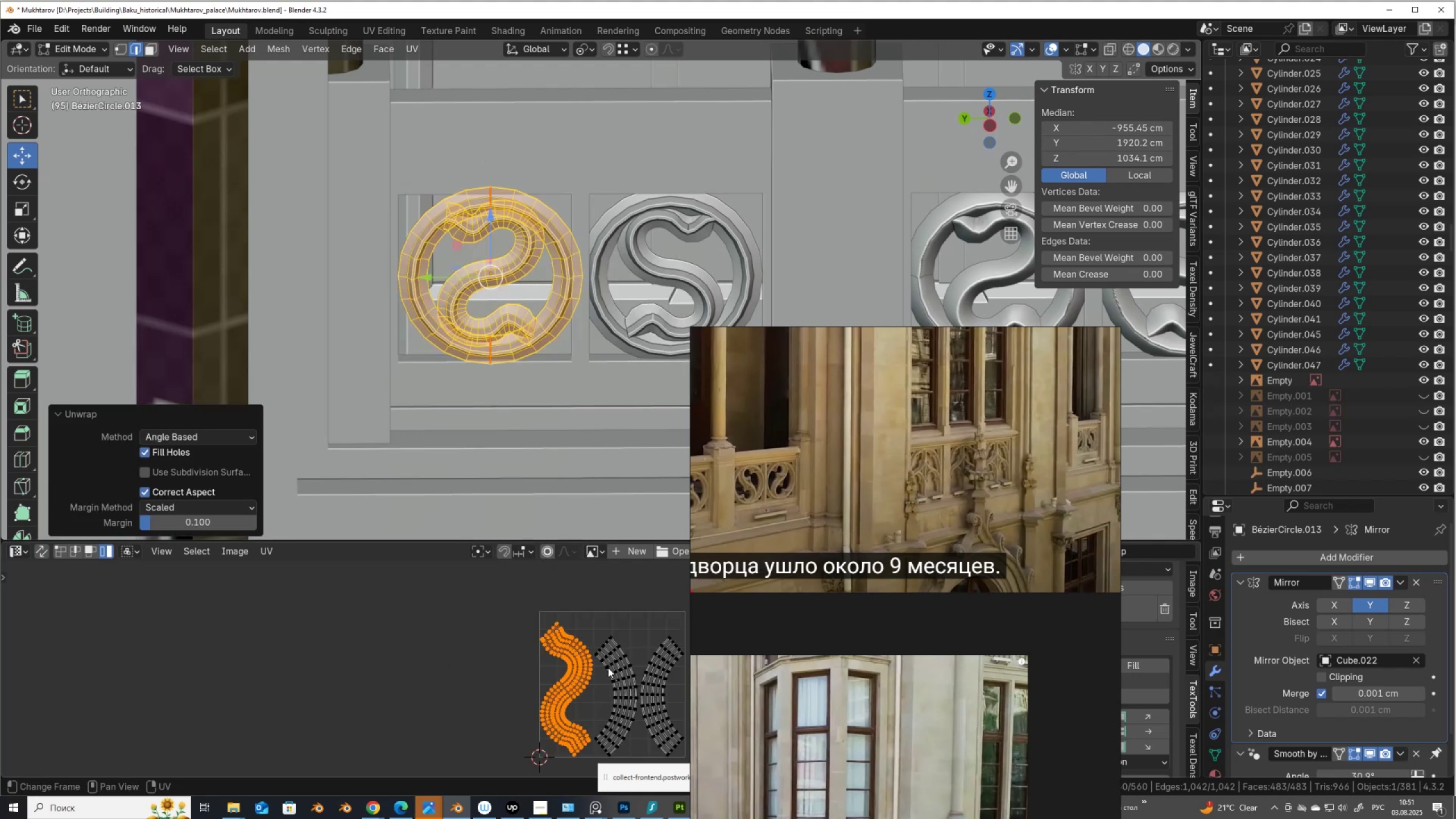 
left_click([619, 679])
 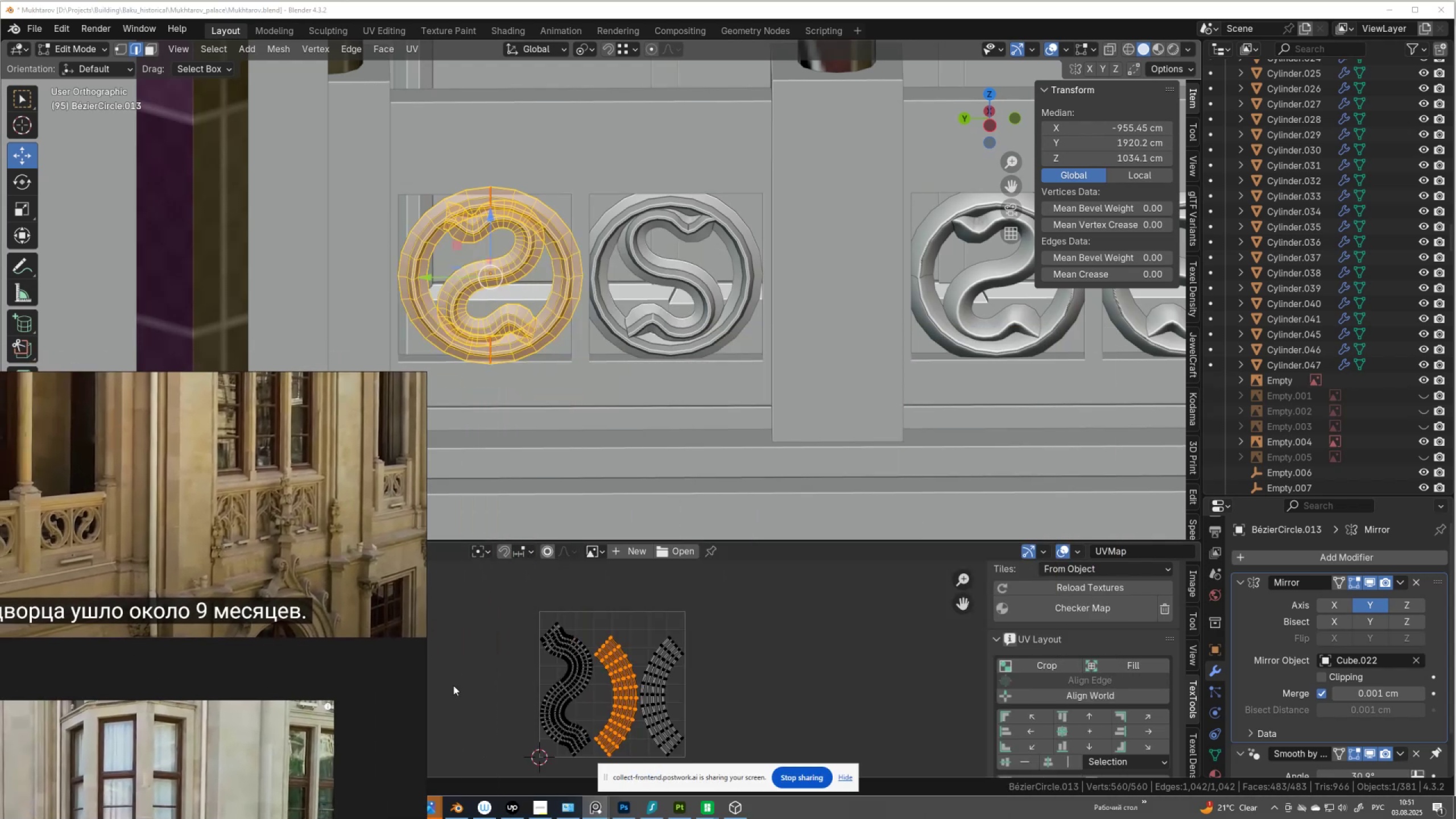 
scroll: coordinate [1070, 727], scroll_direction: down, amount: 6.0
 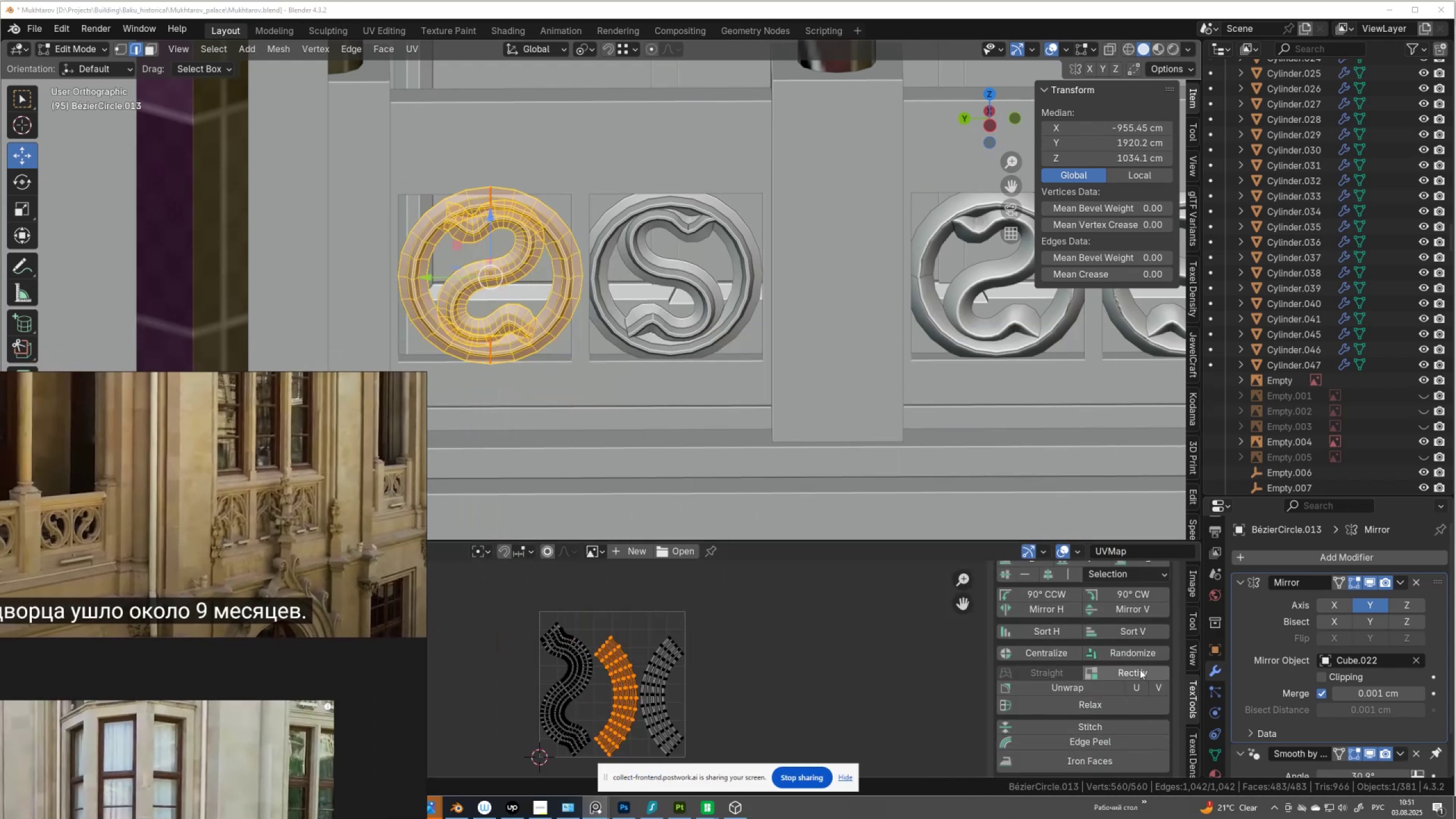 
left_click([1140, 669])
 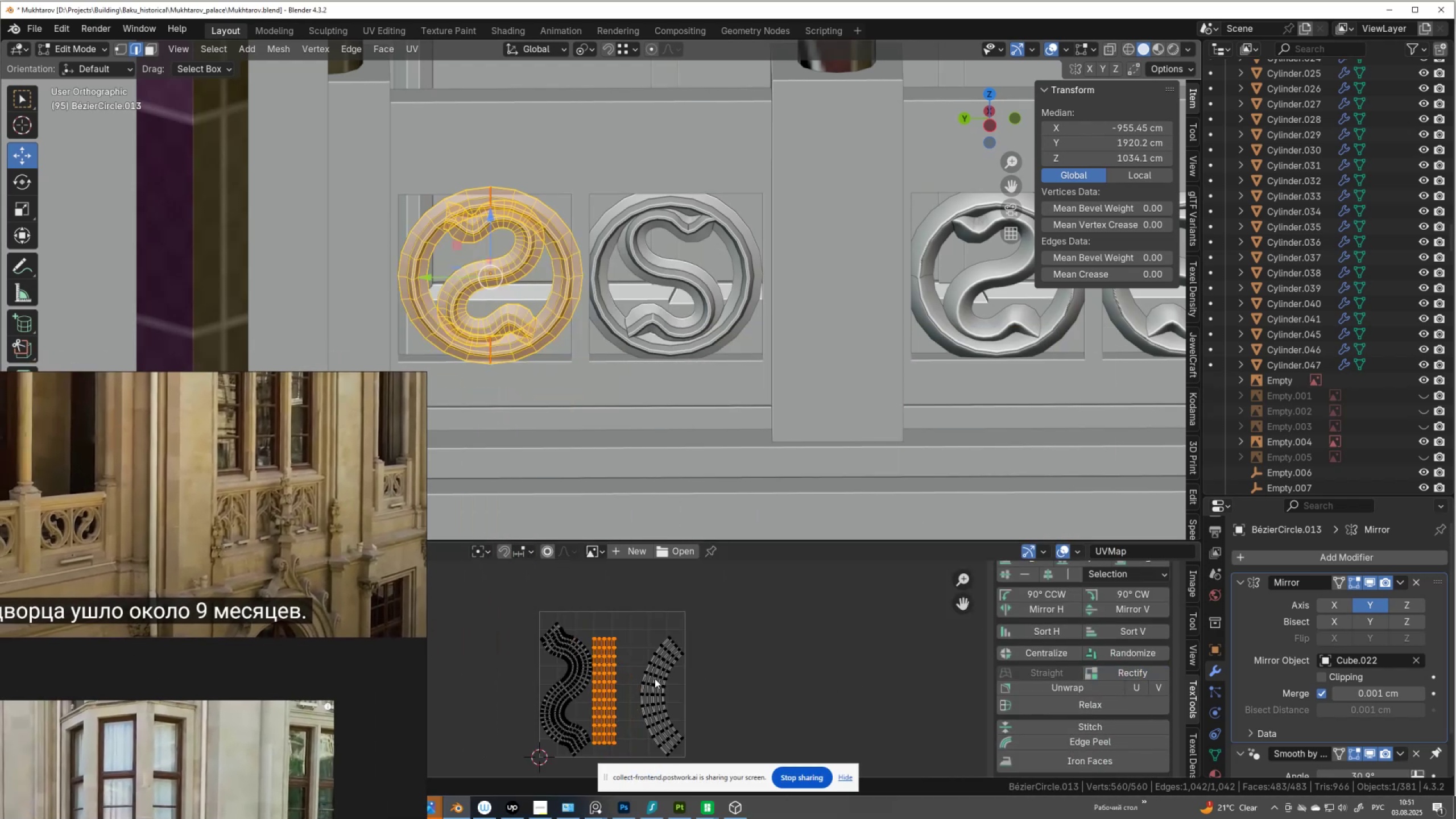 
left_click([653, 679])
 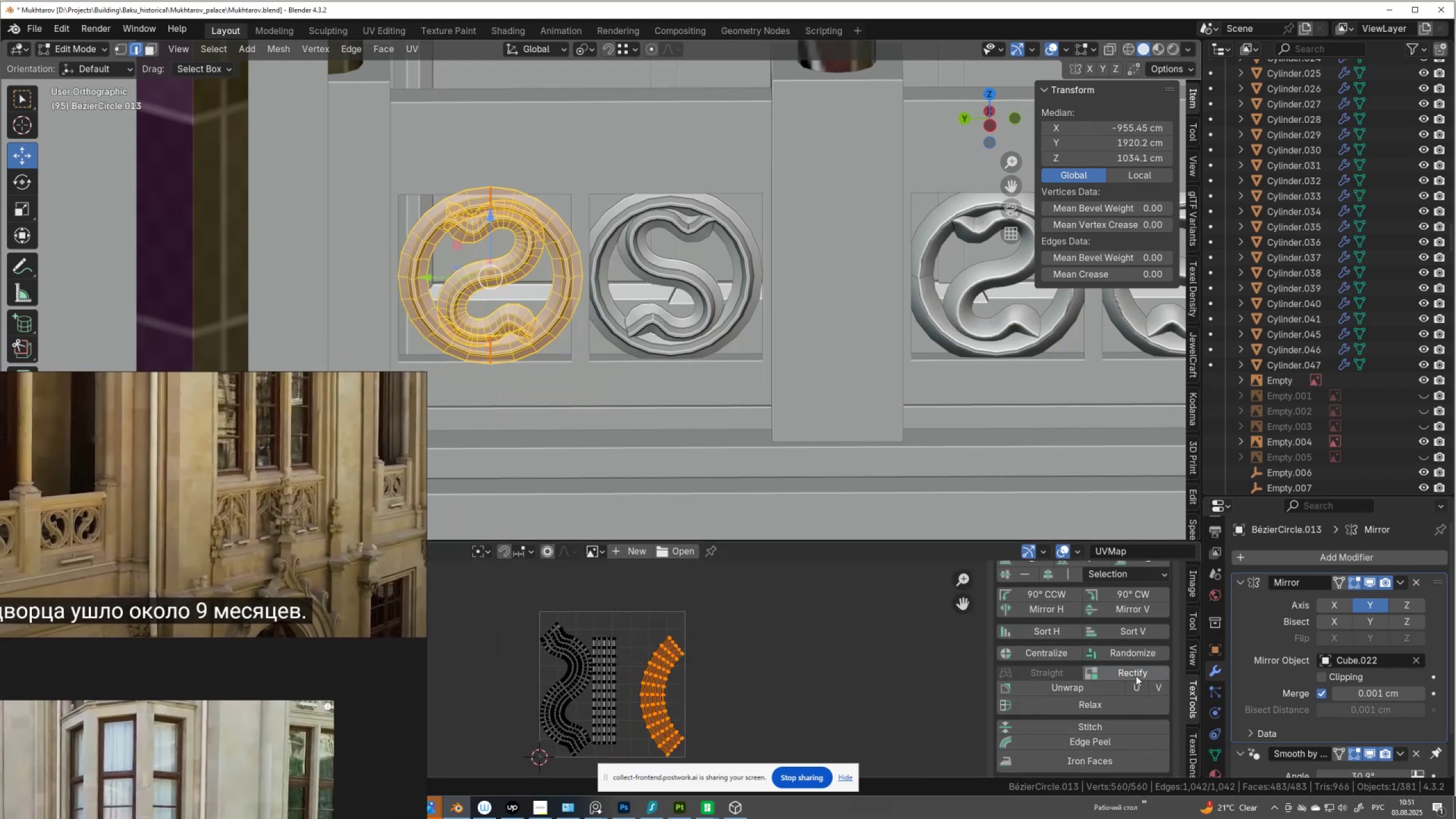 
left_click([1136, 674])
 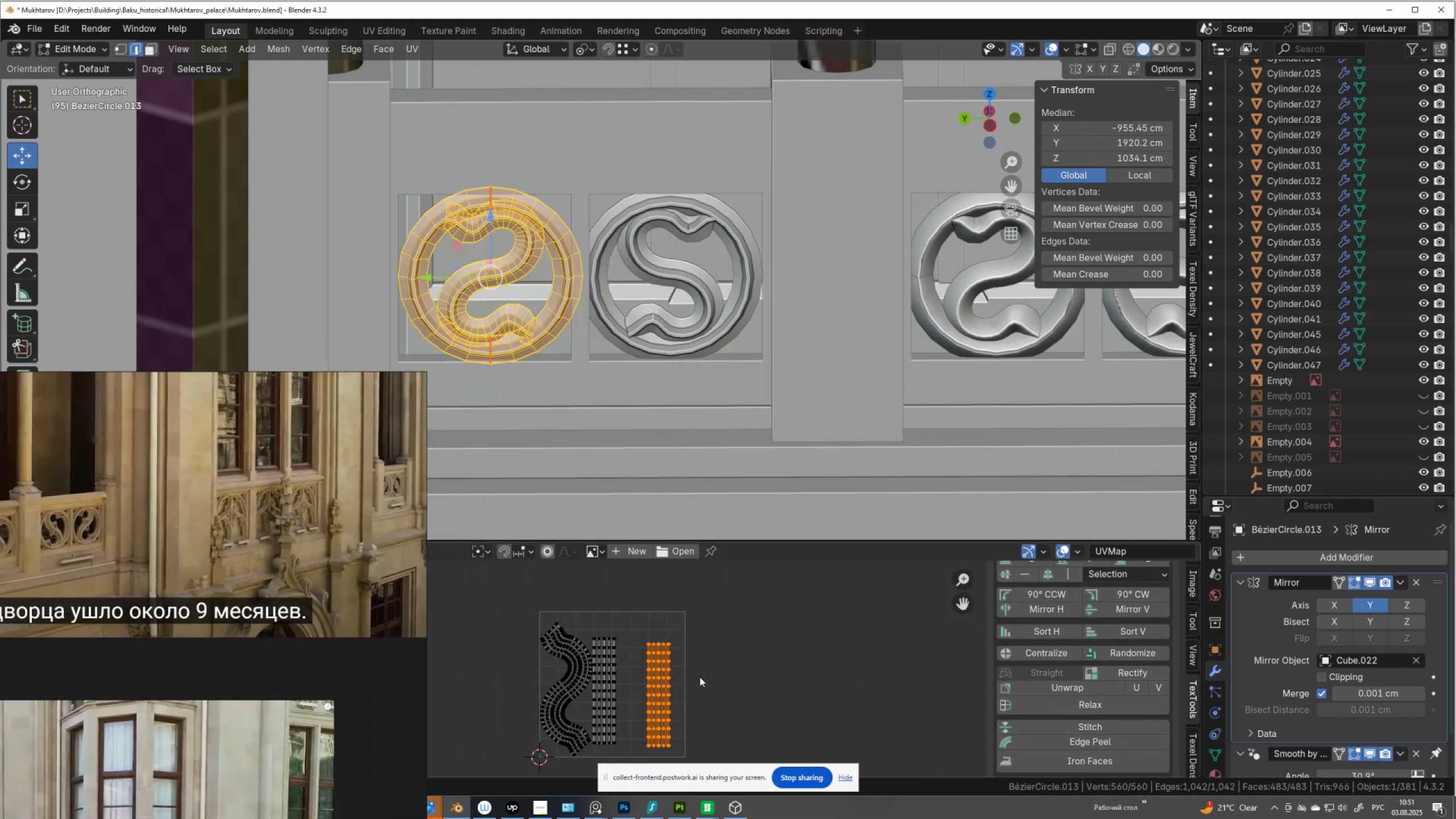 
type(as)
 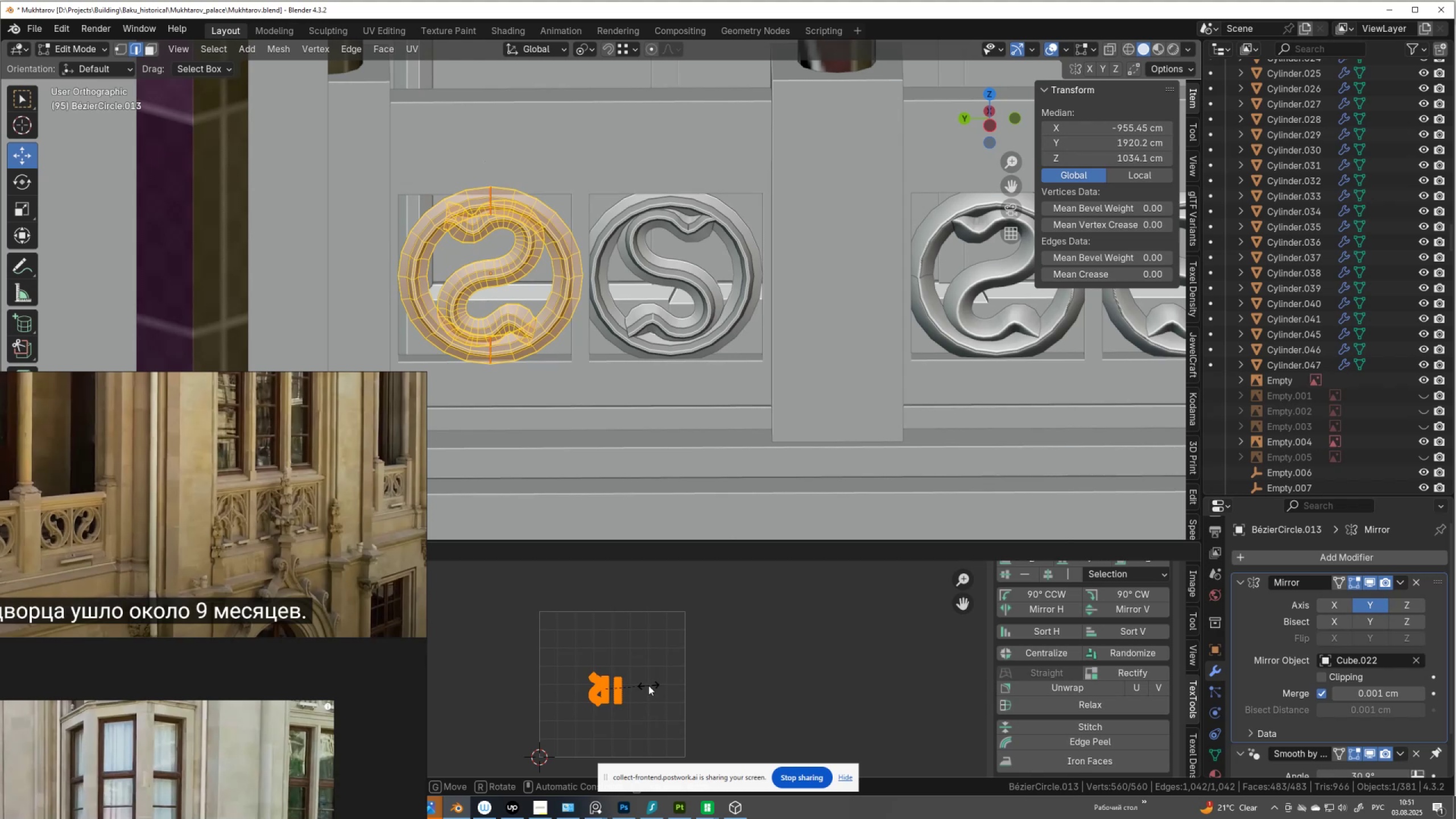 
left_click([648, 685])
 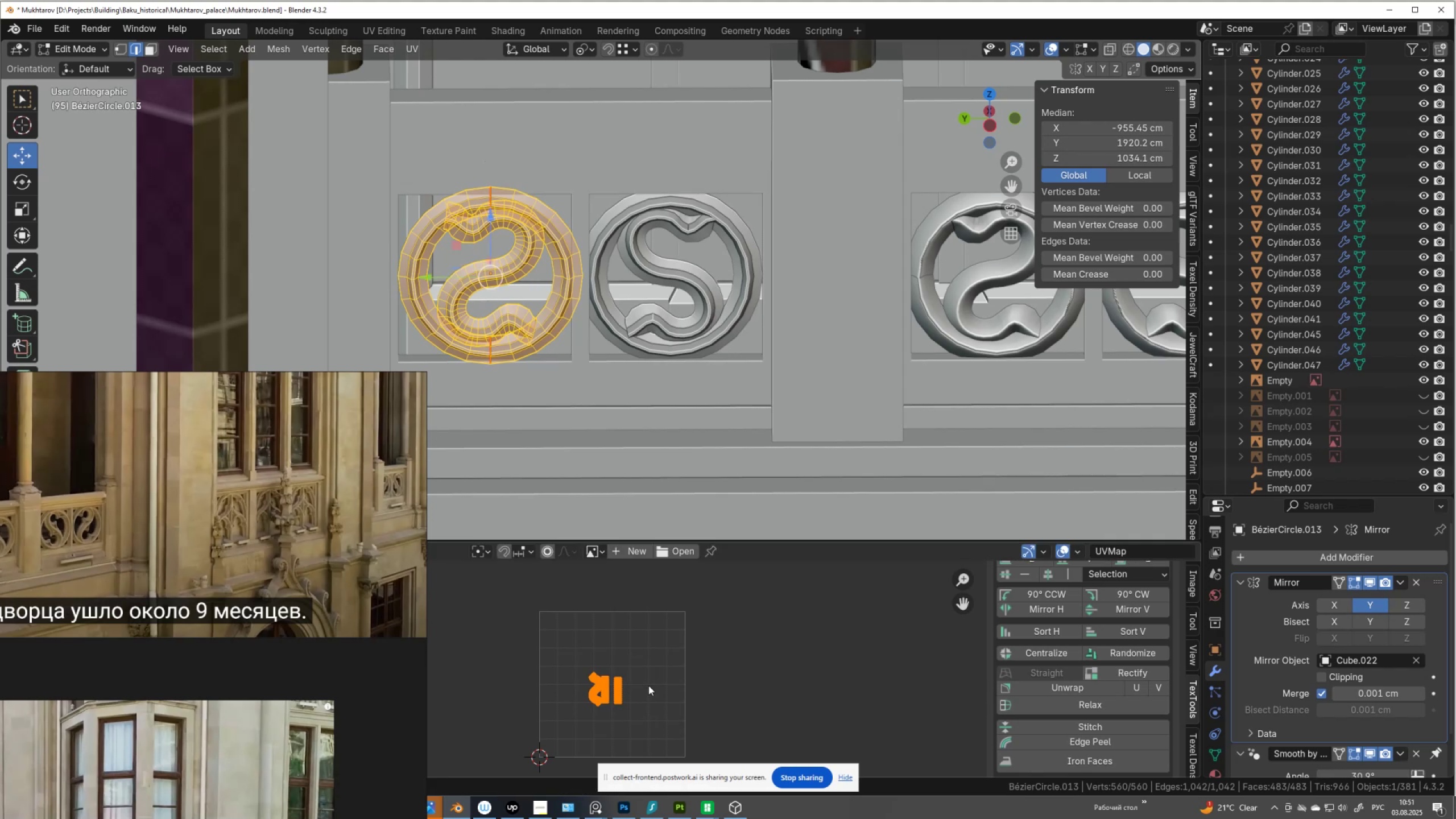 
type(fg)
 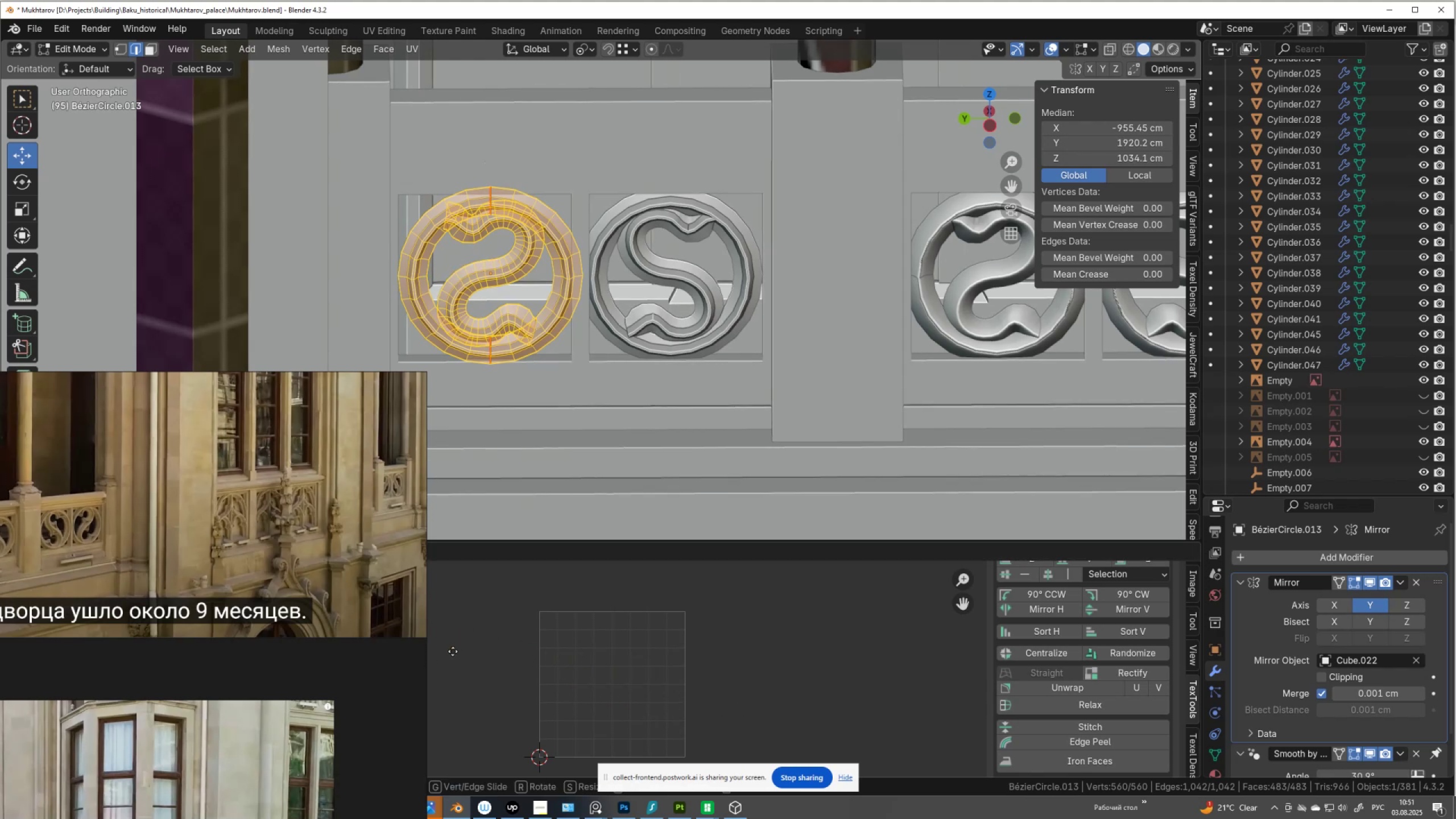 
left_click([453, 651])
 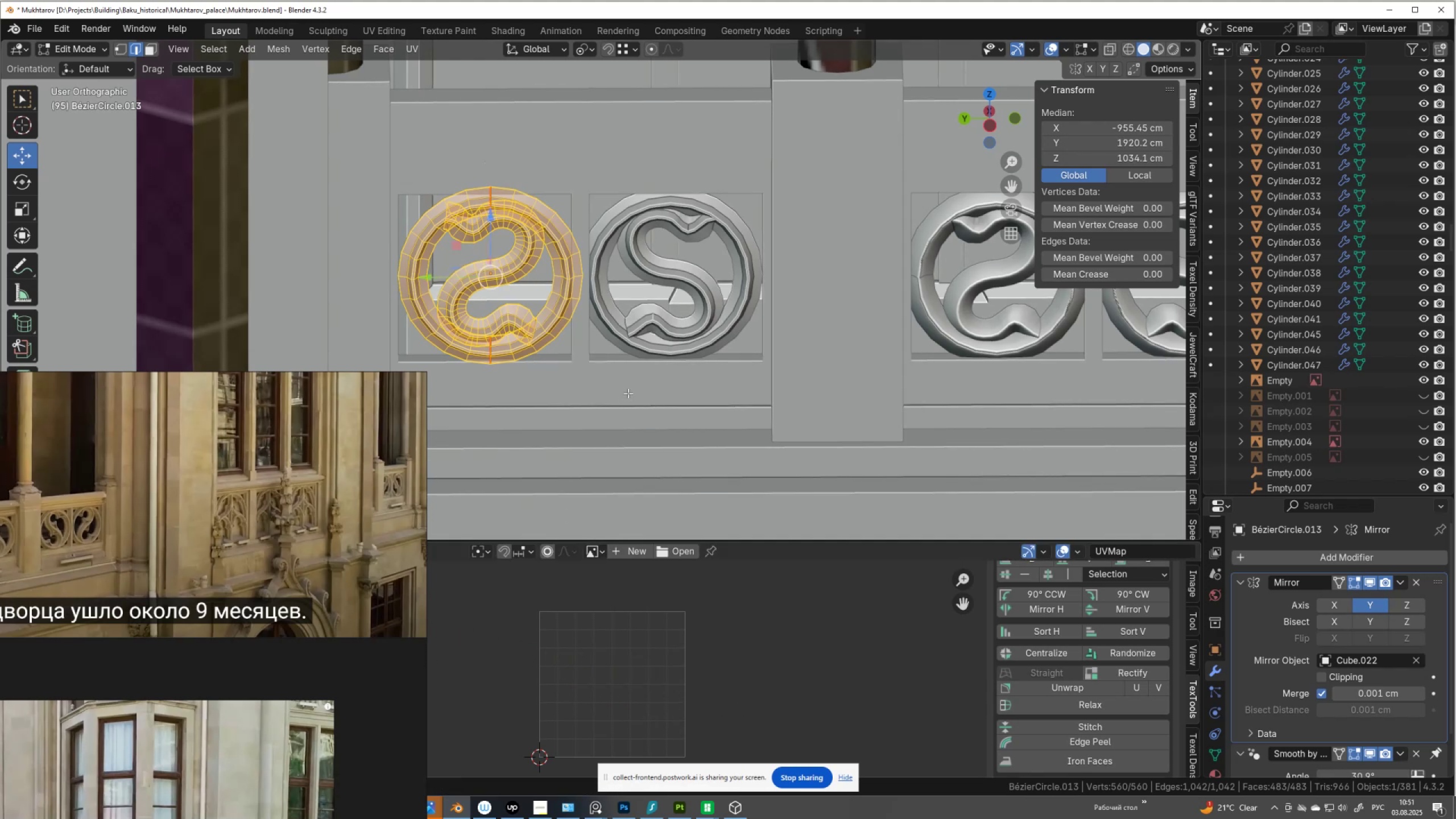 
scroll: coordinate [628, 393], scroll_direction: down, amount: 2.0
 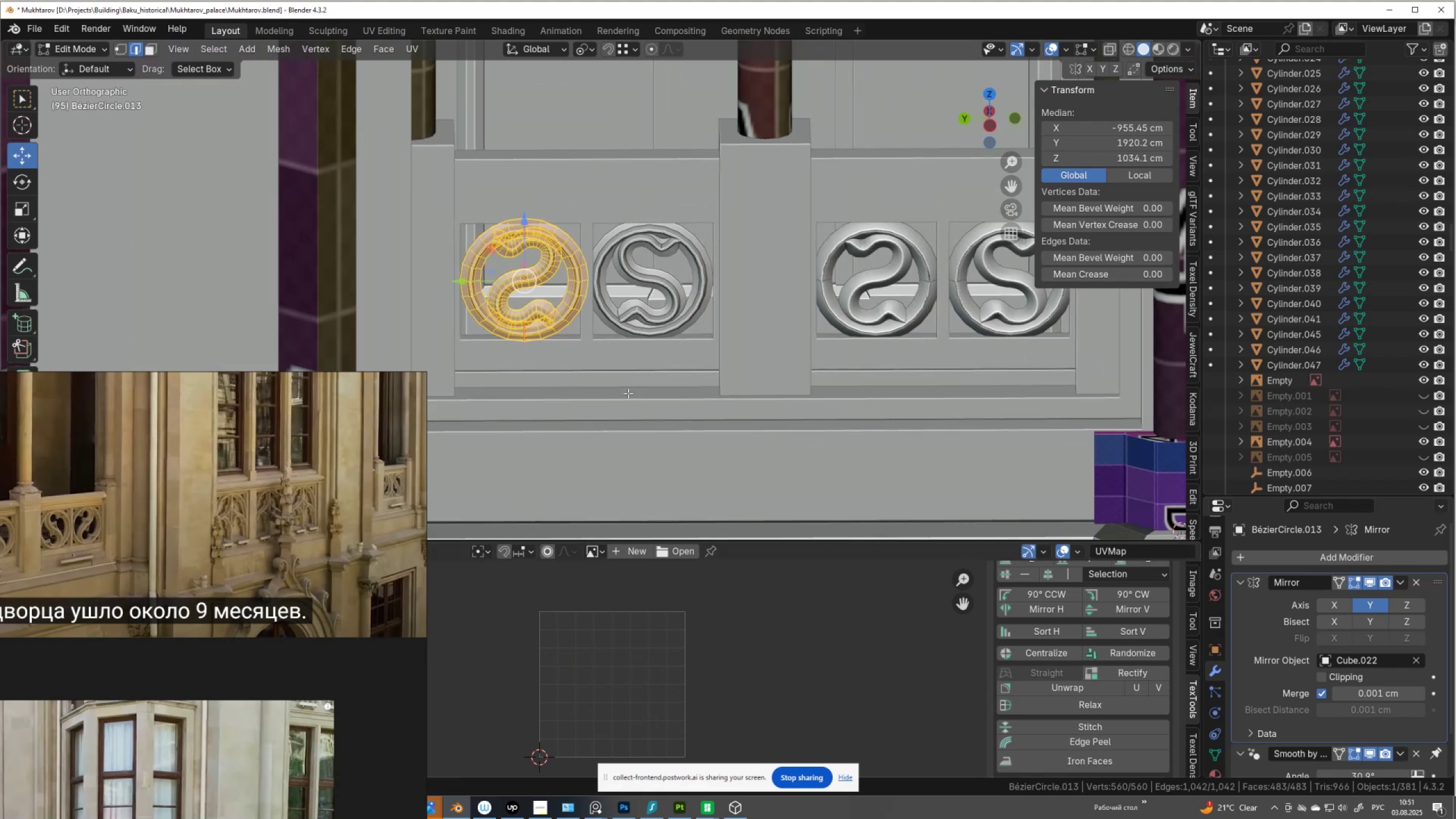 
key(Tab)
 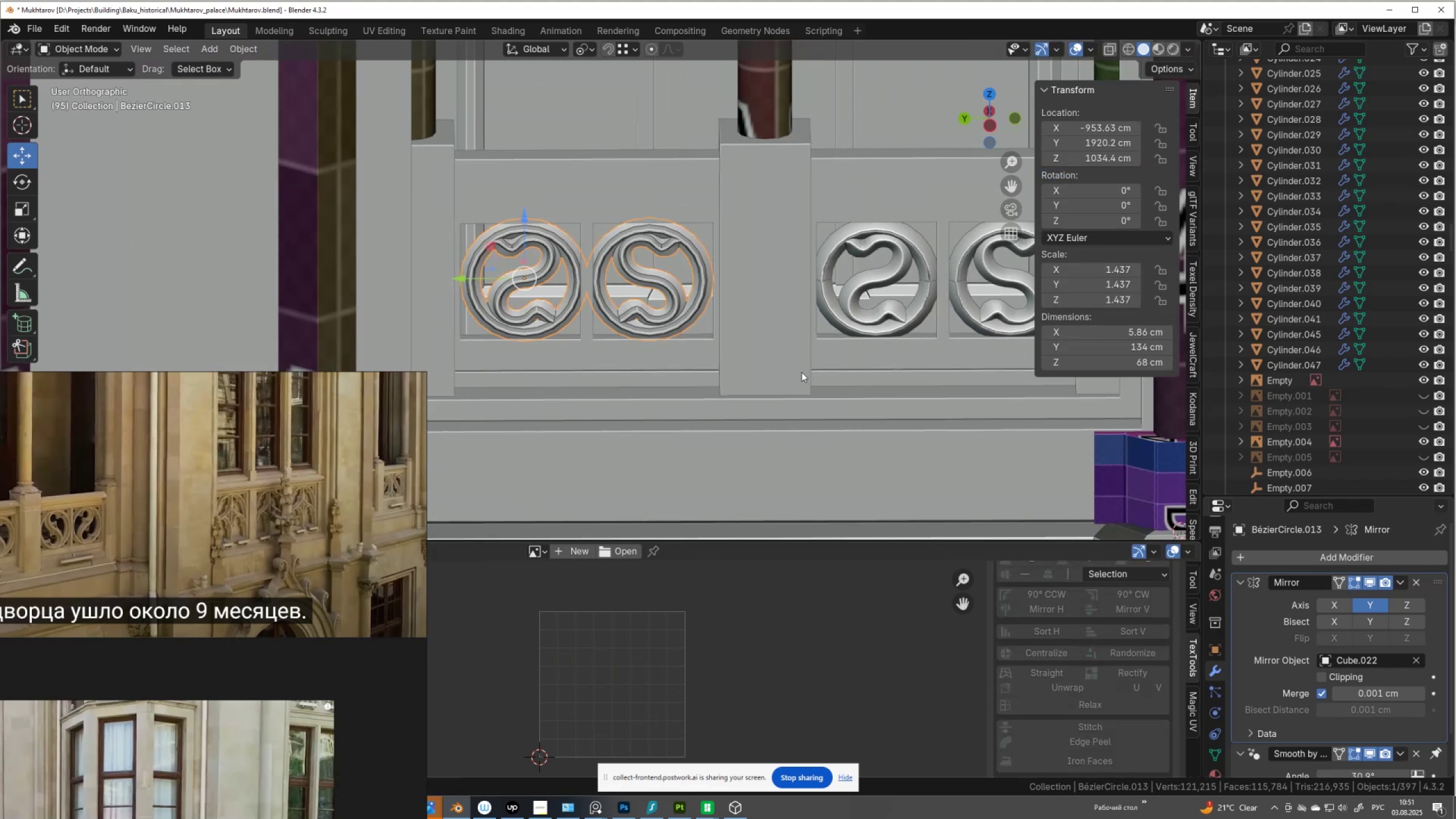 
hold_key(key=ShiftLeft, duration=0.43)
 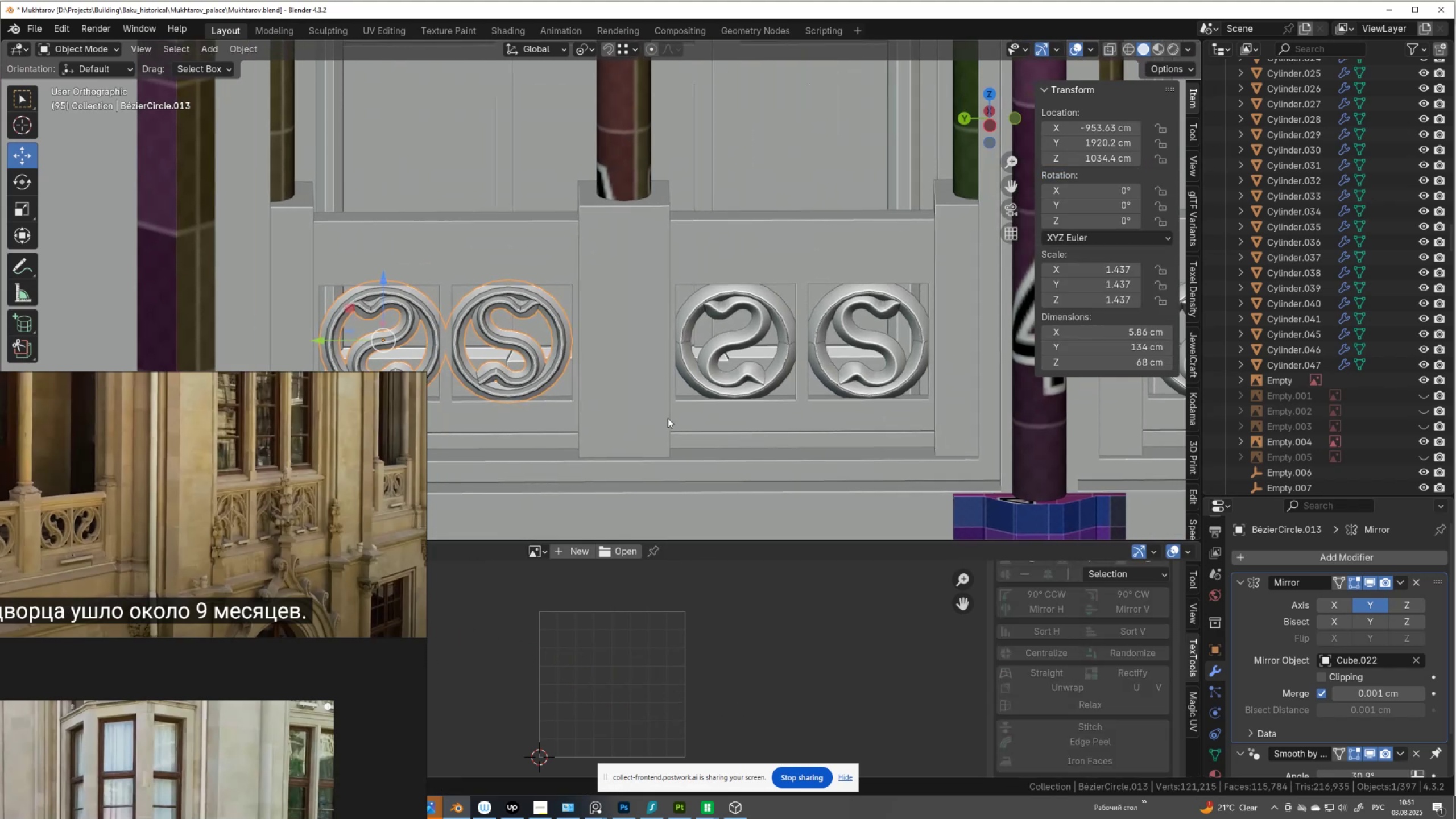 
scroll: coordinate [668, 418], scroll_direction: down, amount: 2.0
 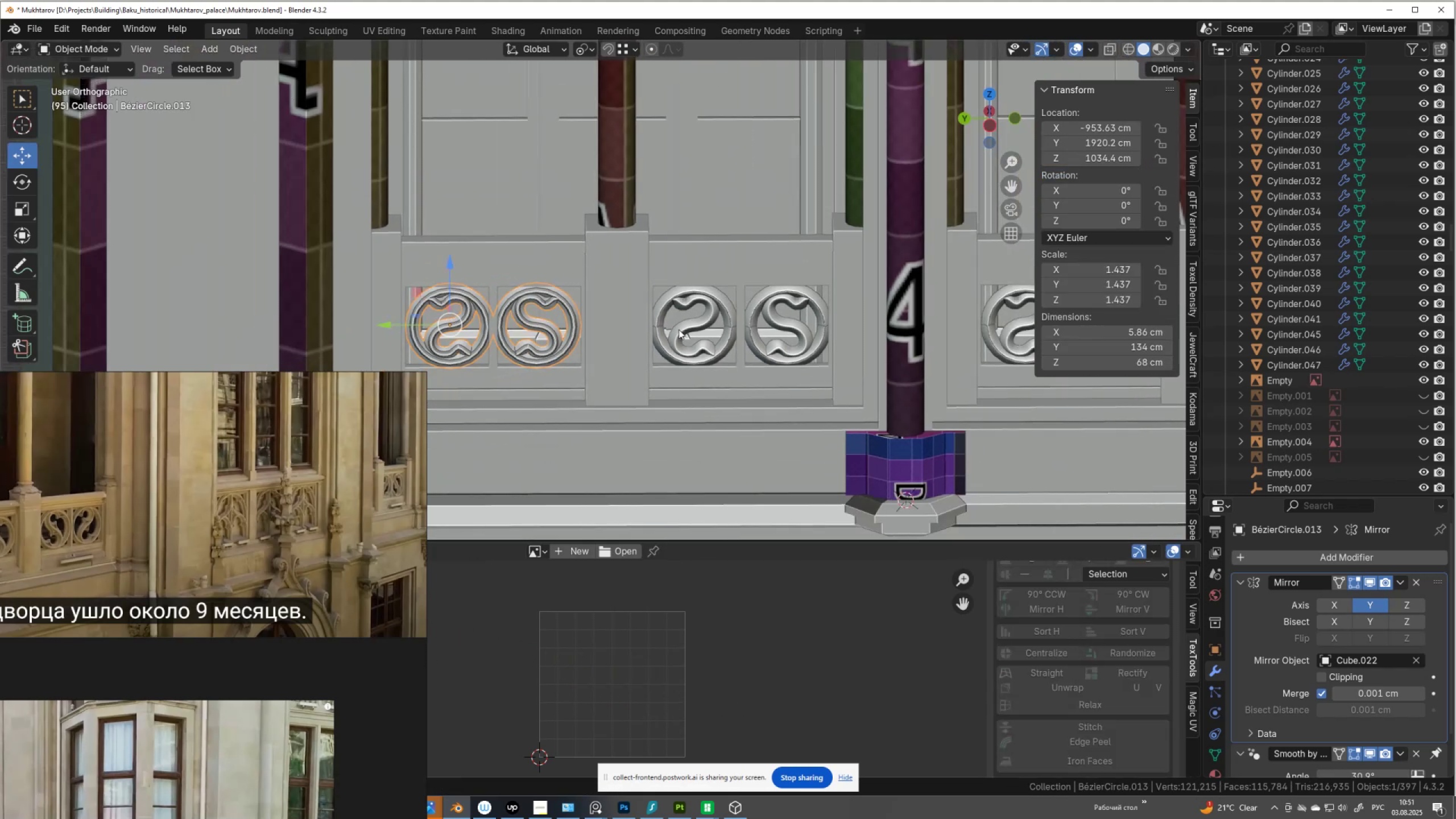 
left_click([690, 330])
 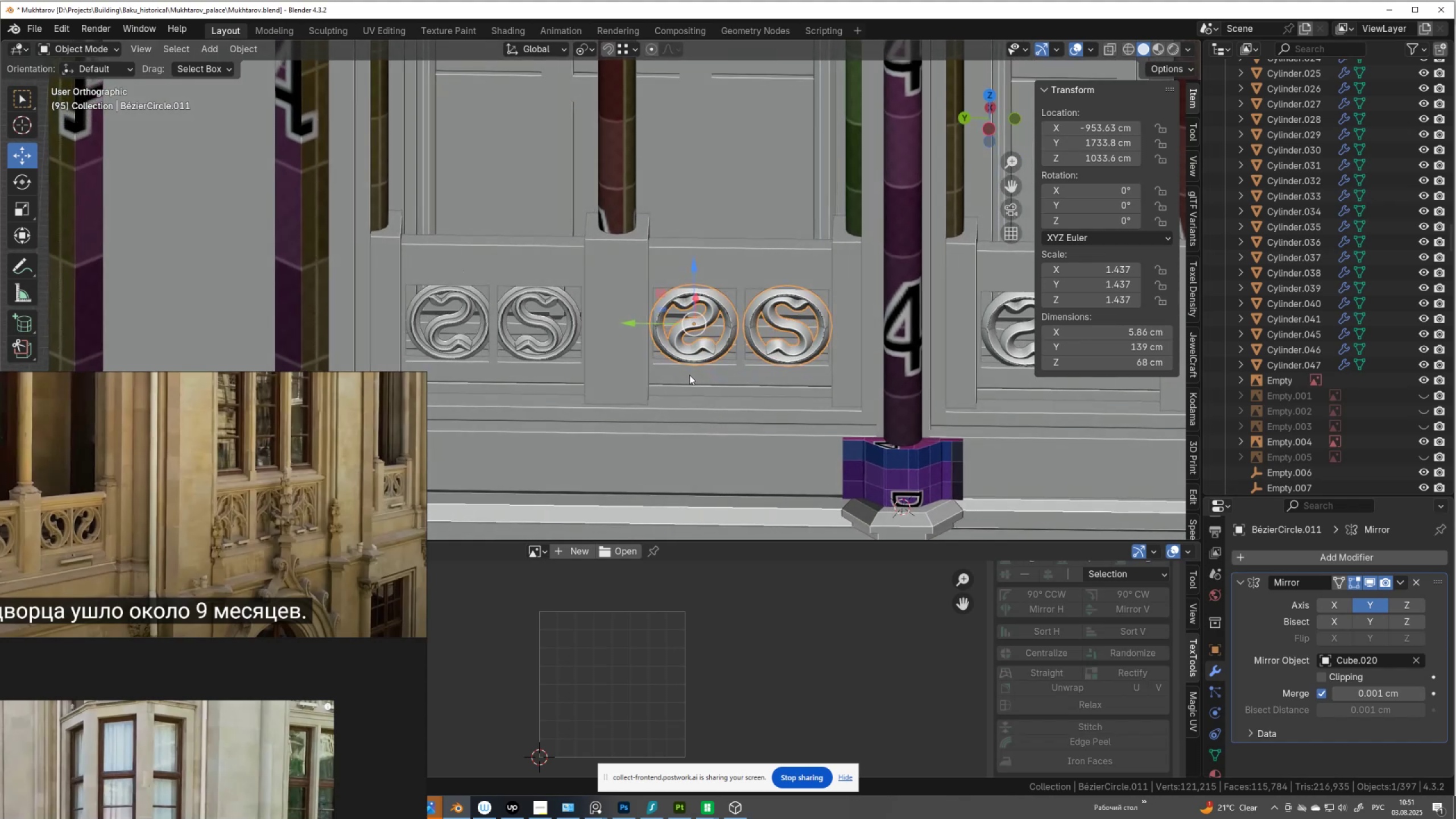 
left_click([557, 330])
 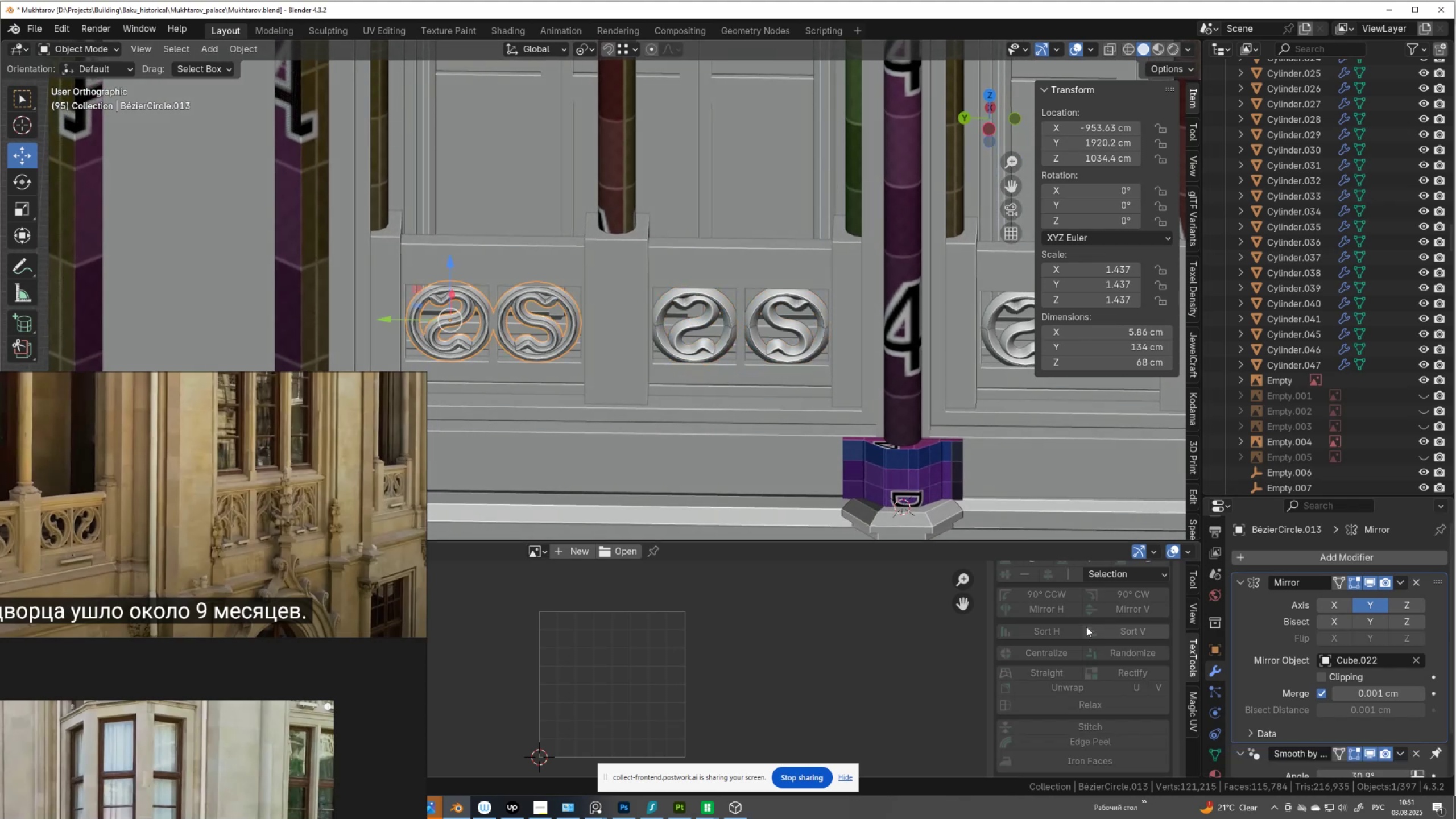 
scroll: coordinate [1084, 624], scroll_direction: up, amount: 7.0
 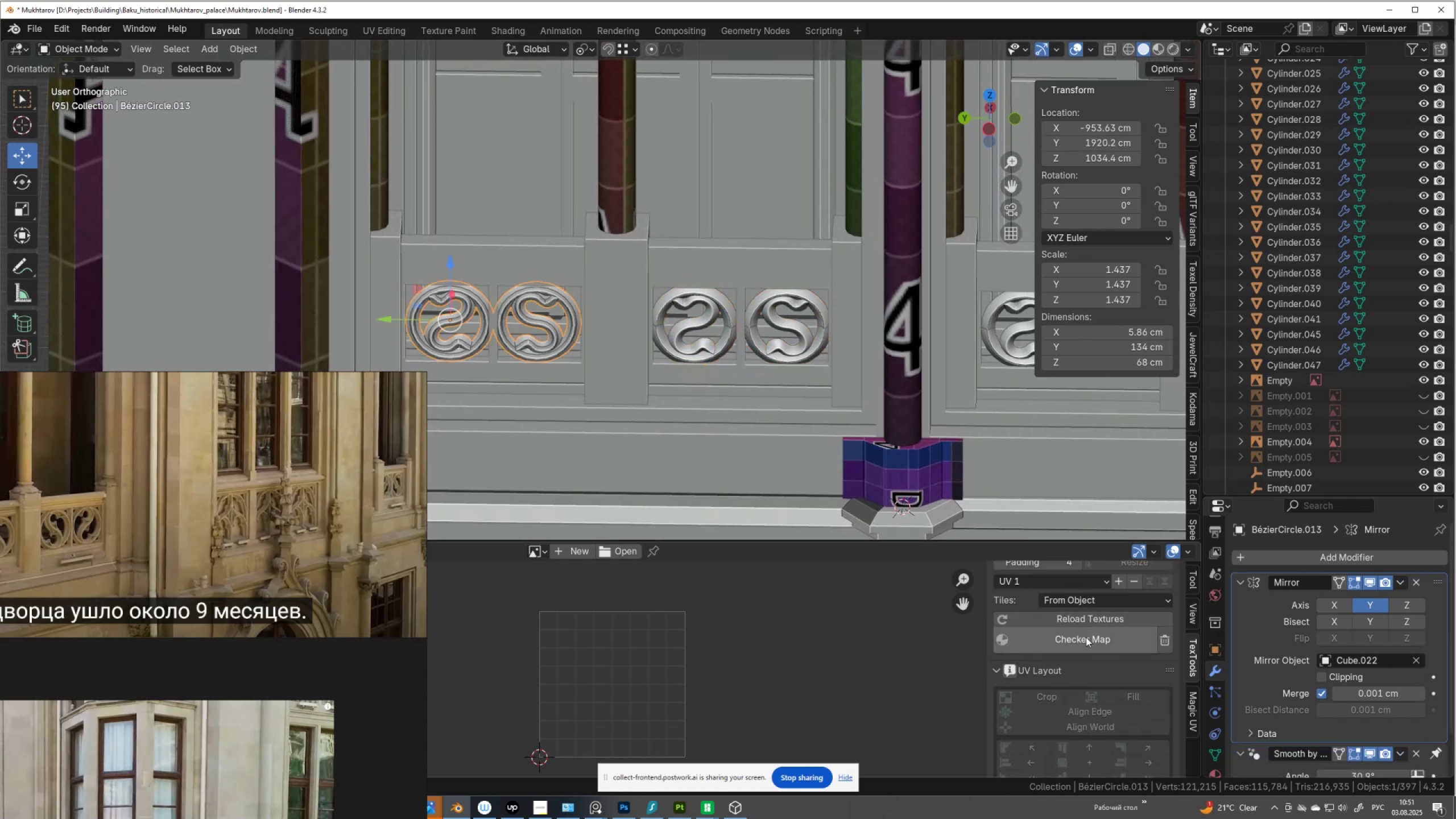 
left_click([1086, 638])
 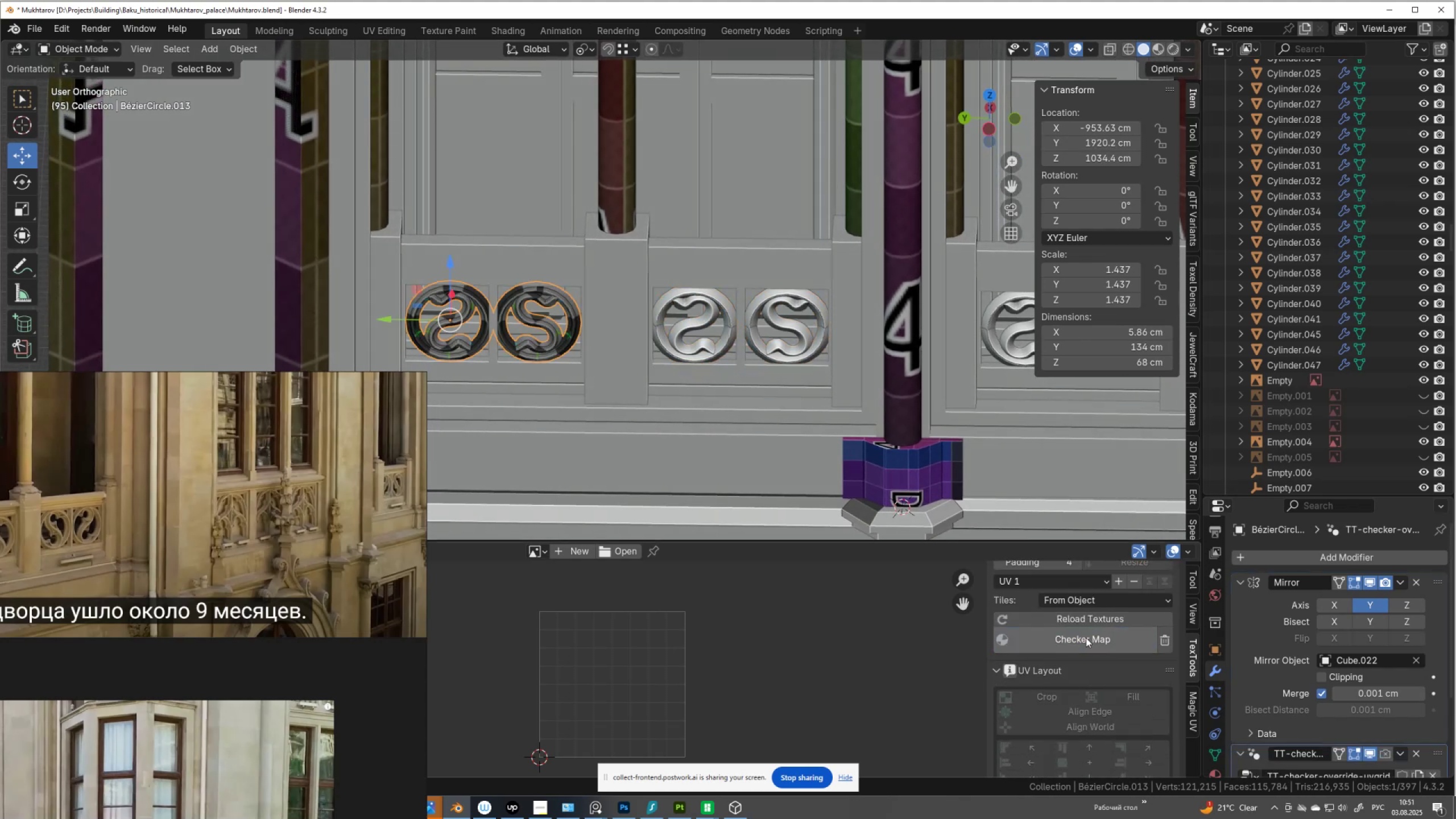 
left_click([1086, 638])
 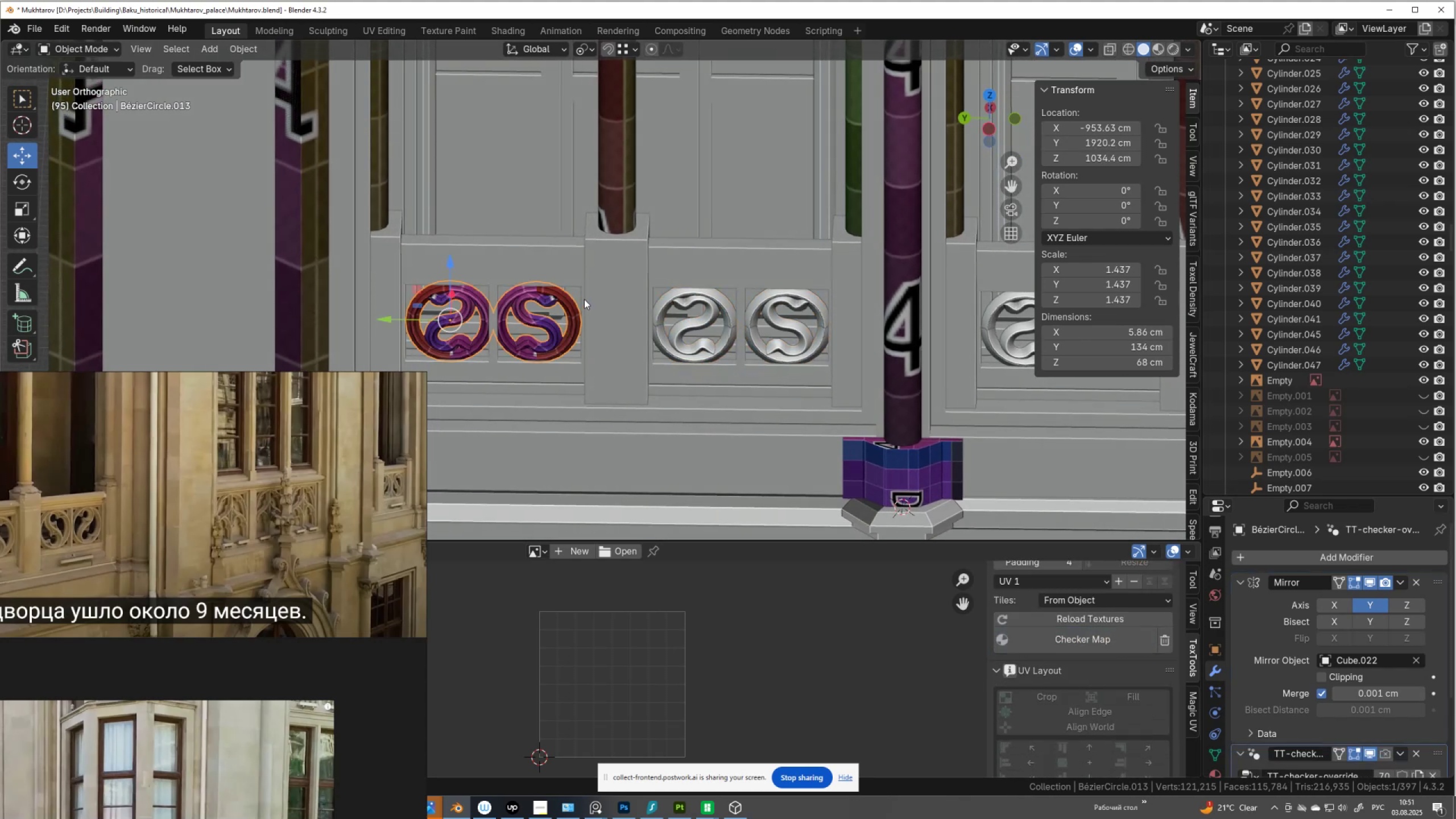 
left_click([556, 262])
 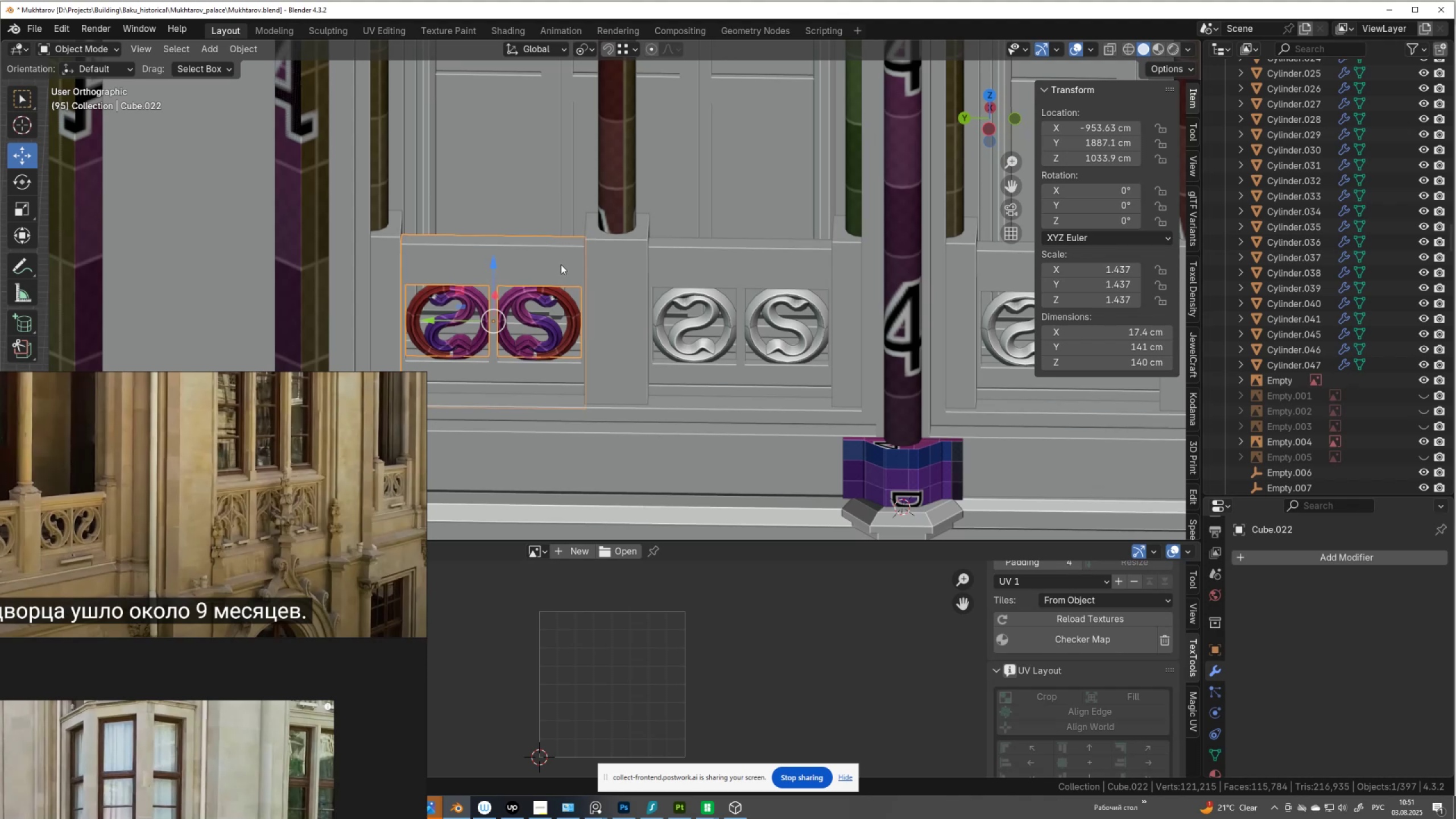 
wait(8.19)
 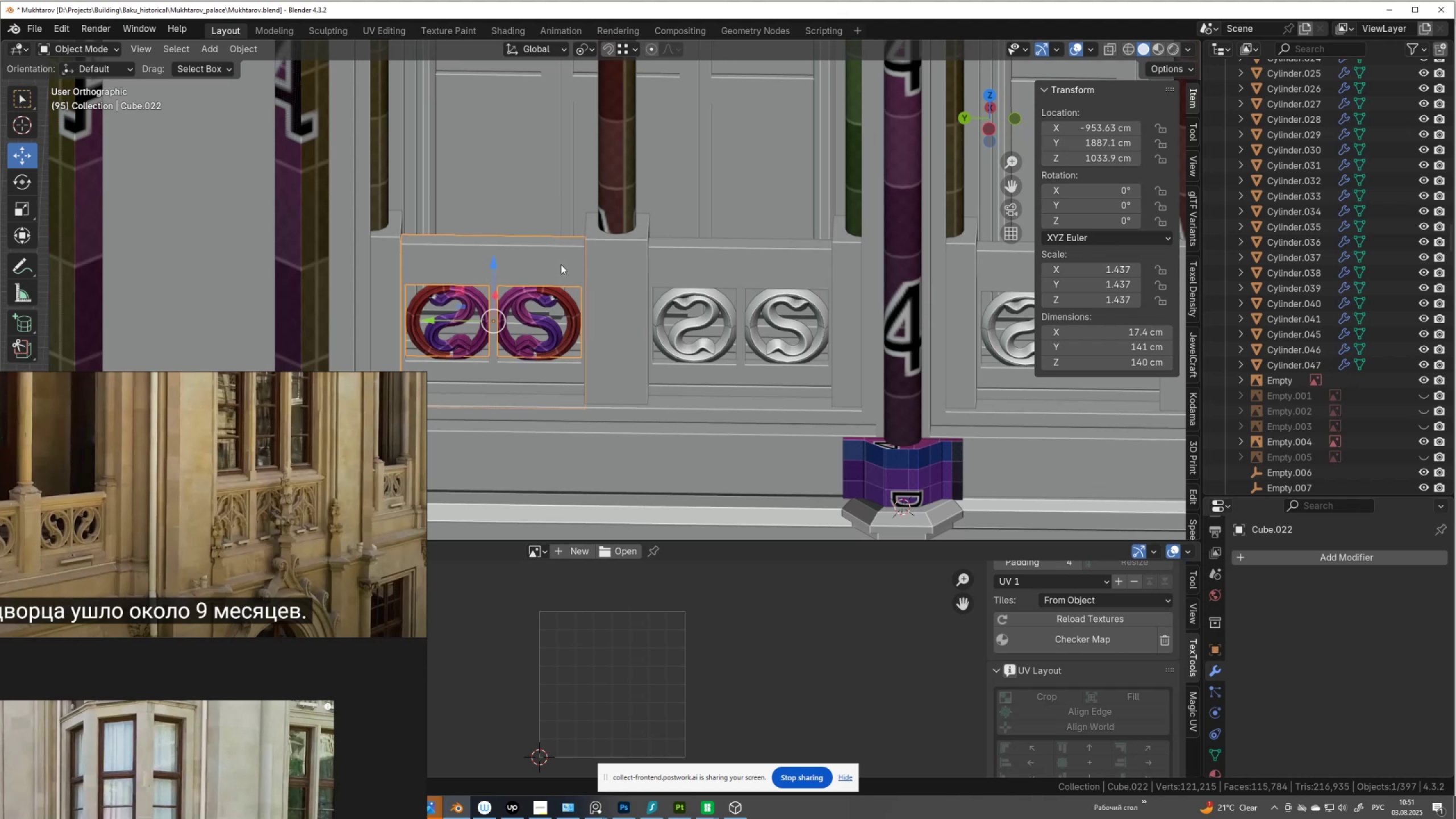 
key(Tab)
 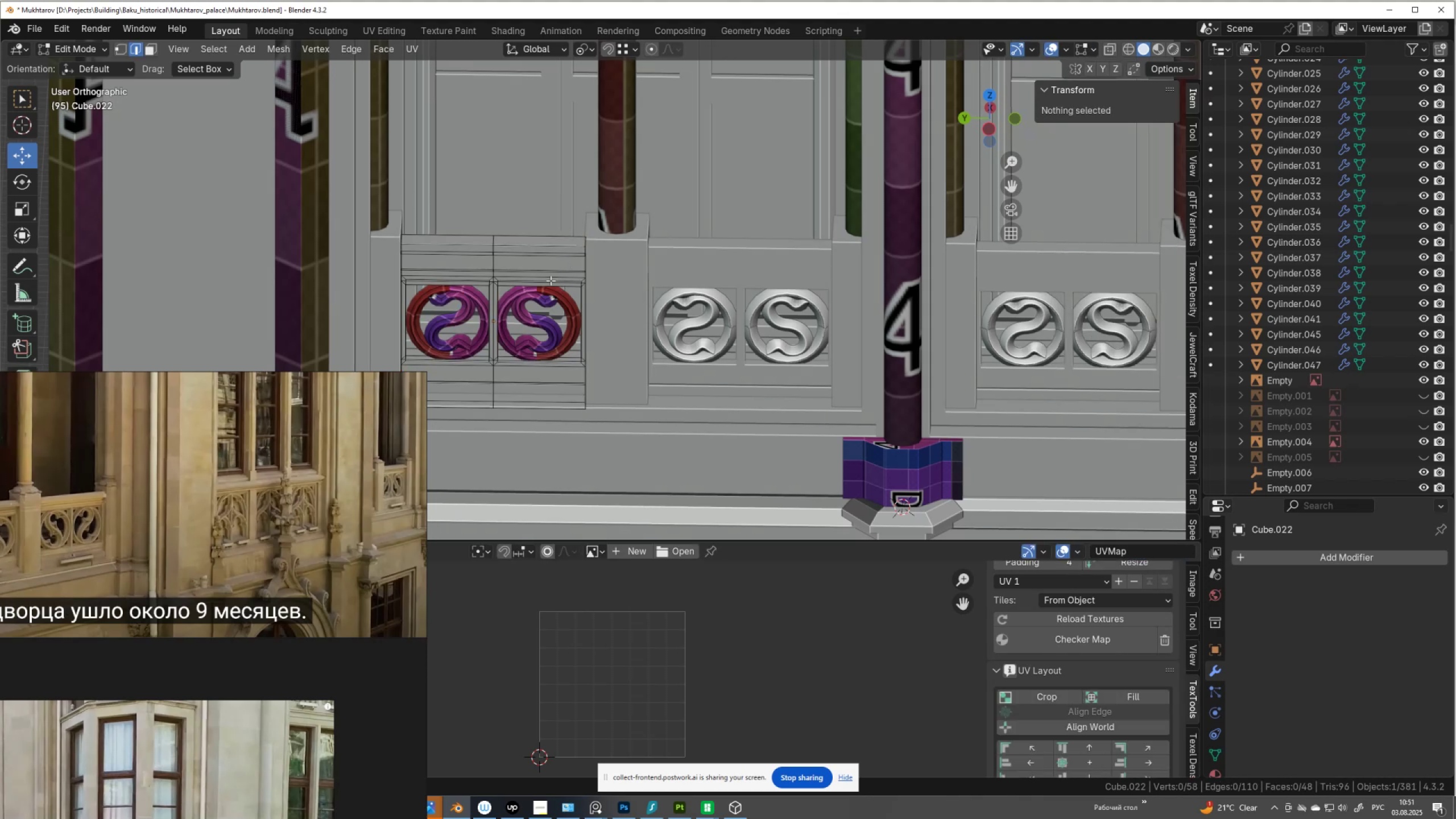 
scroll: coordinate [548, 282], scroll_direction: up, amount: 2.0
 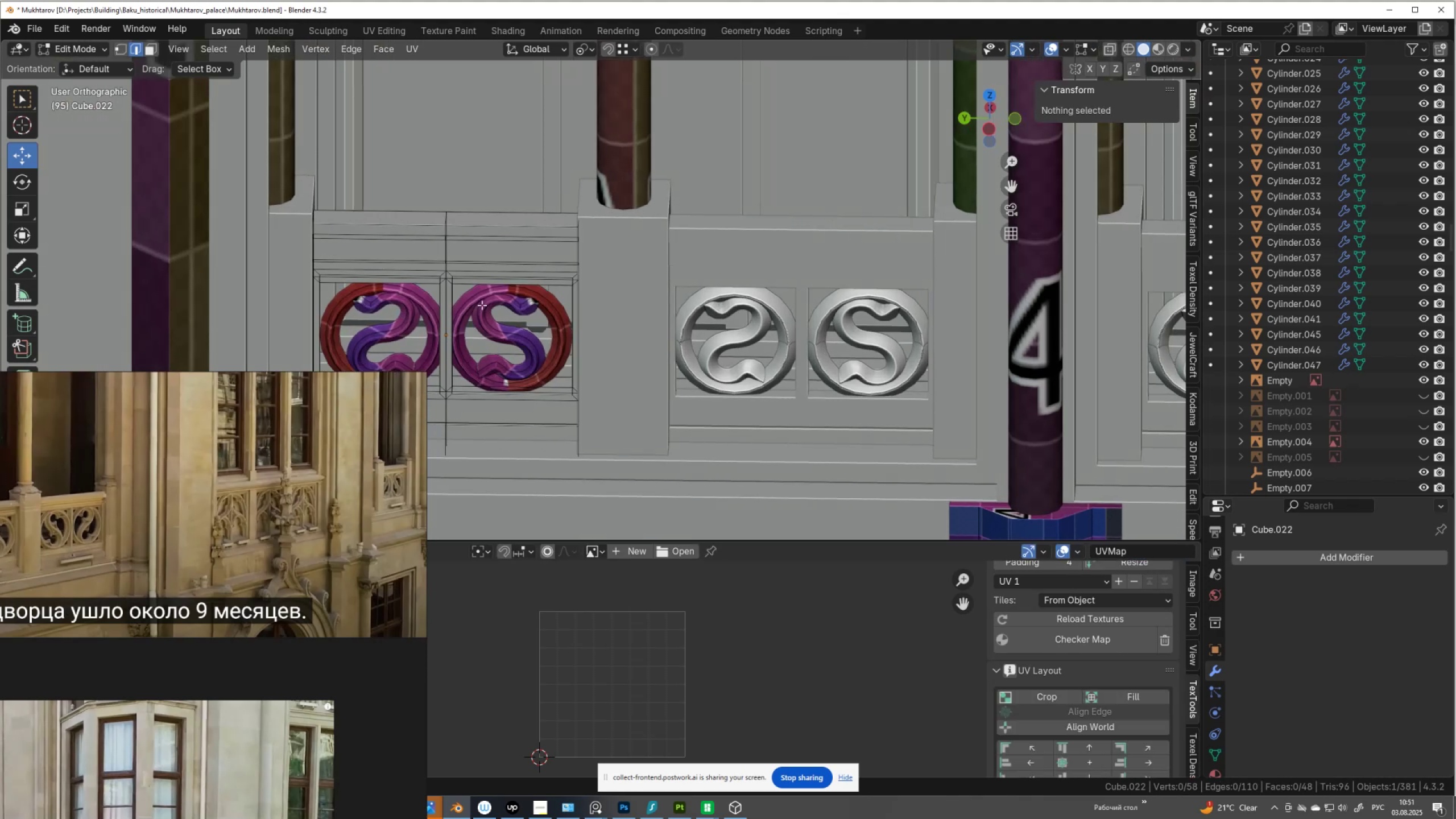 
hold_key(key=ShiftLeft, duration=0.34)
 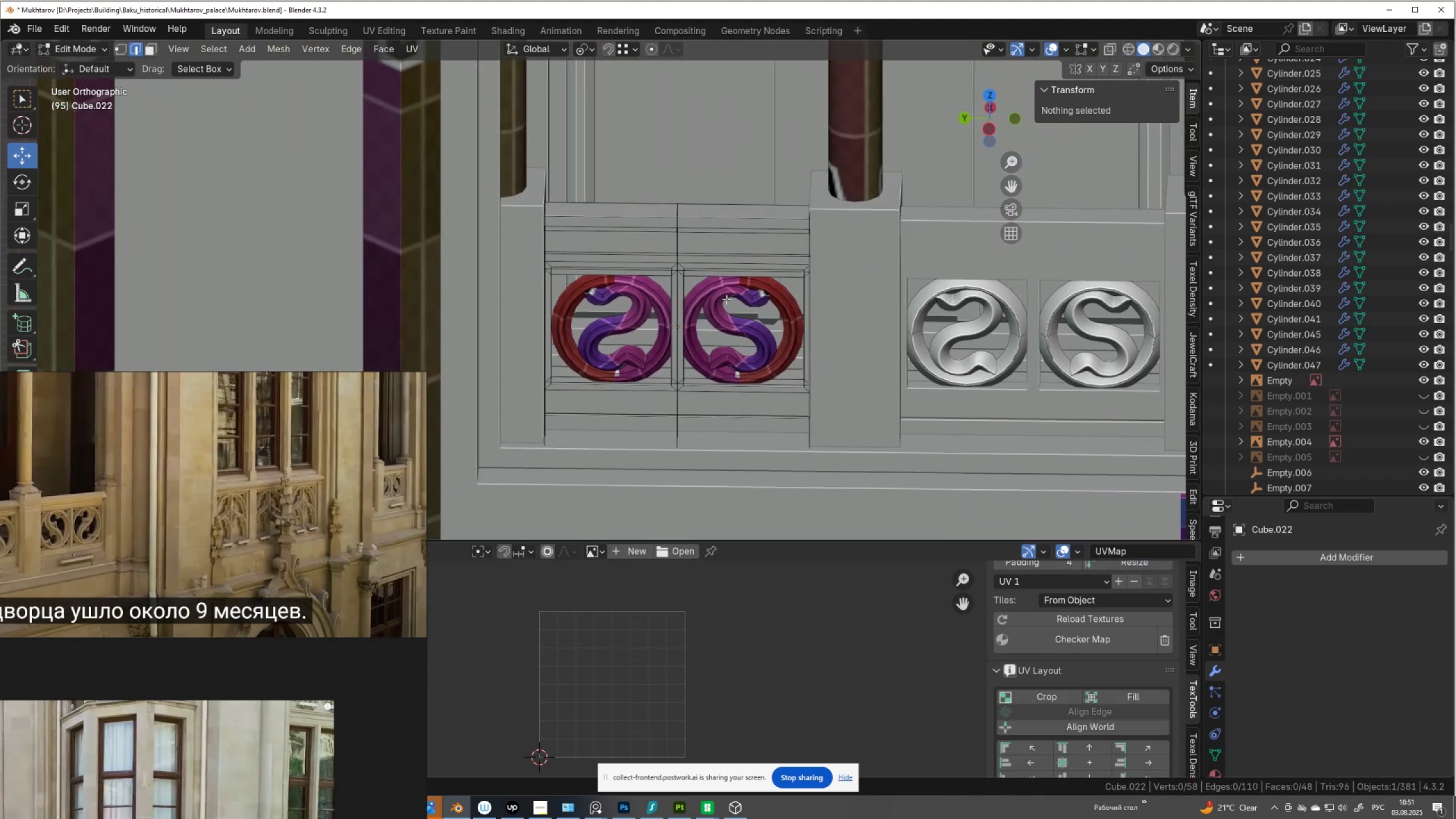 
scroll: coordinate [726, 299], scroll_direction: up, amount: 2.0
 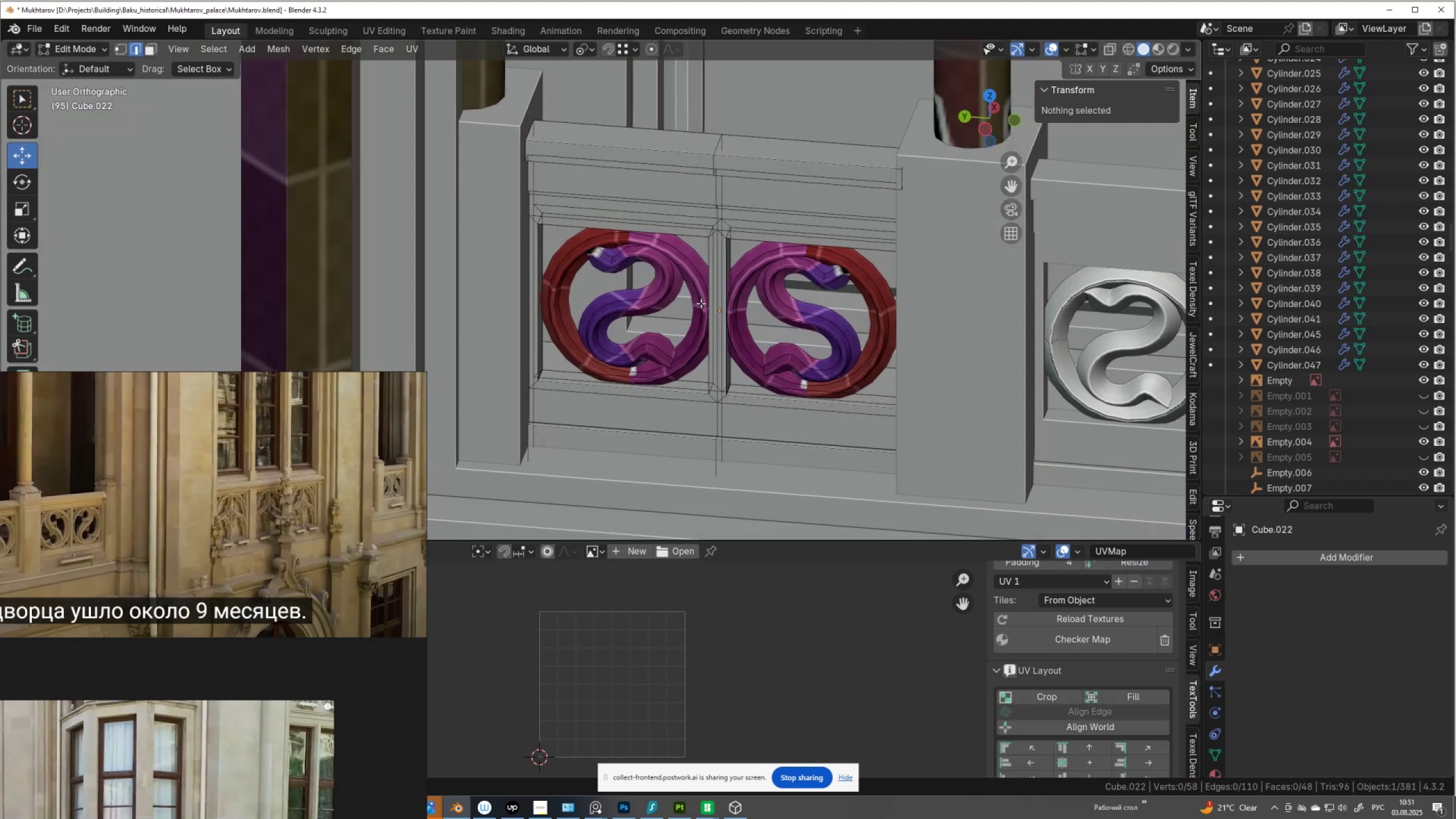 
key(Alt+AltLeft)
 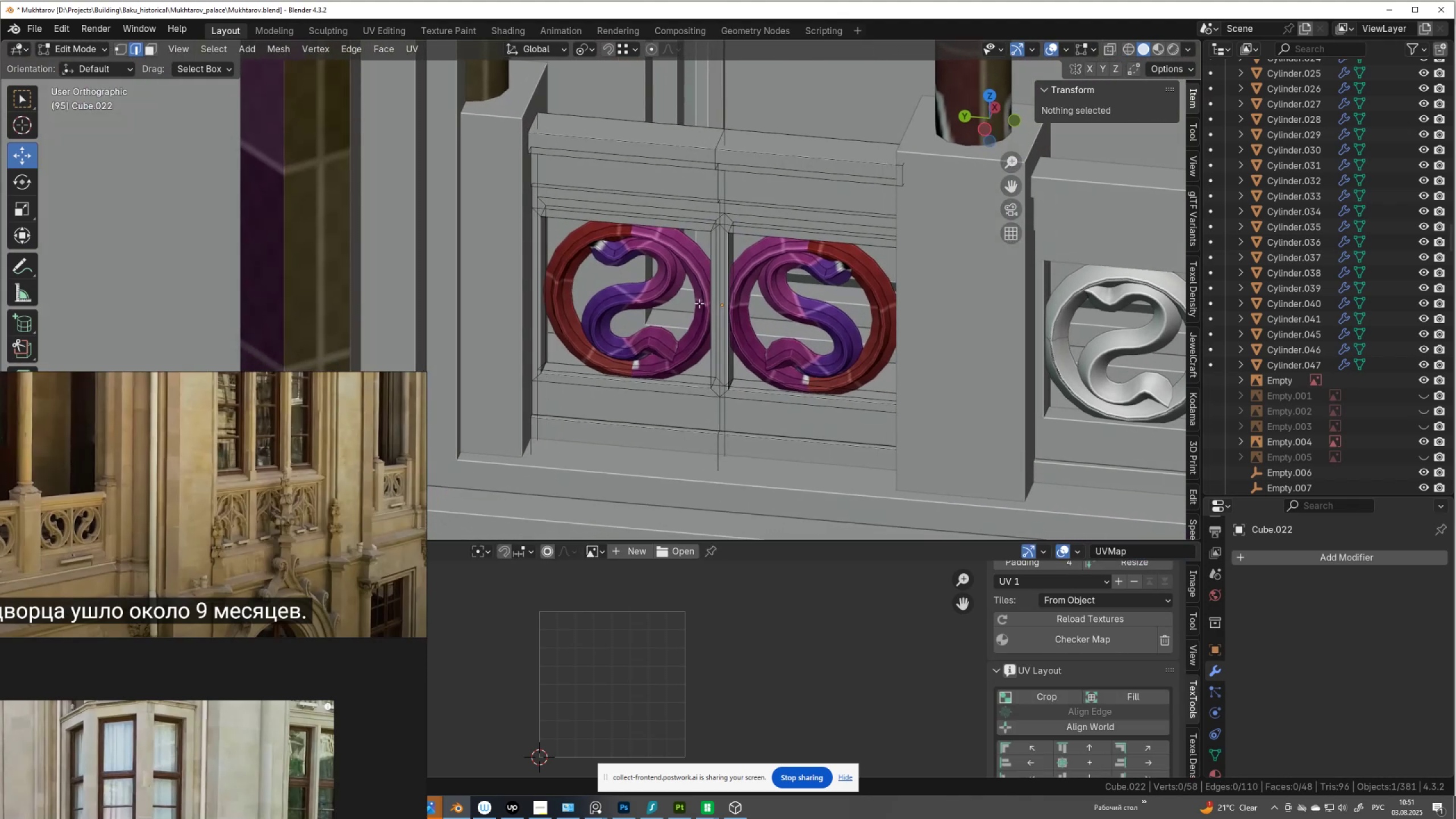 
key(Alt+Z)
 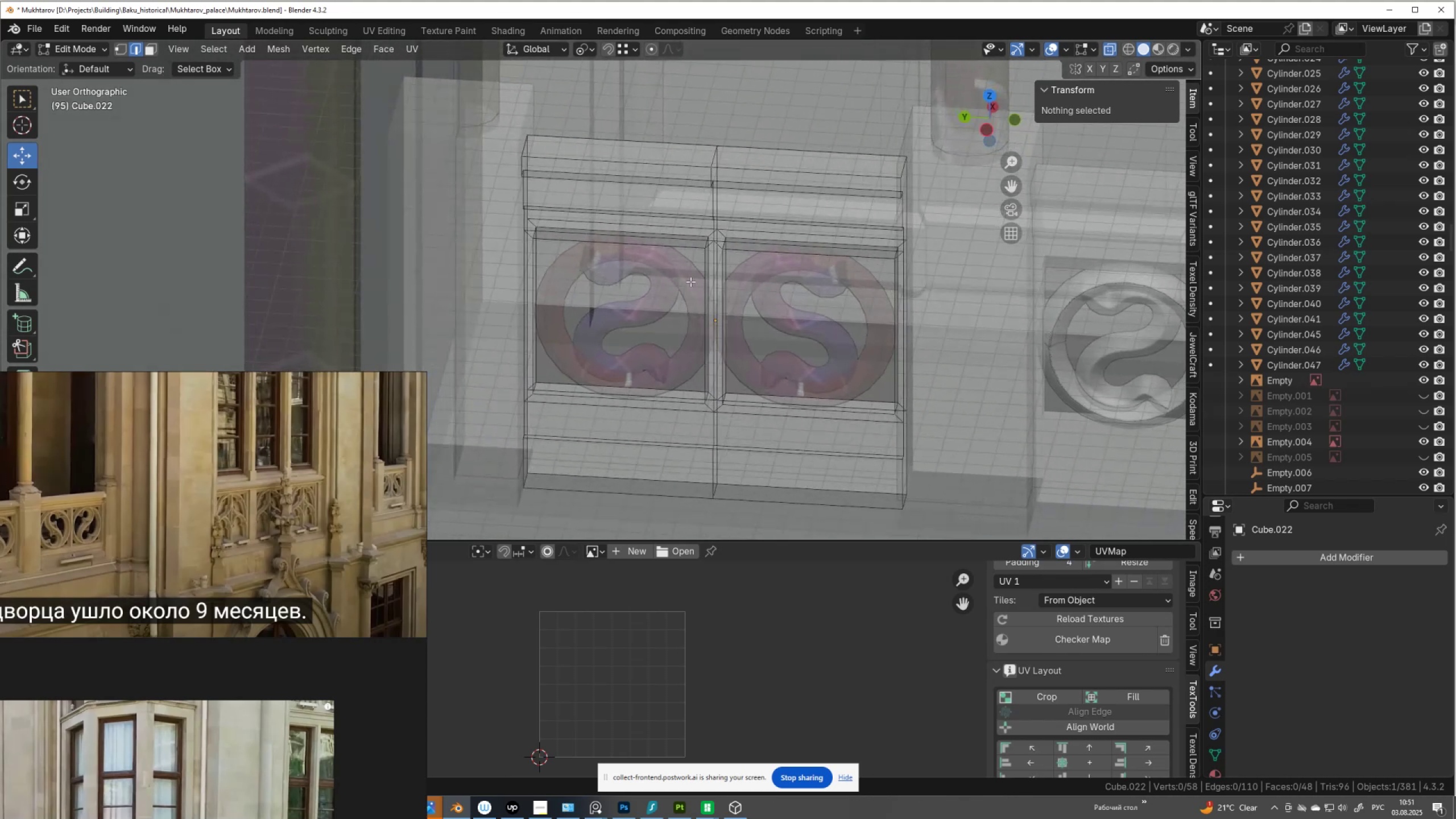 
wait(6.61)
 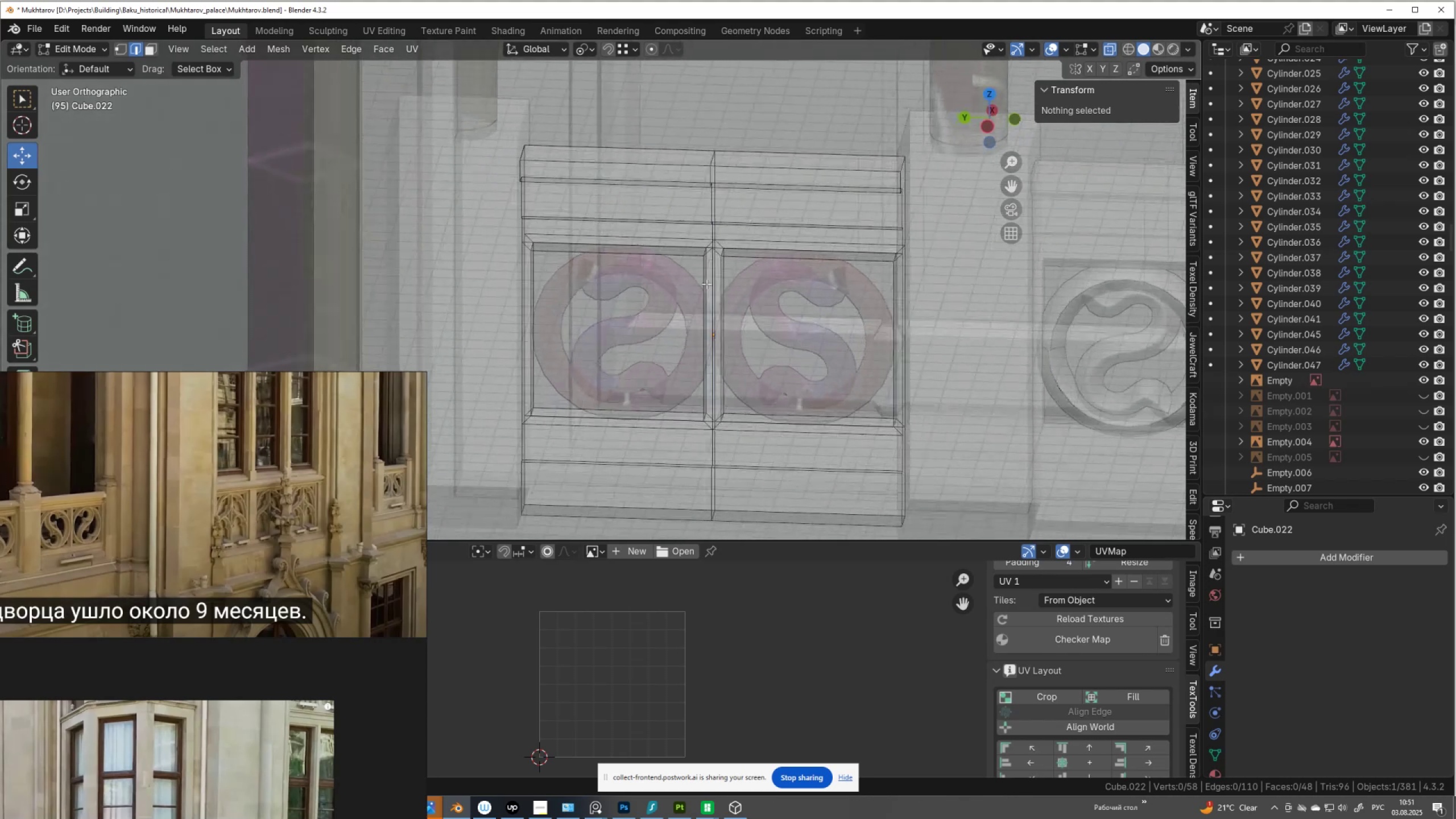 
key(2)
 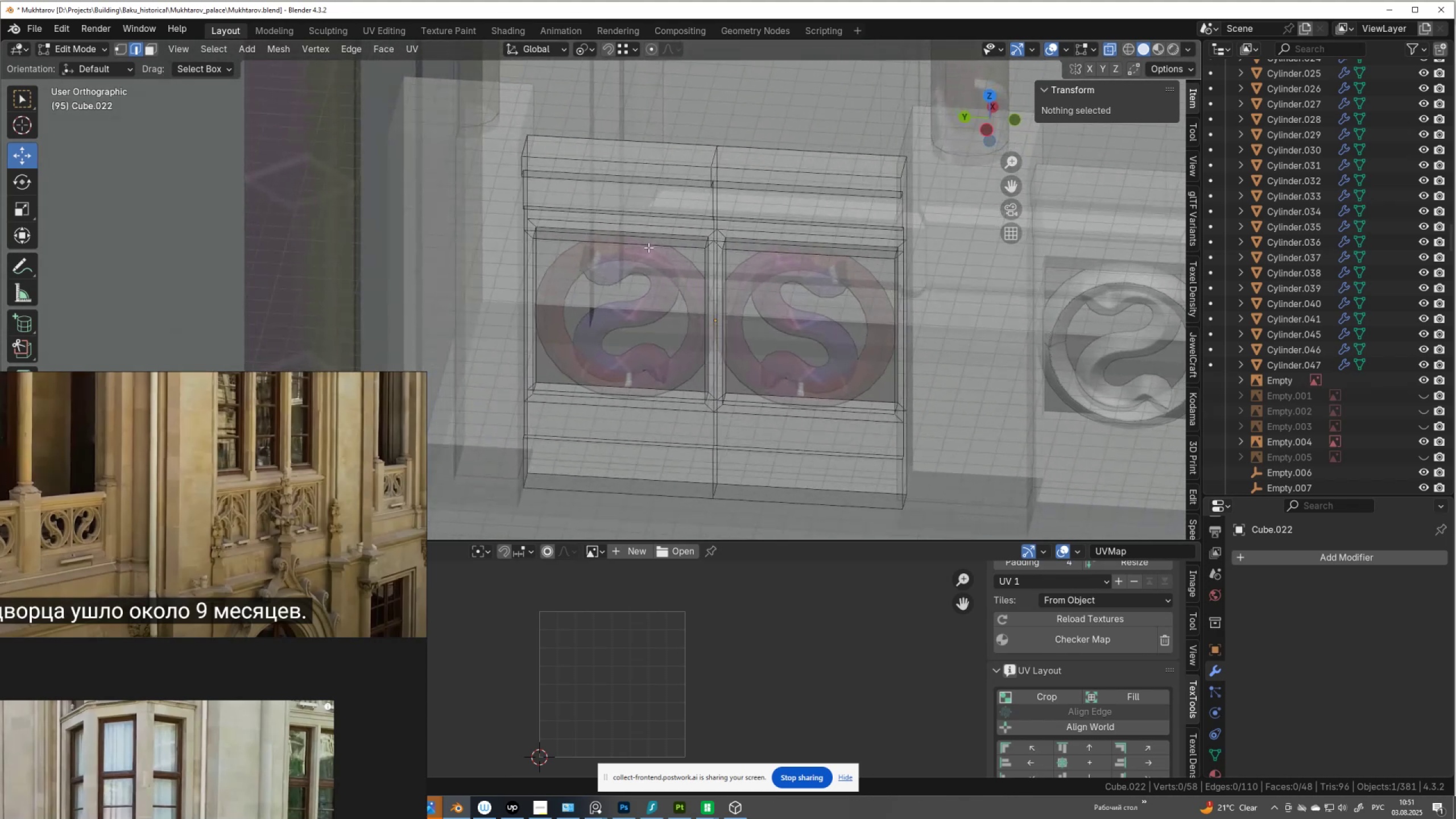 
hold_key(key=AltLeft, duration=0.37)
left_click([642, 250])
 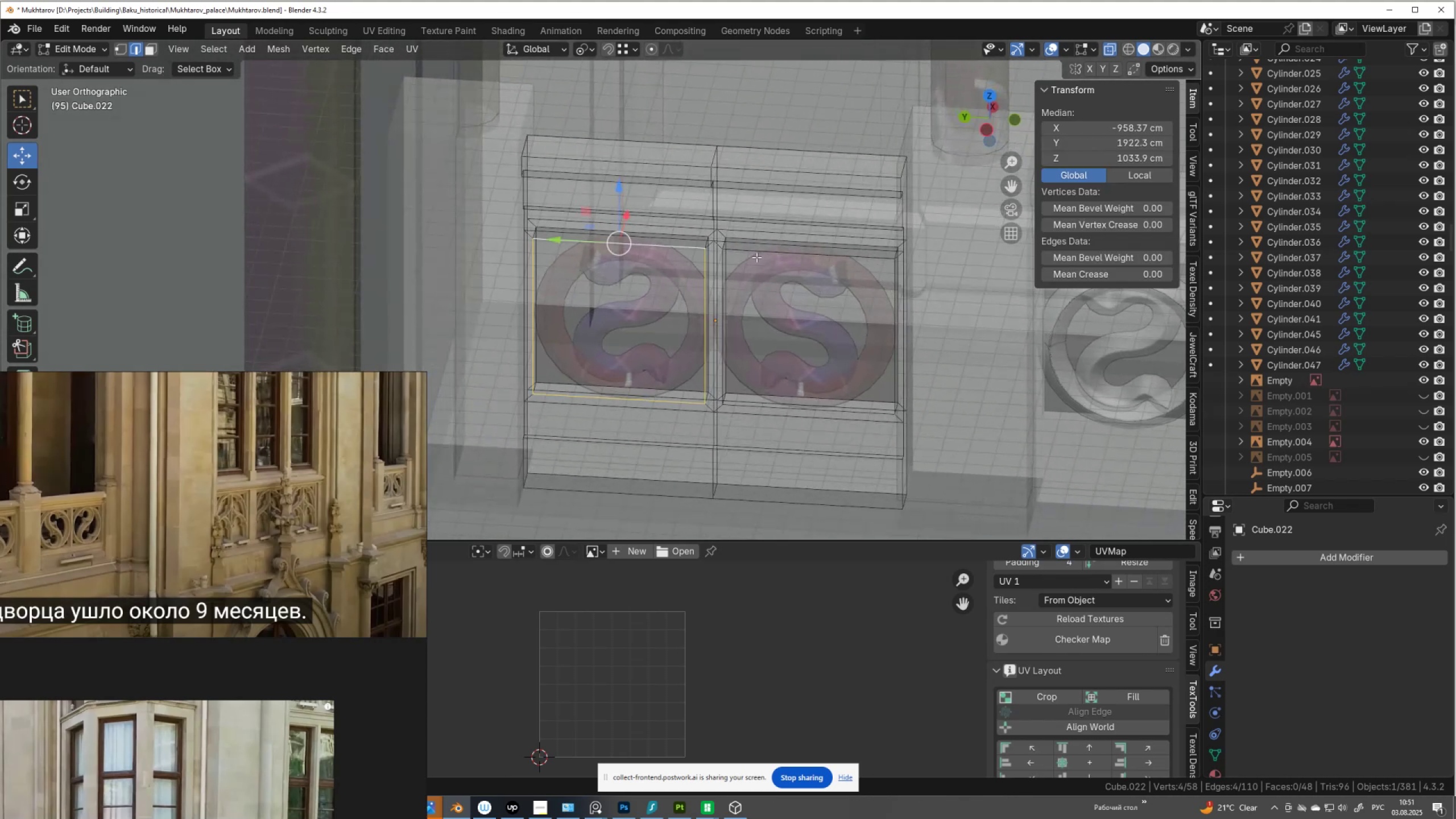 
hold_key(key=ShiftLeft, duration=2.5)
hold_key(key=AltLeft, duration=1.53)
left_click([763, 249])
 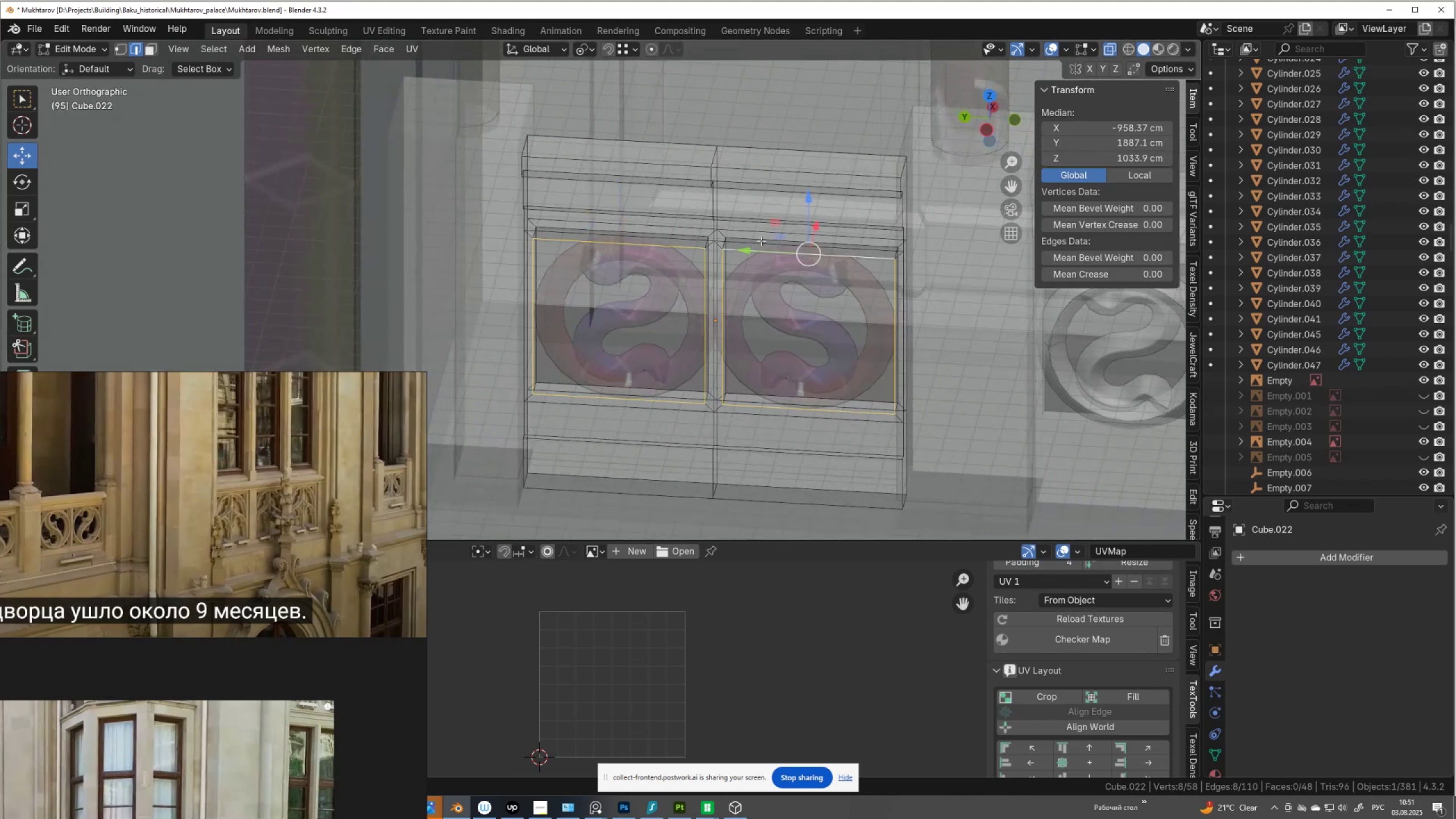 
left_click([762, 240])
 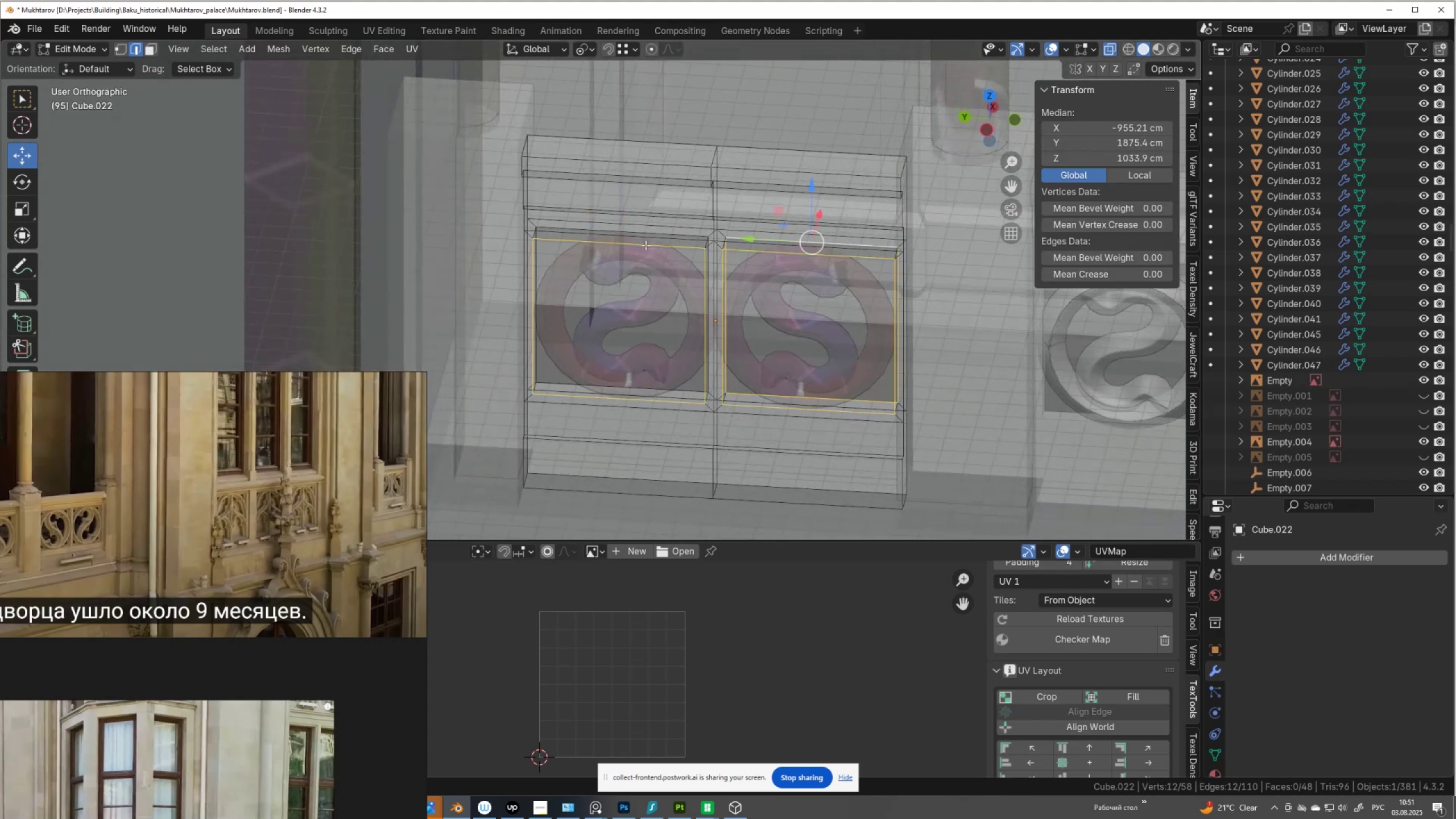 
hold_key(key=AltLeft, duration=0.93)
left_click([663, 235])
 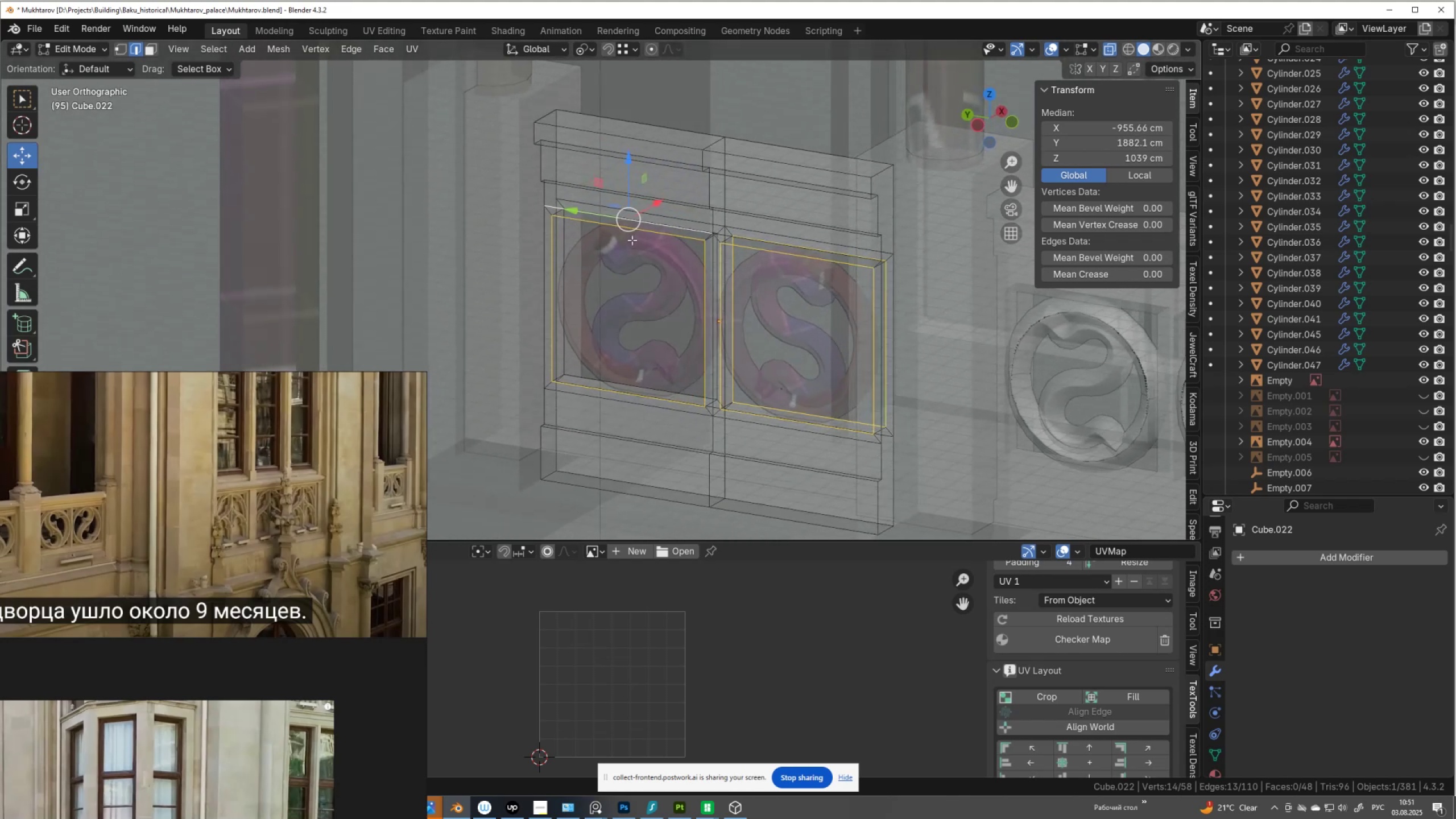 
key(3)
 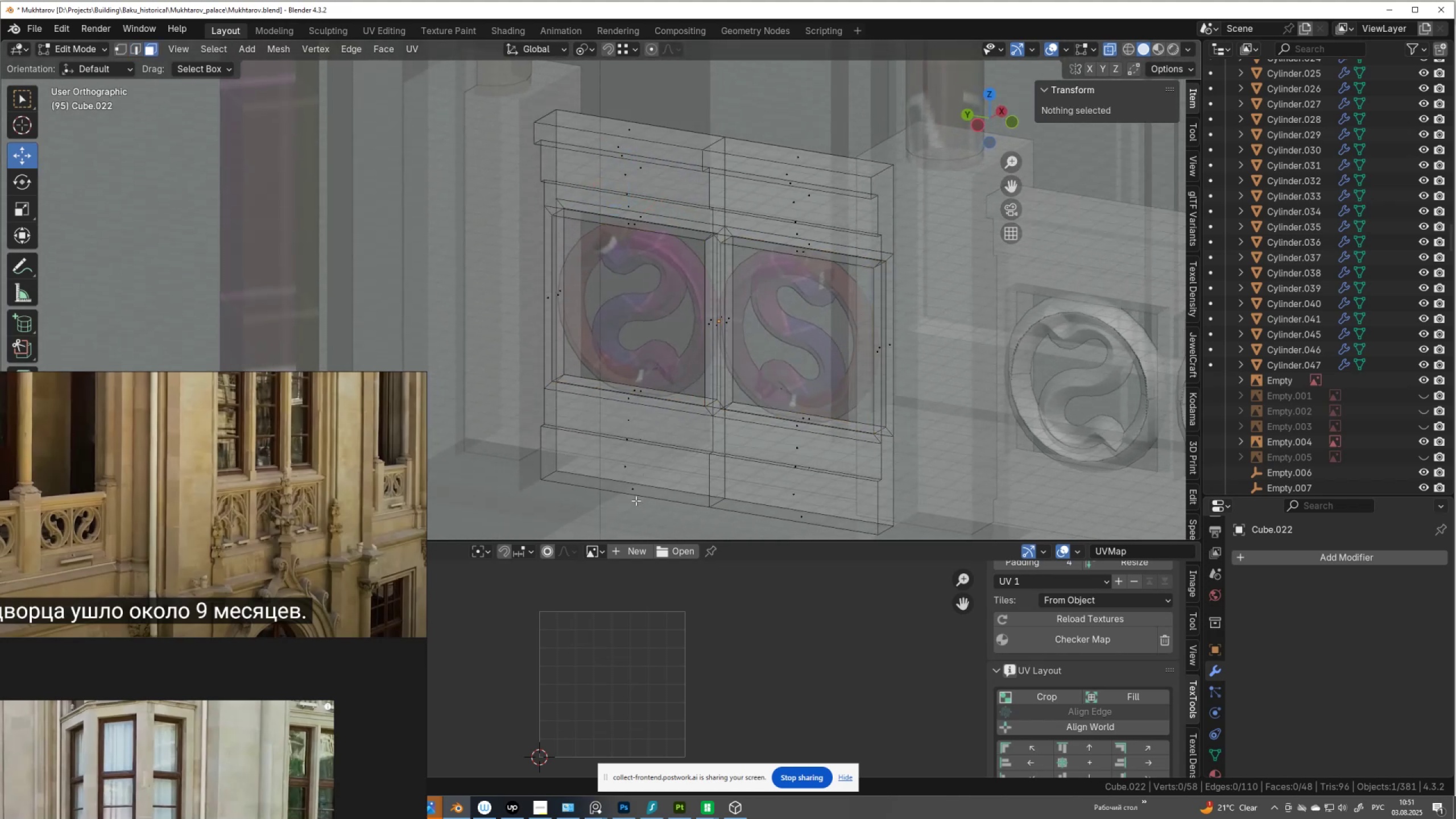 
left_click([634, 491])
 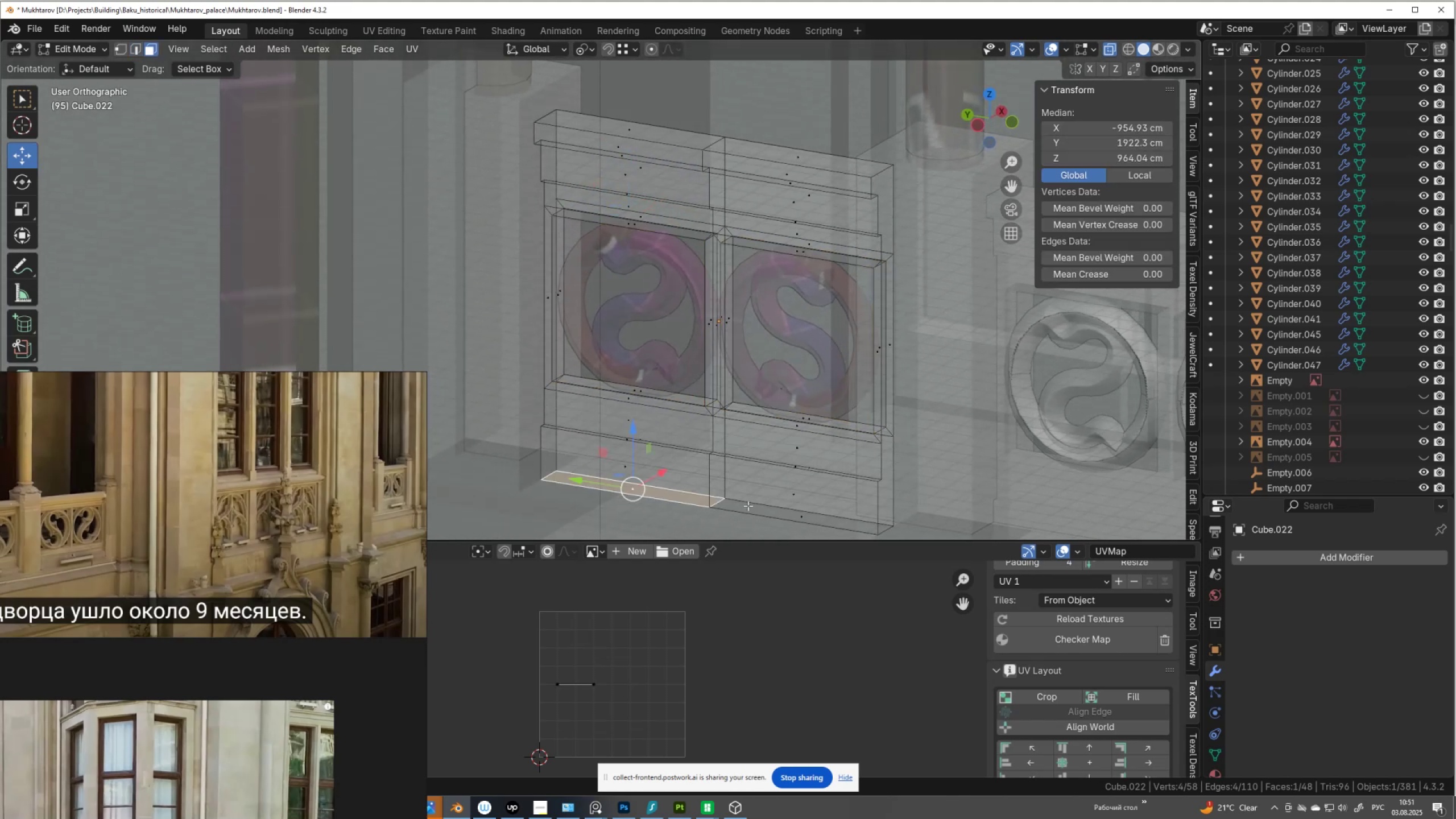 
hold_key(key=ShiftLeft, duration=0.42)
left_click([781, 515])
 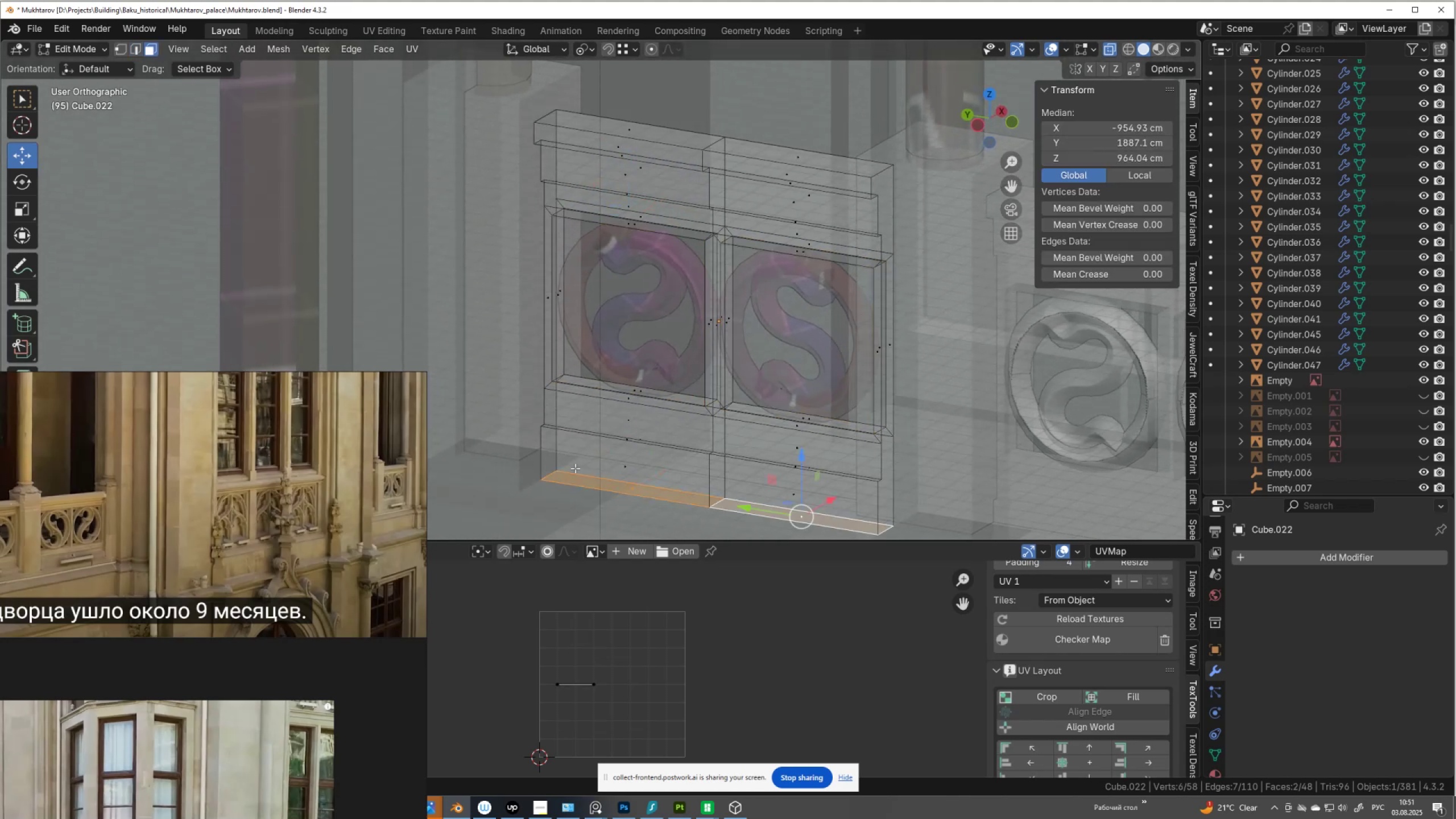 
key(X)
 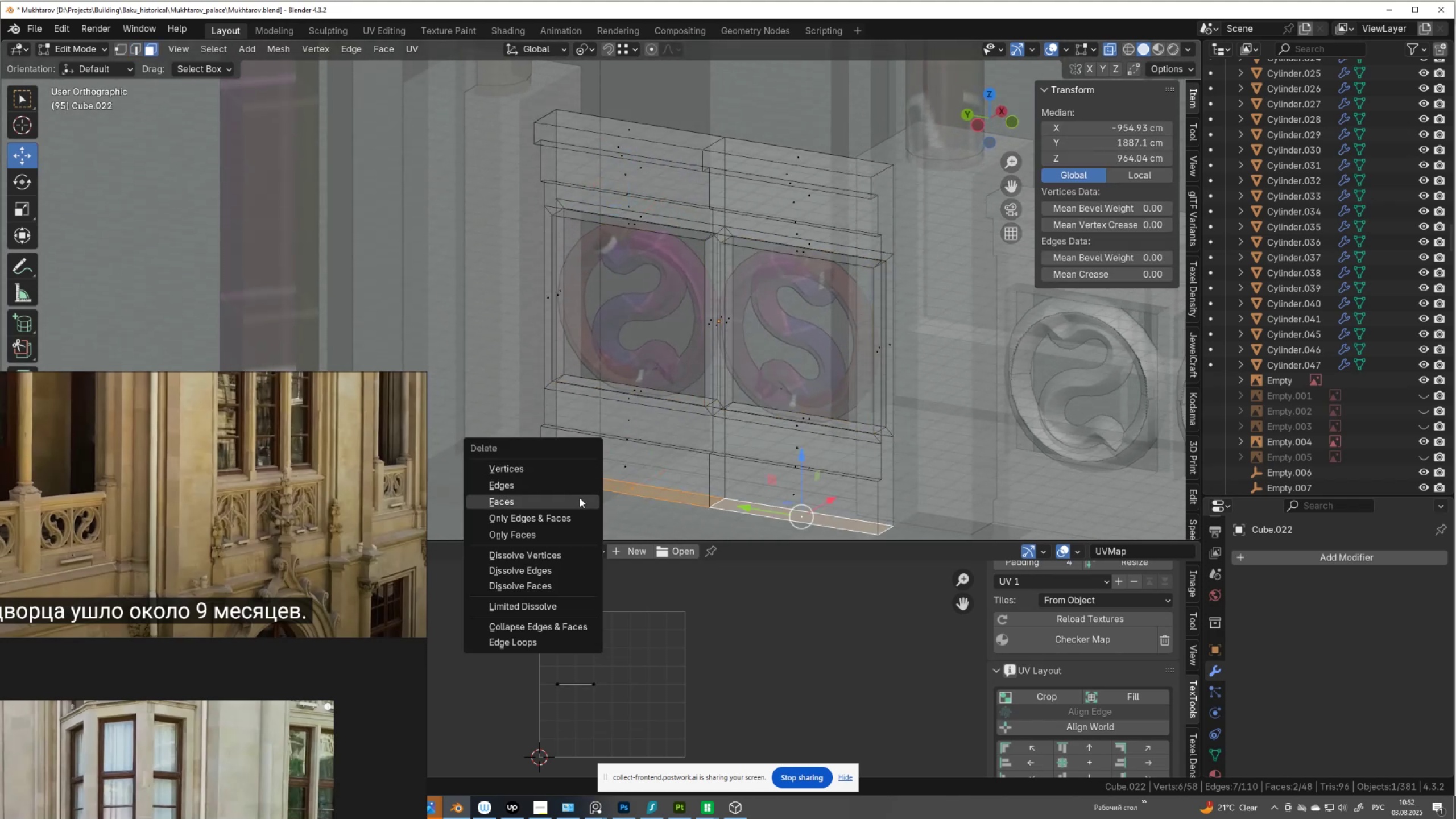 
left_click([580, 499])
 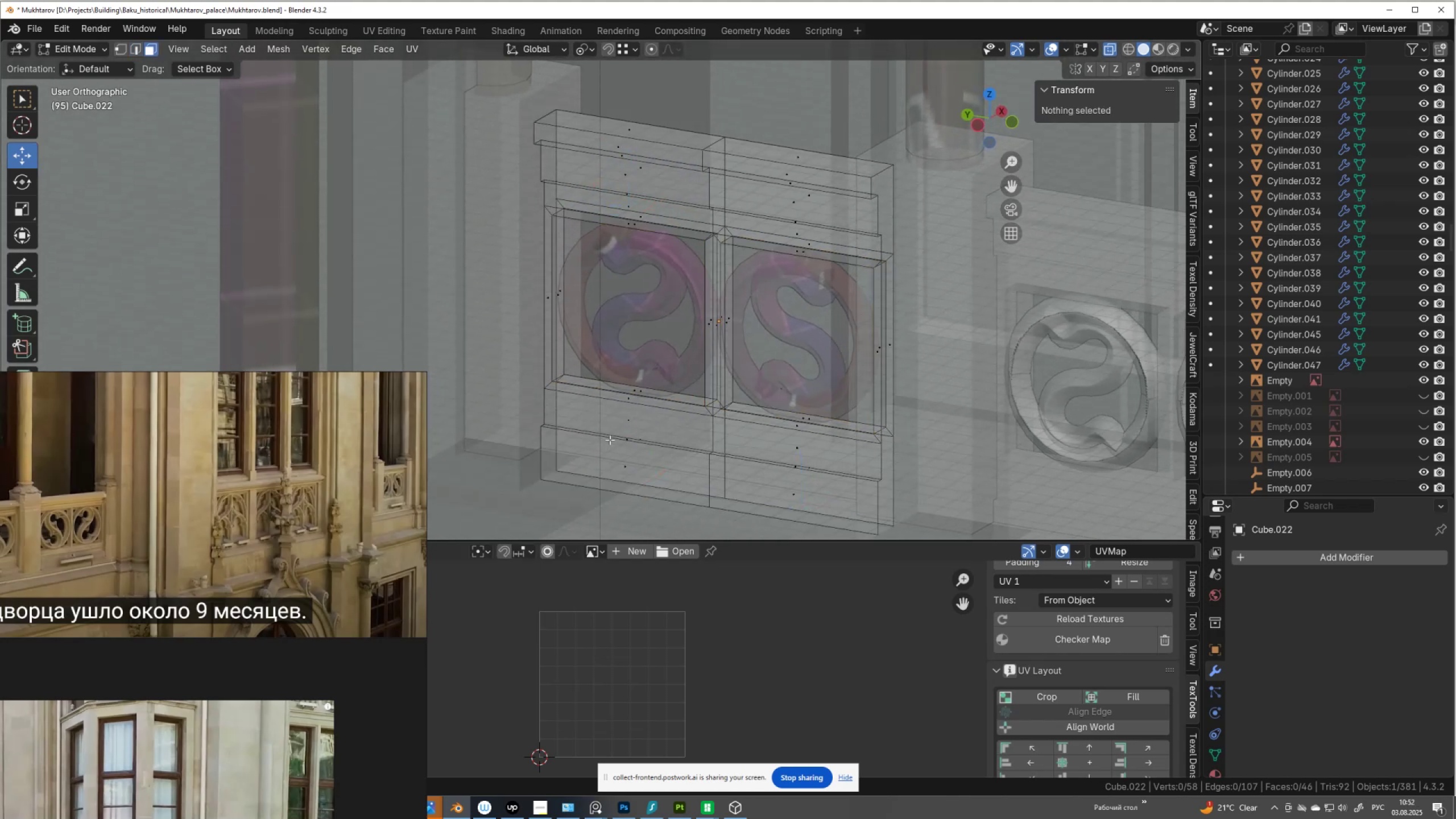 
key(2)
 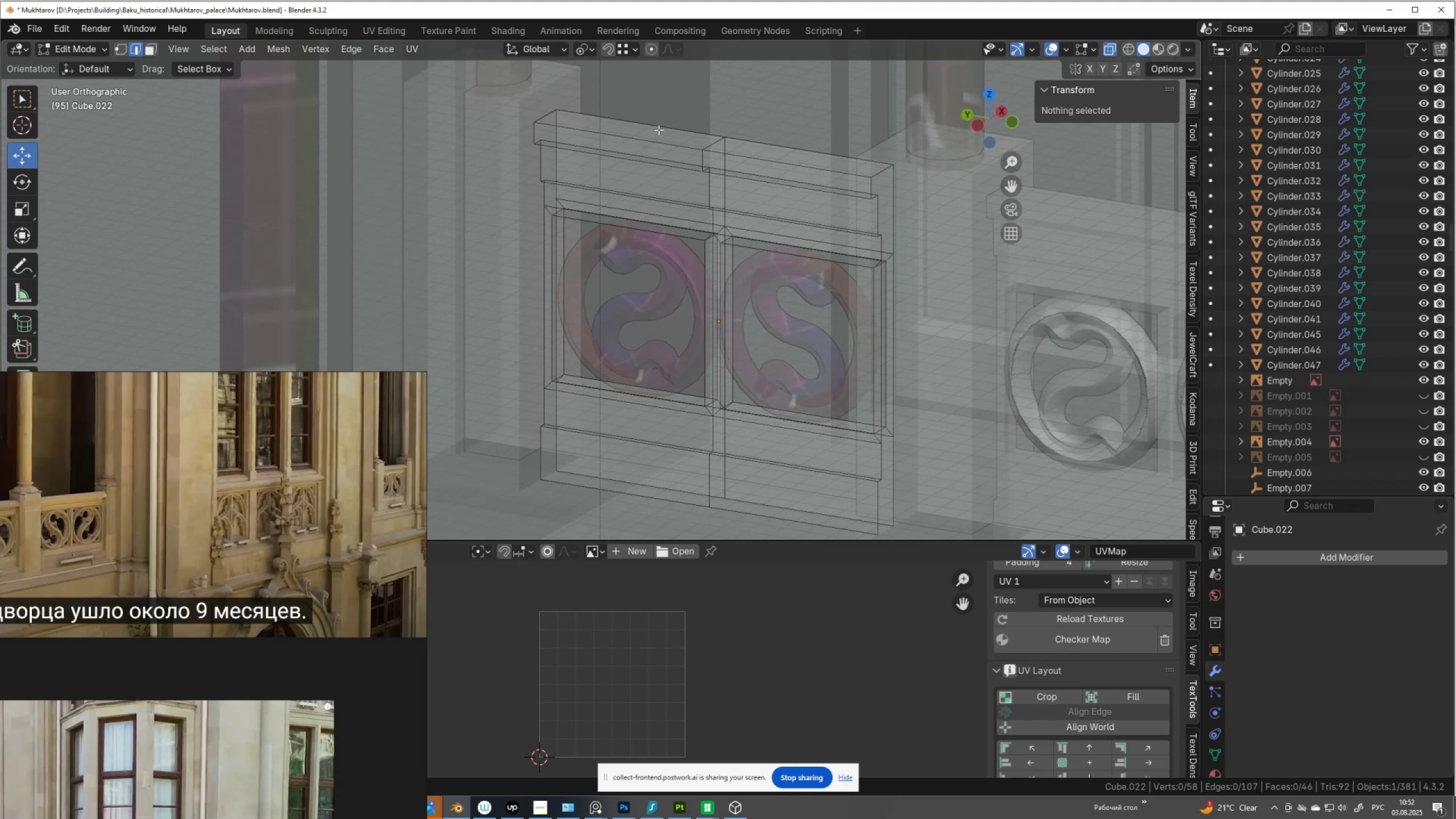 
hold_key(key=AltLeft, duration=0.4)
left_click([659, 129])
 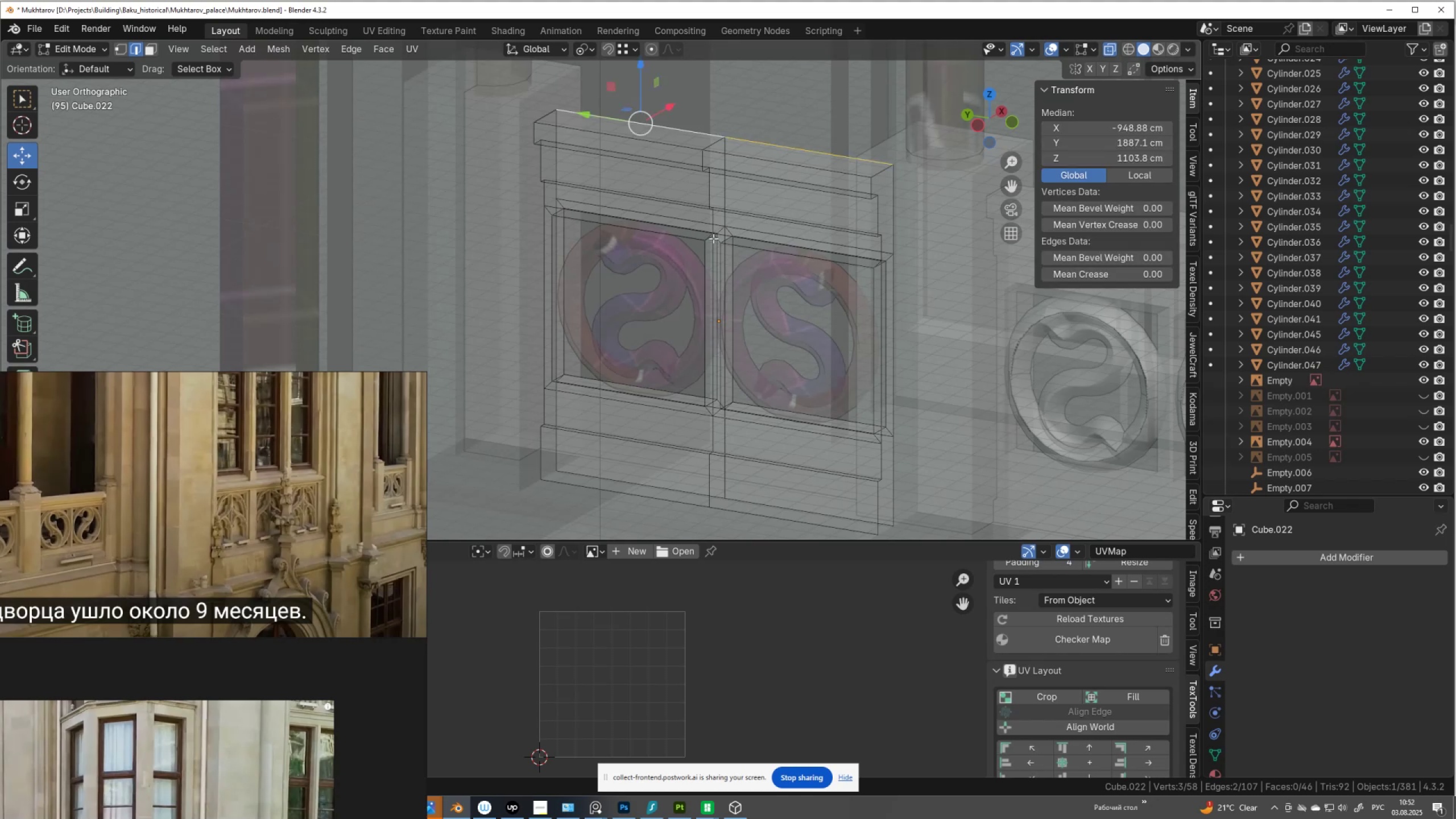 
hold_key(key=ShiftLeft, duration=0.44)
 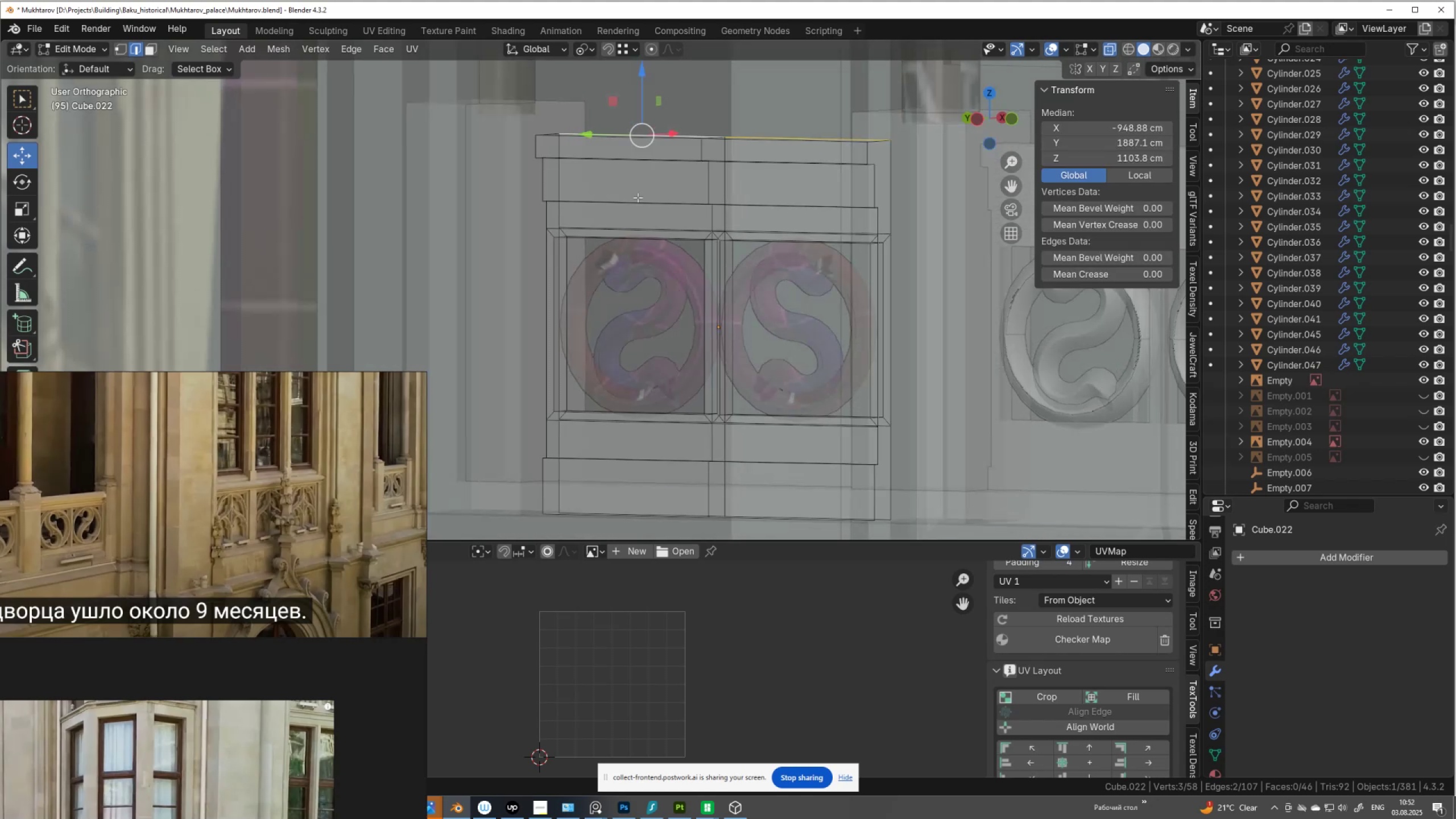 
hold_key(key=AltLeft, duration=0.42)
 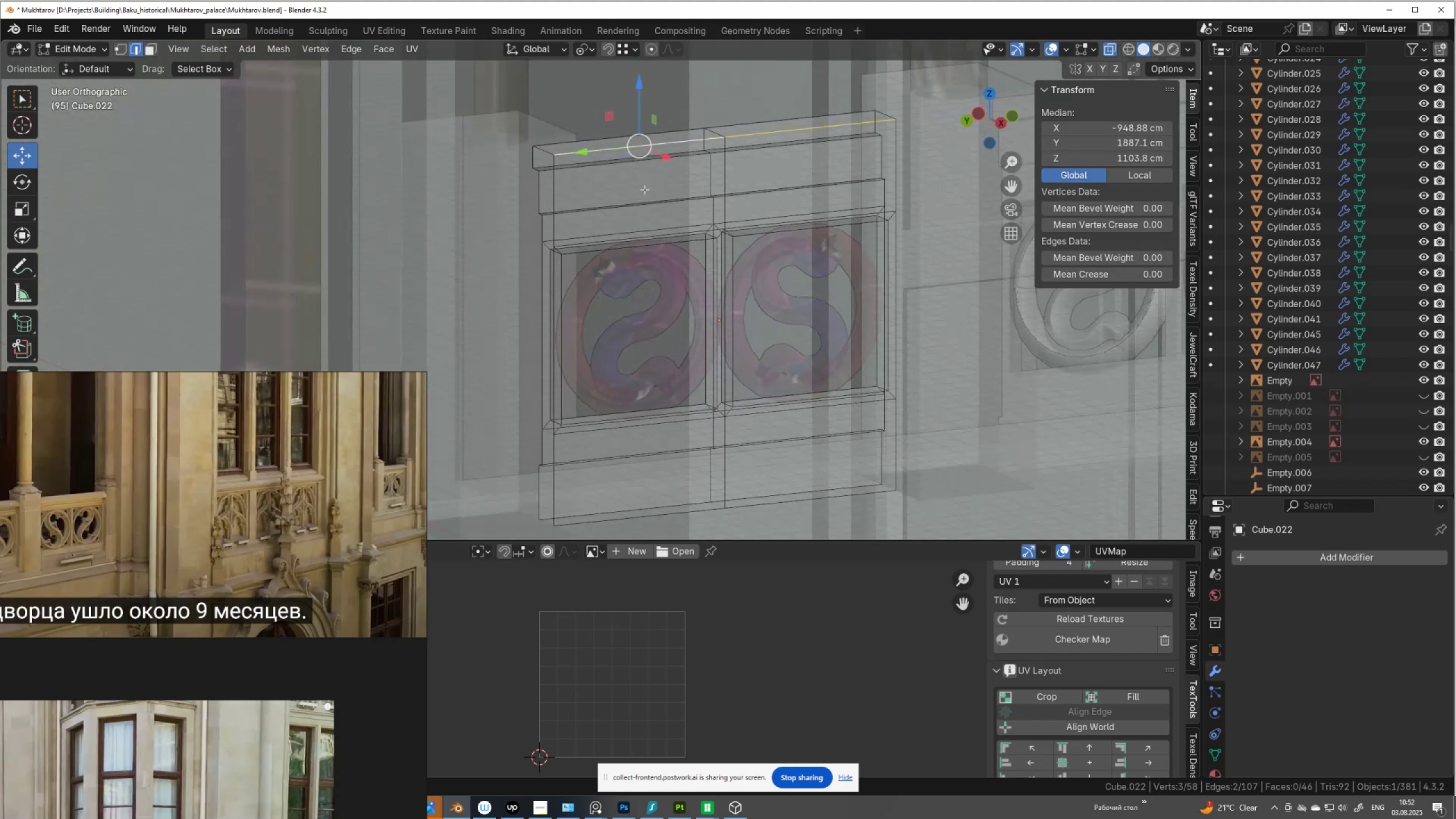 
hold_key(key=ShiftLeft, duration=0.74)
 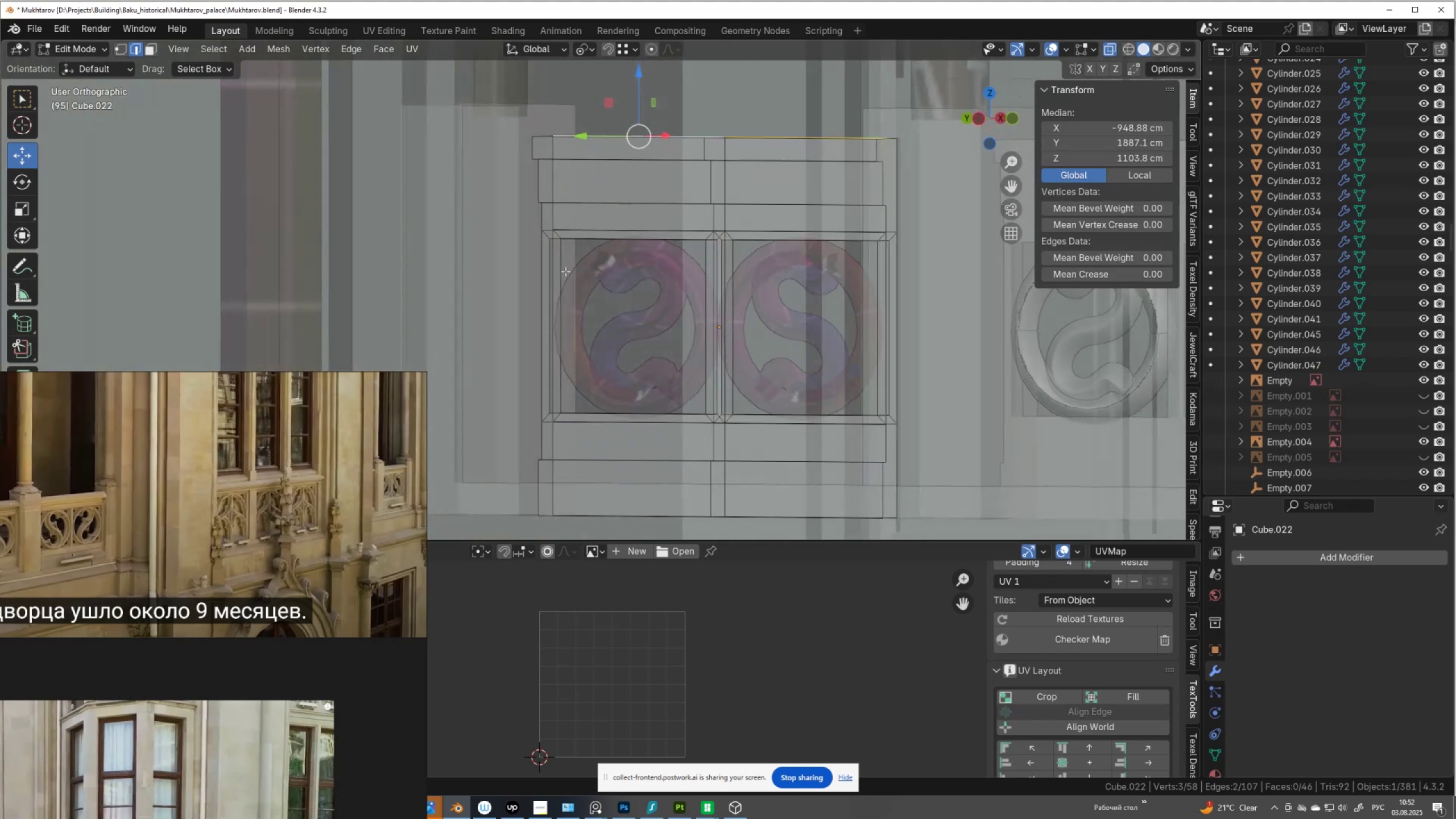 
hold_key(key=AltLeft, duration=0.64)
 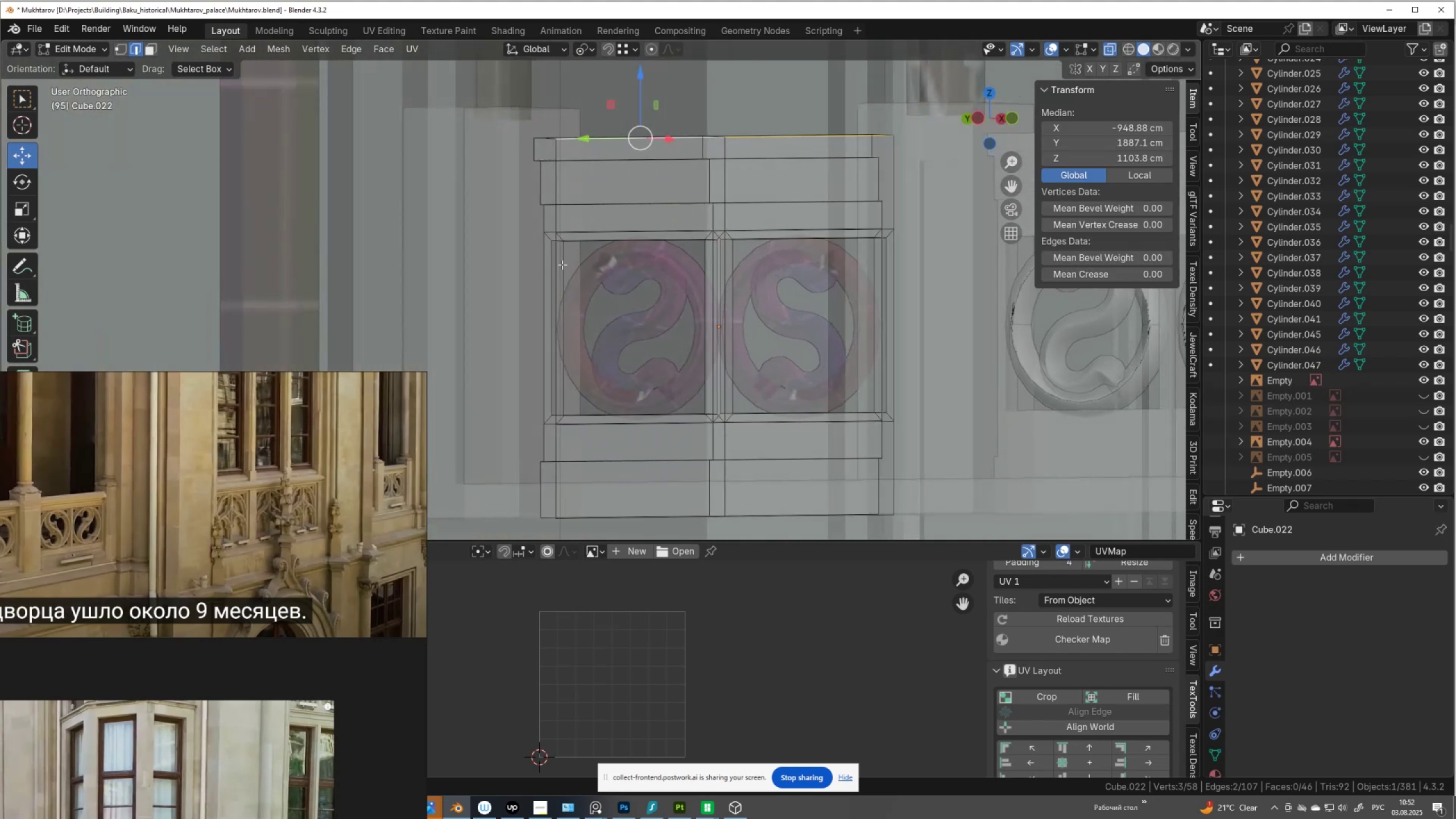 
hold_key(key=AltLeft, duration=2.1)
 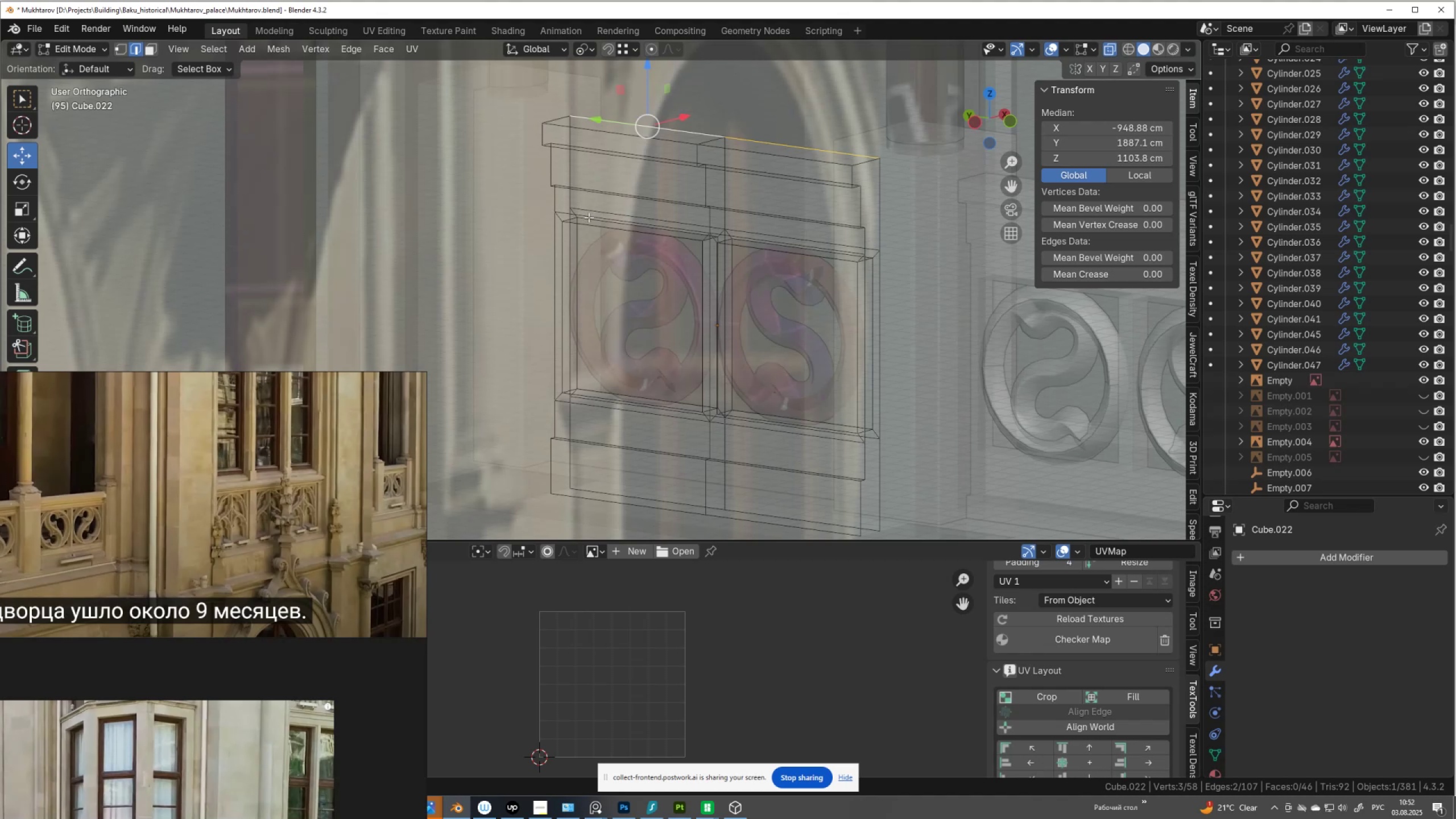 
hold_key(key=ShiftLeft, duration=0.81)
hold_key(key=AltLeft, duration=0.79)
left_click([589, 217])
 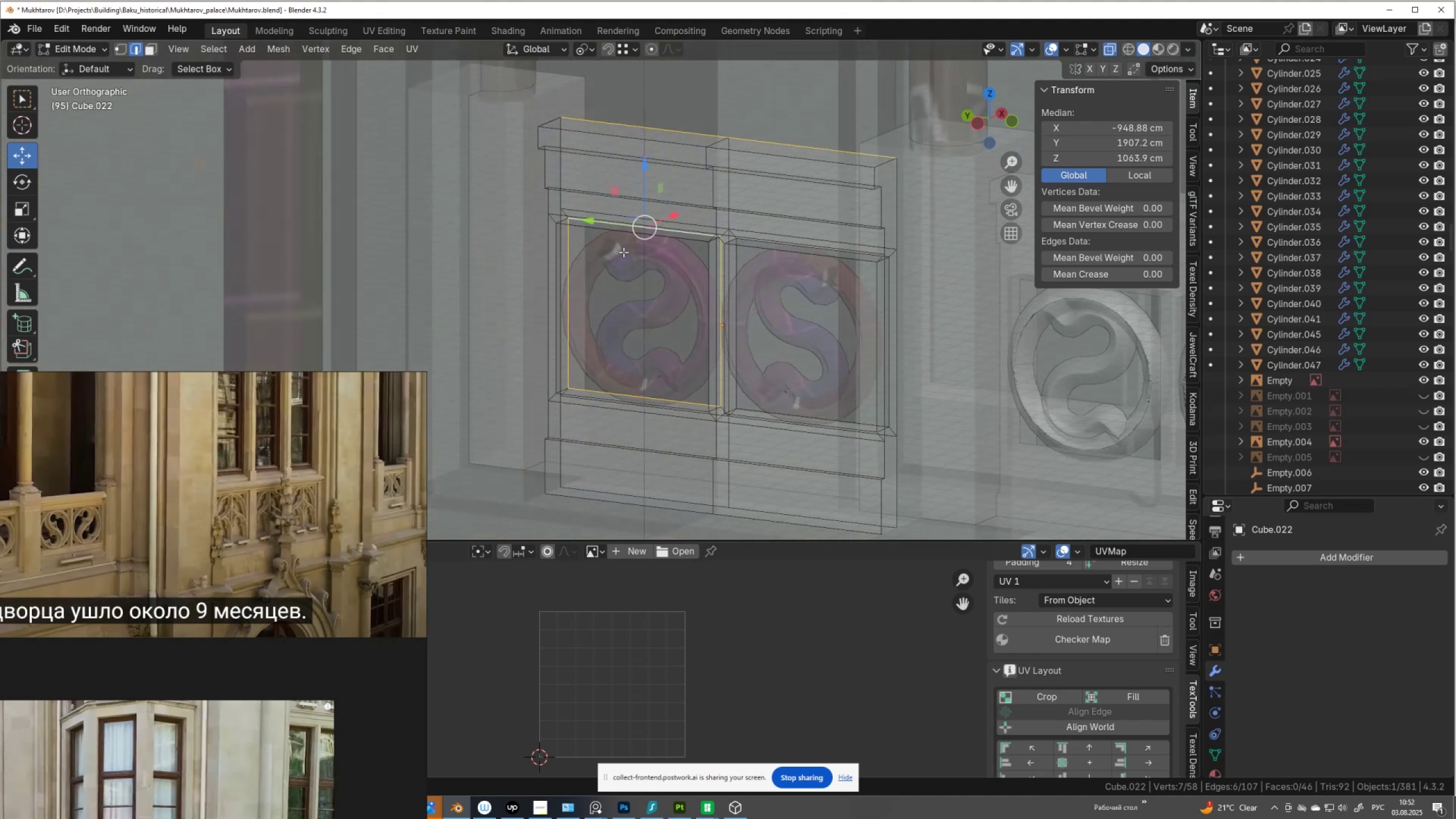 
key(Control+Z)
 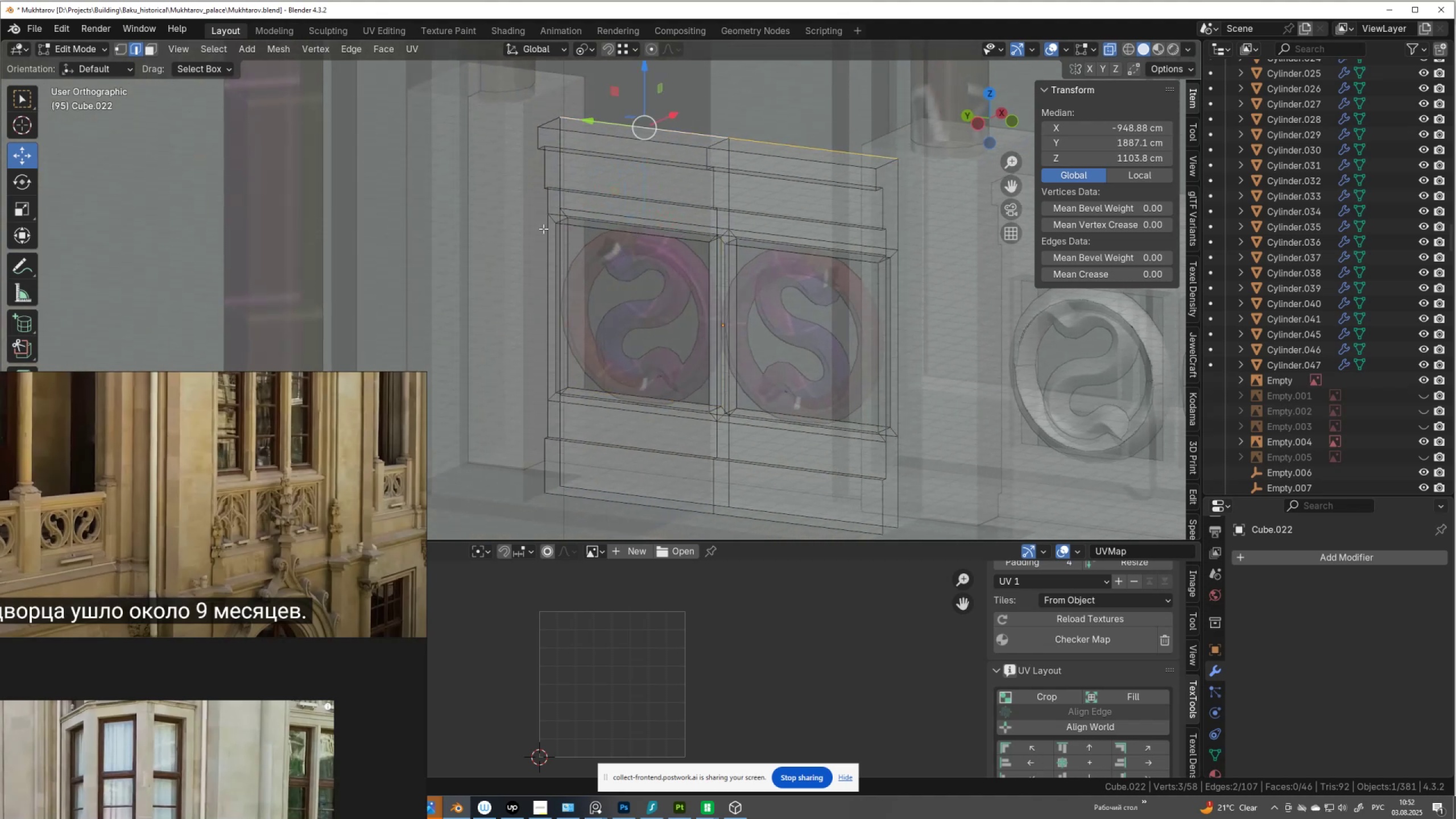 
scroll: coordinate [543, 229], scroll_direction: up, amount: 2.0
 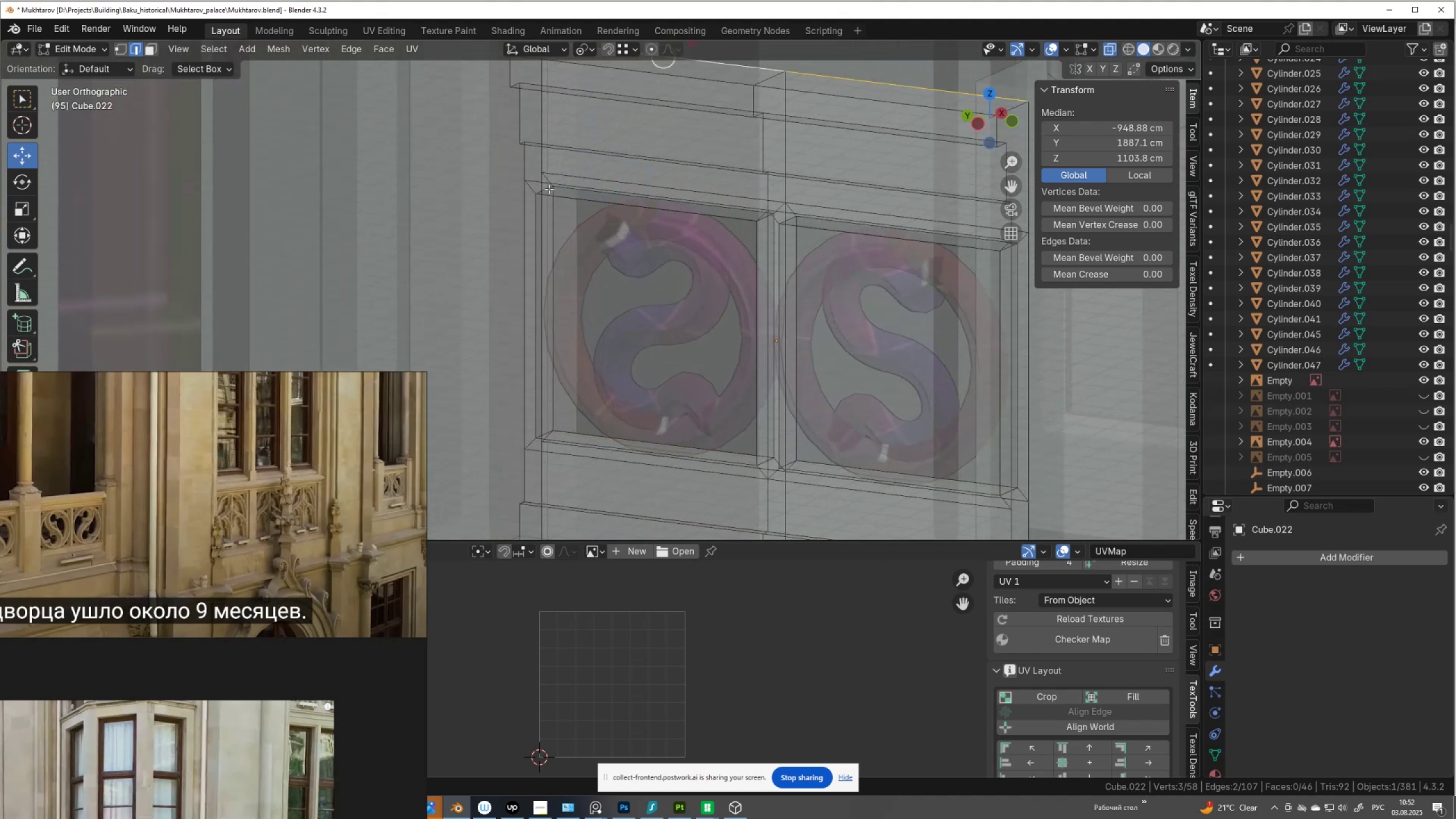 
hold_key(key=AltLeft, duration=0.98)
hold_key(key=ShiftLeft, duration=1.0)
left_click([524, 181])
 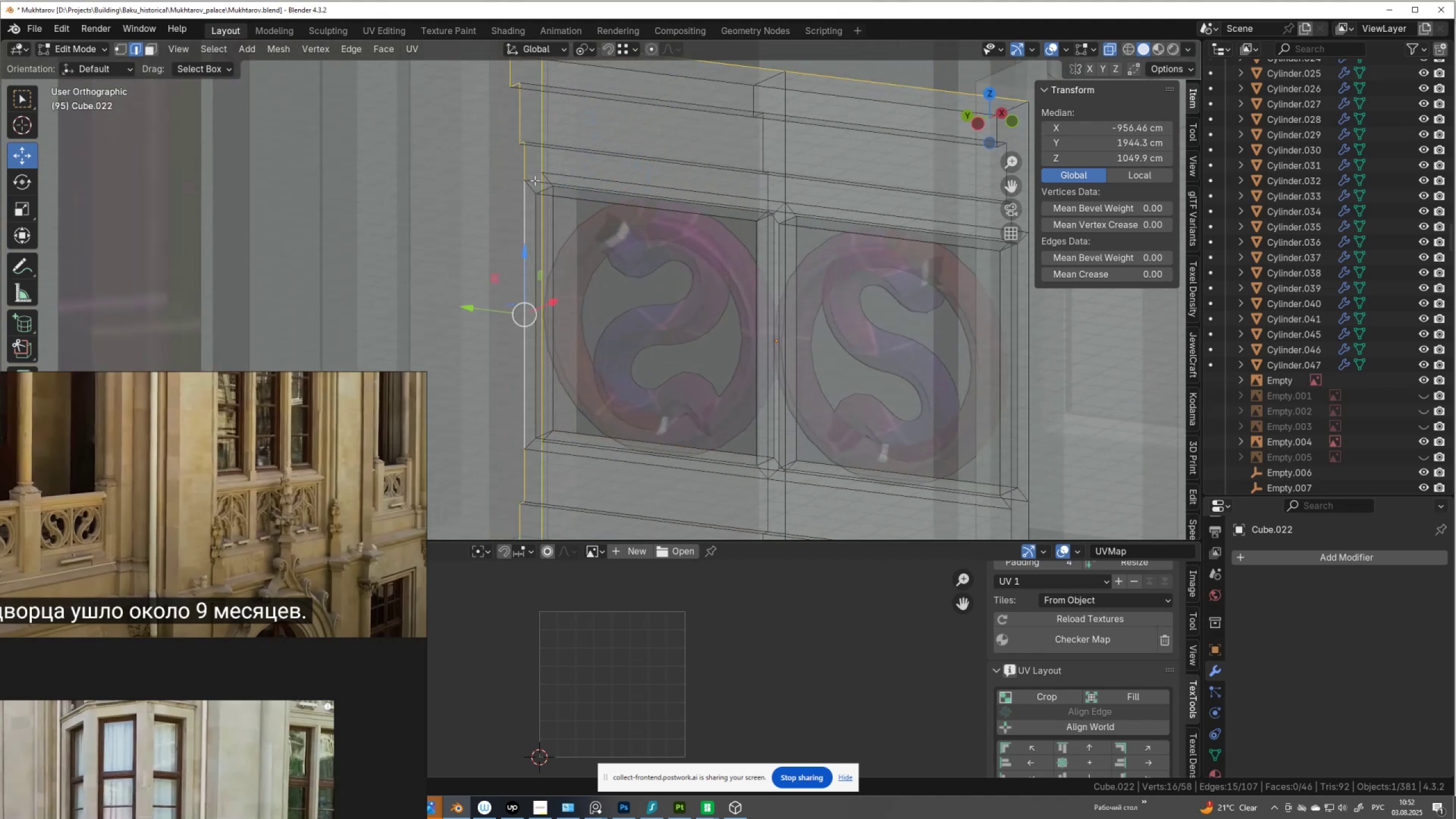 
key(Control+ControlLeft)
 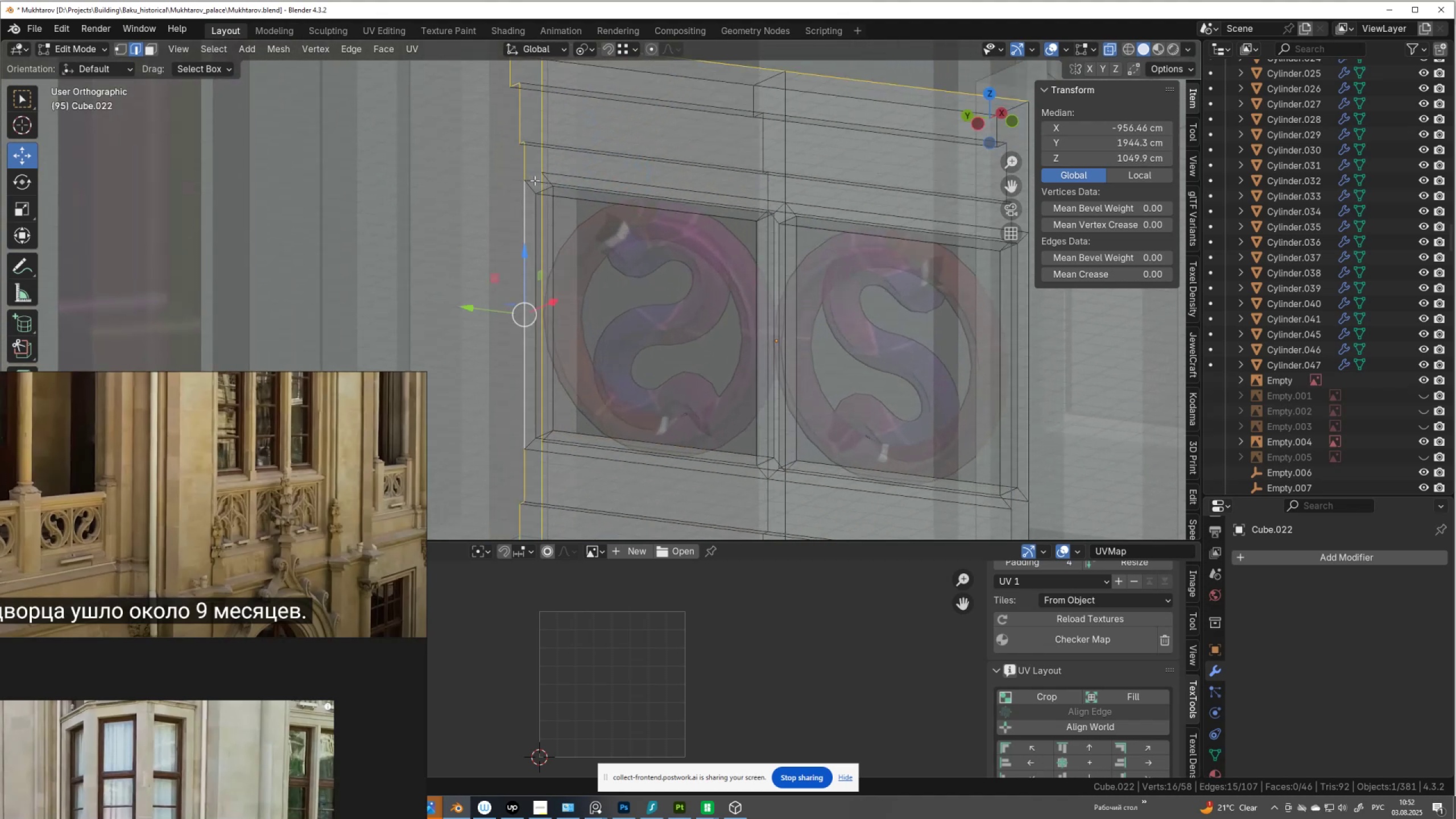 
key(Control+Z)
 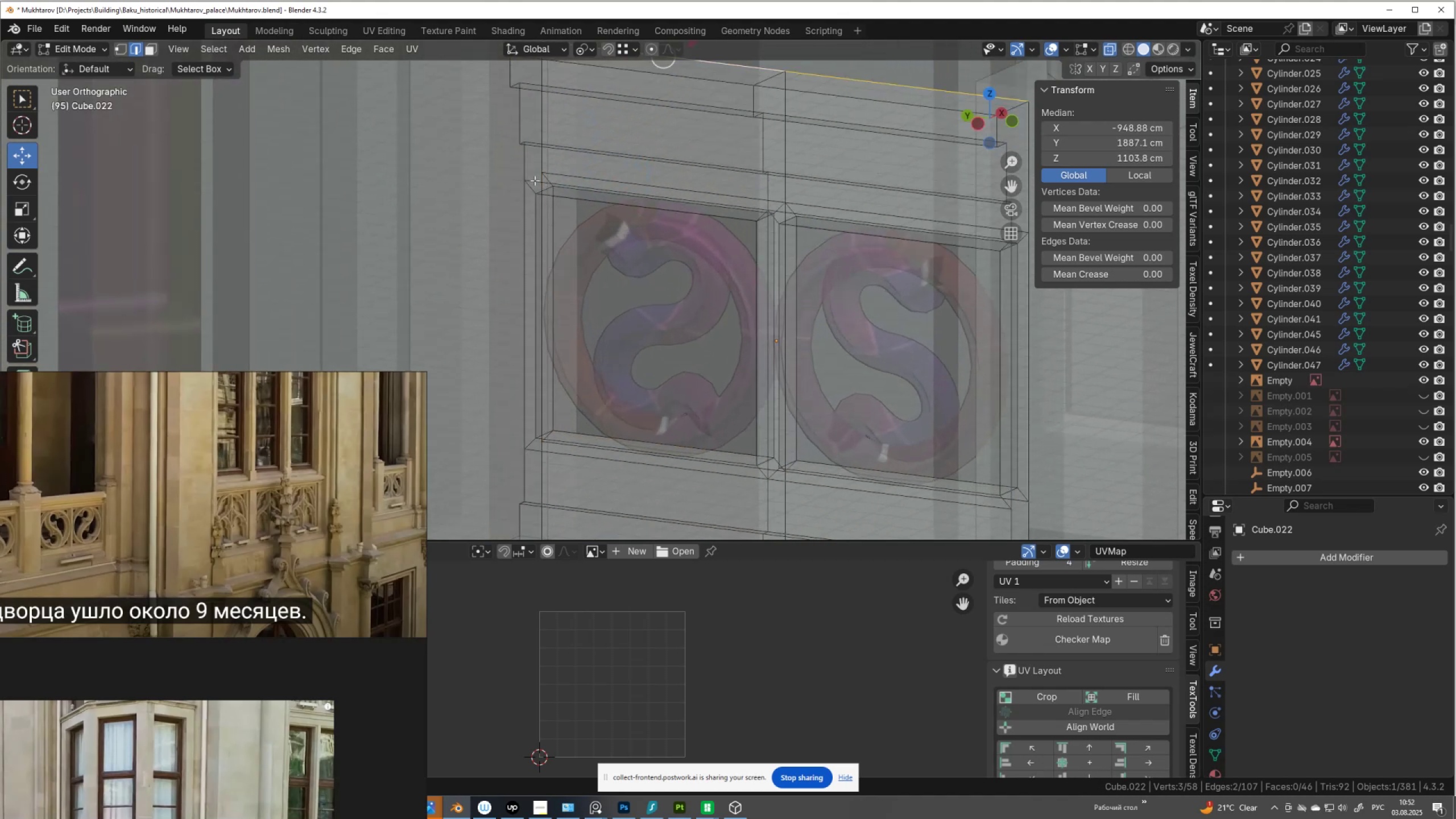 
hold_key(key=AltLeft, duration=0.34)
hold_key(key=ShiftLeft, duration=0.34)
left_click([535, 180])
 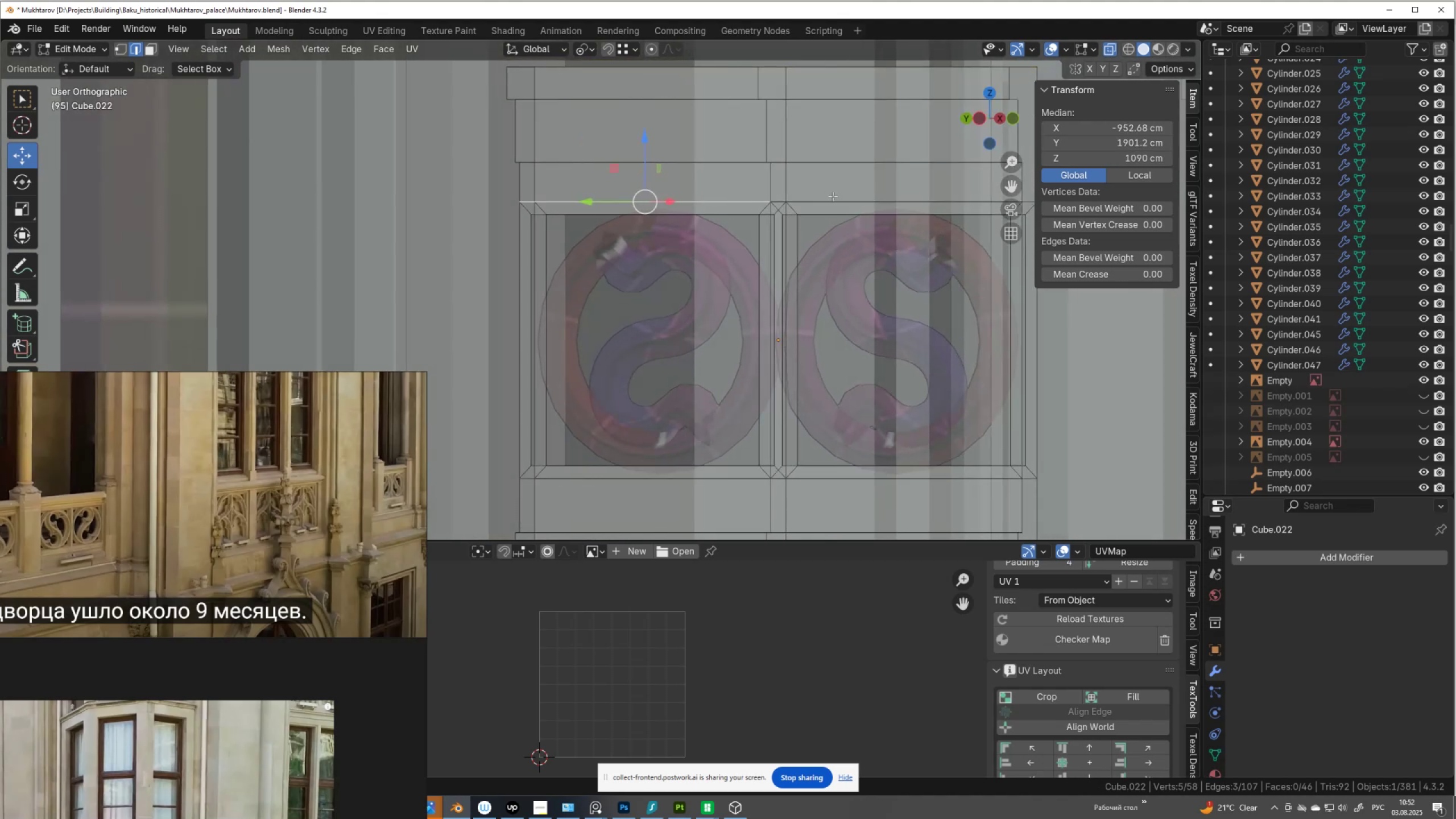 
hold_key(key=ShiftLeft, duration=0.56)
left_click([830, 191])
 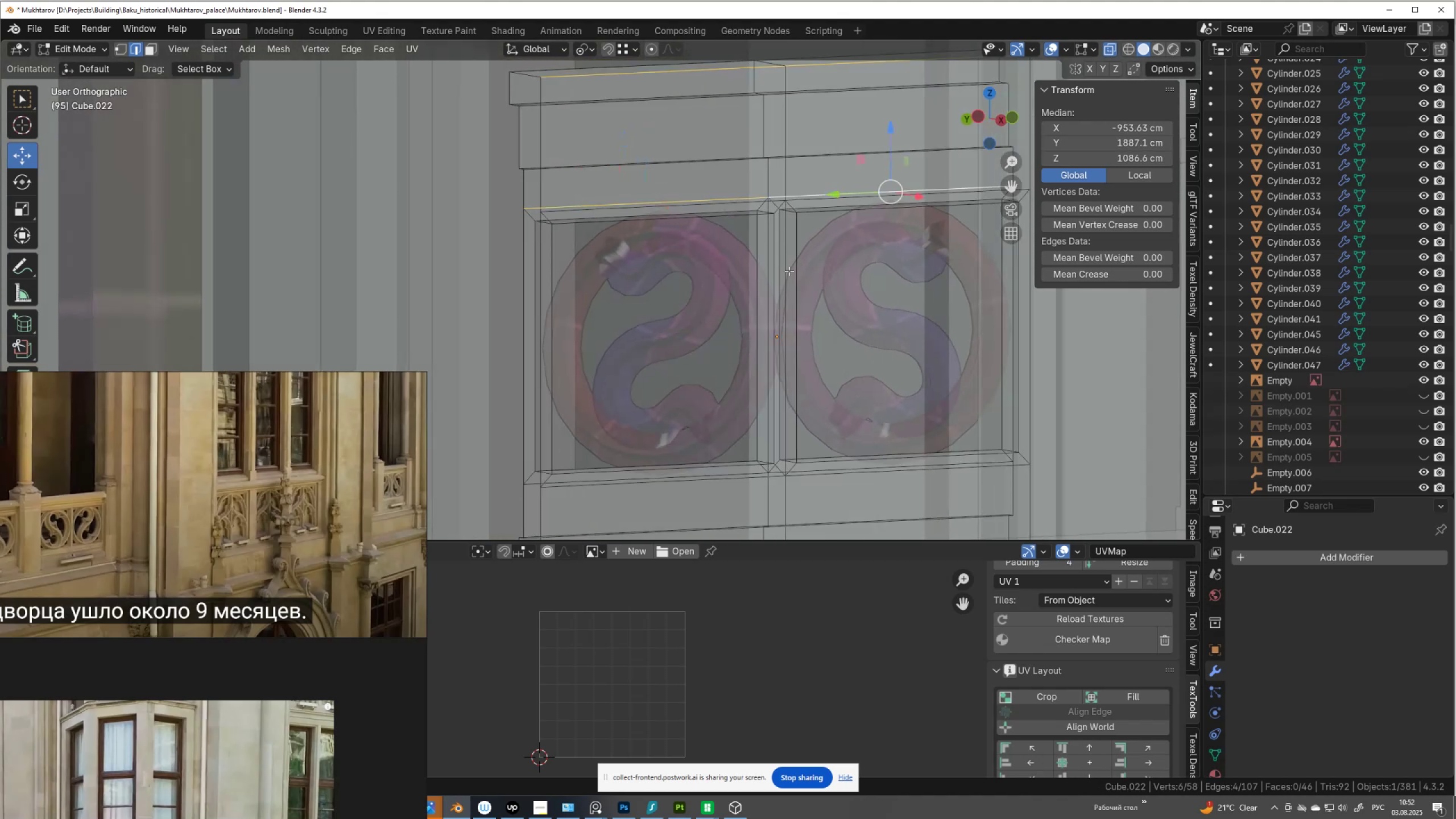 
hold_key(key=ShiftLeft, duration=0.35)
 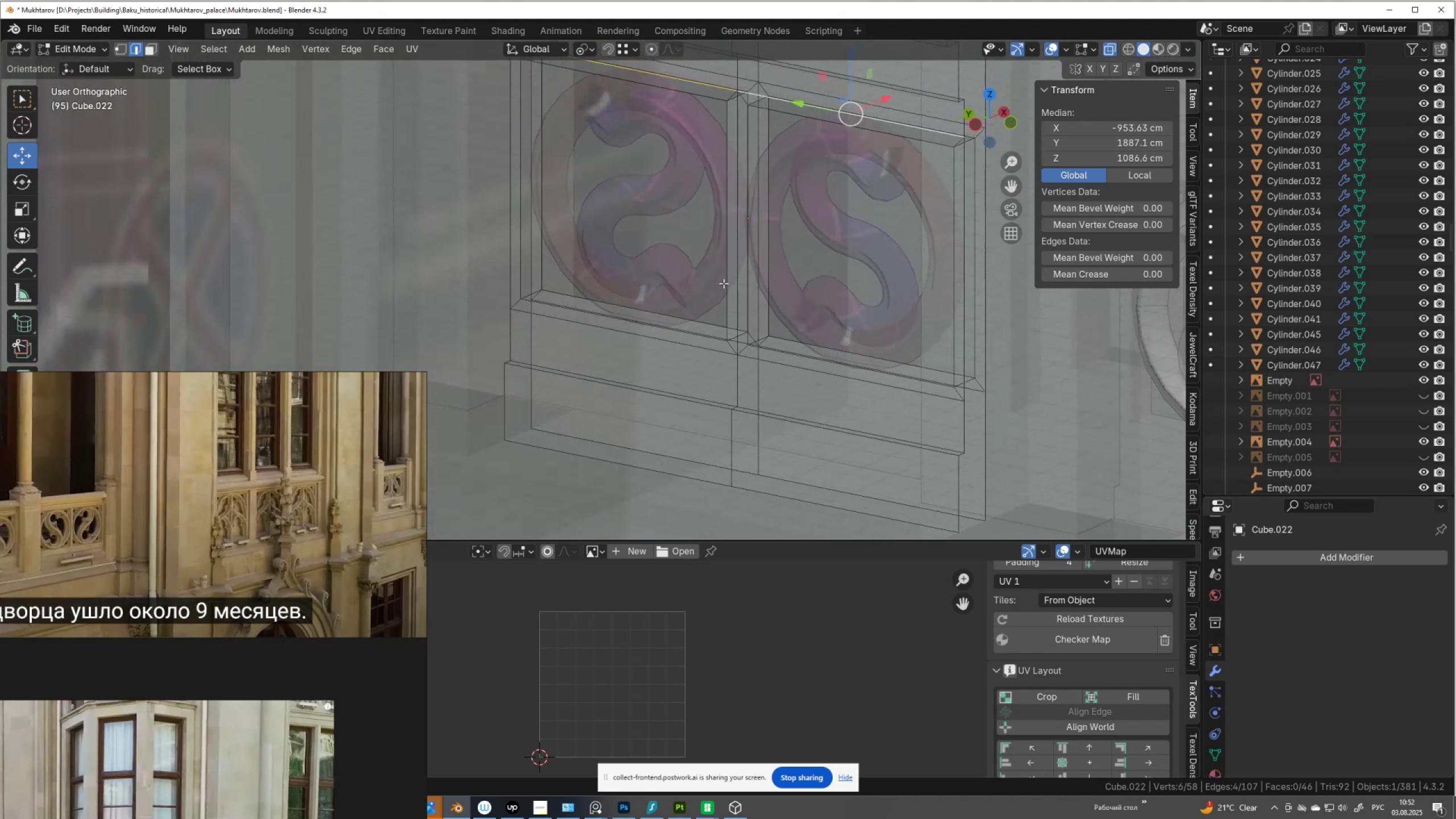 
hold_key(key=ShiftLeft, duration=1.53)
left_click([664, 341])
 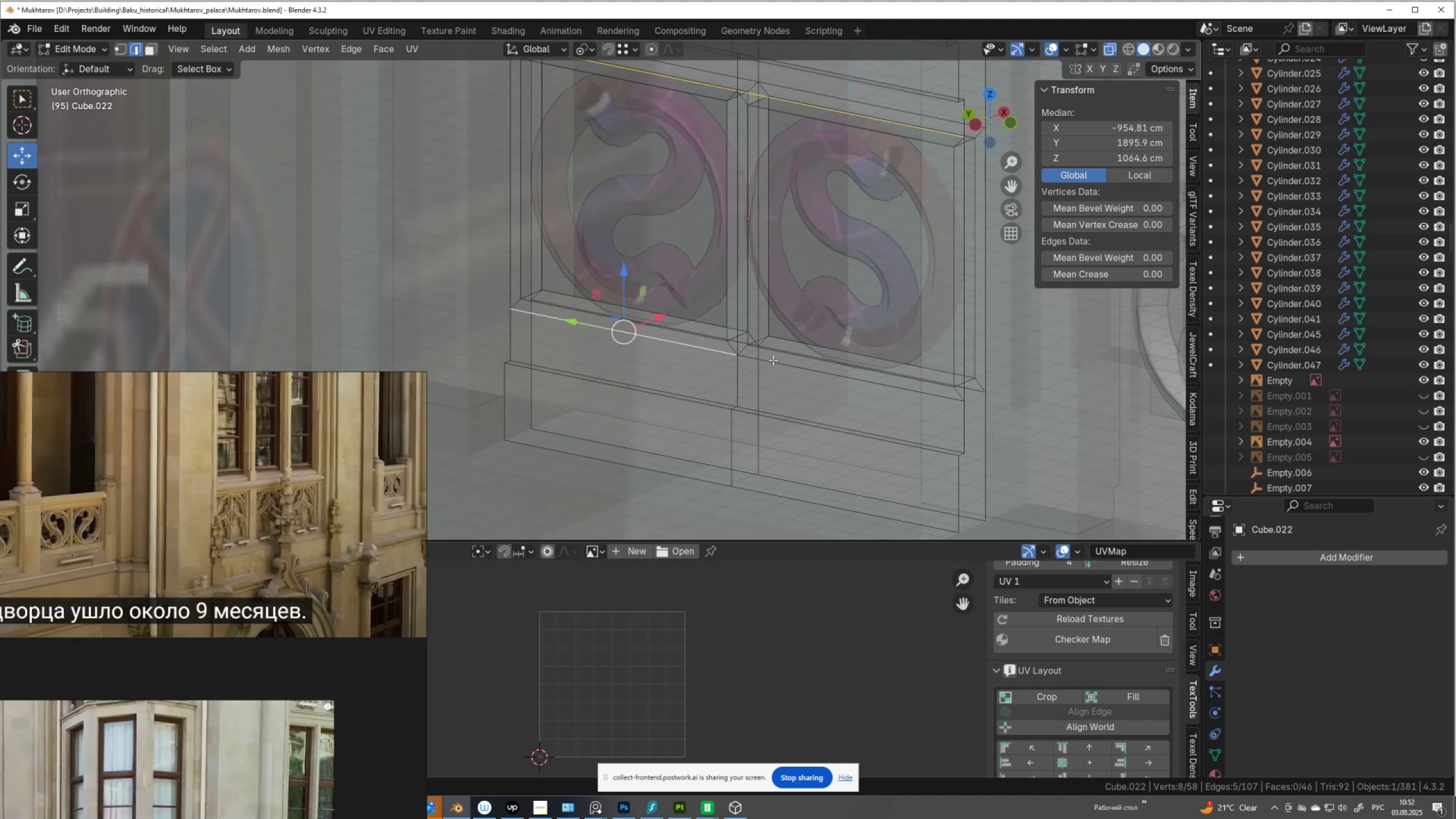 
key(Shift+ShiftLeft)
 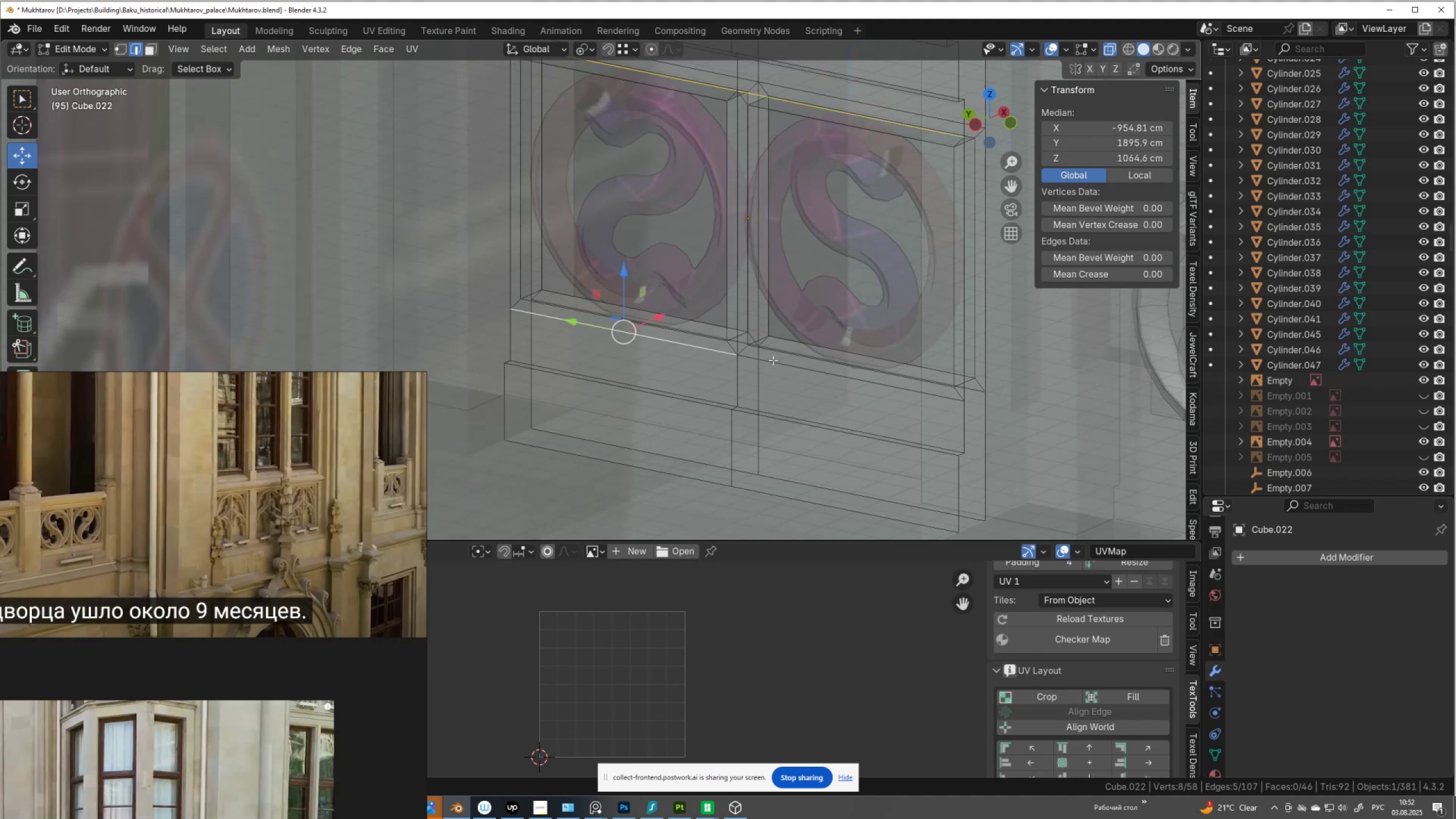 
key(Shift+ShiftLeft)
 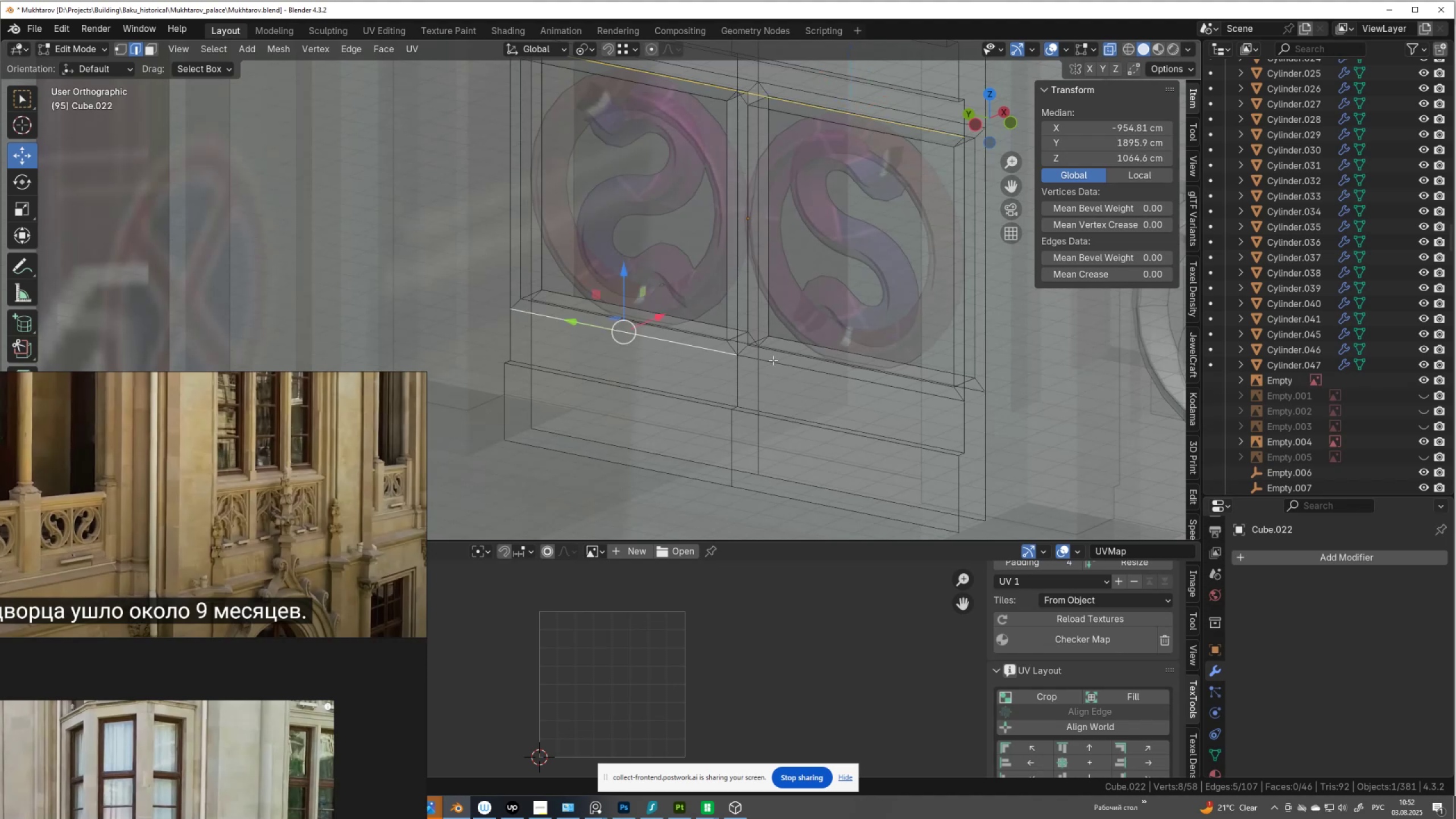 
left_click([773, 360])
 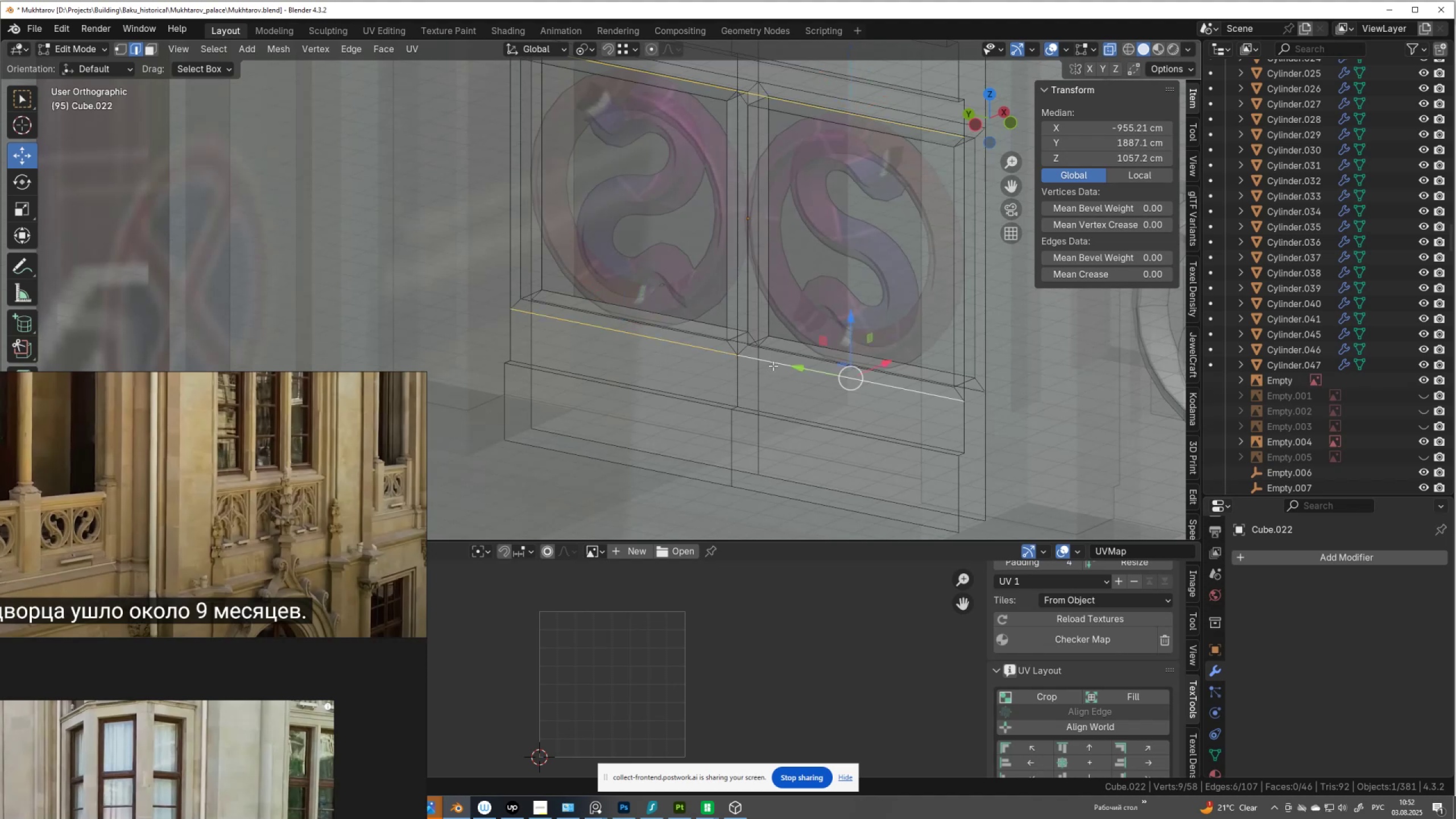 
key(Shift+ShiftLeft)
 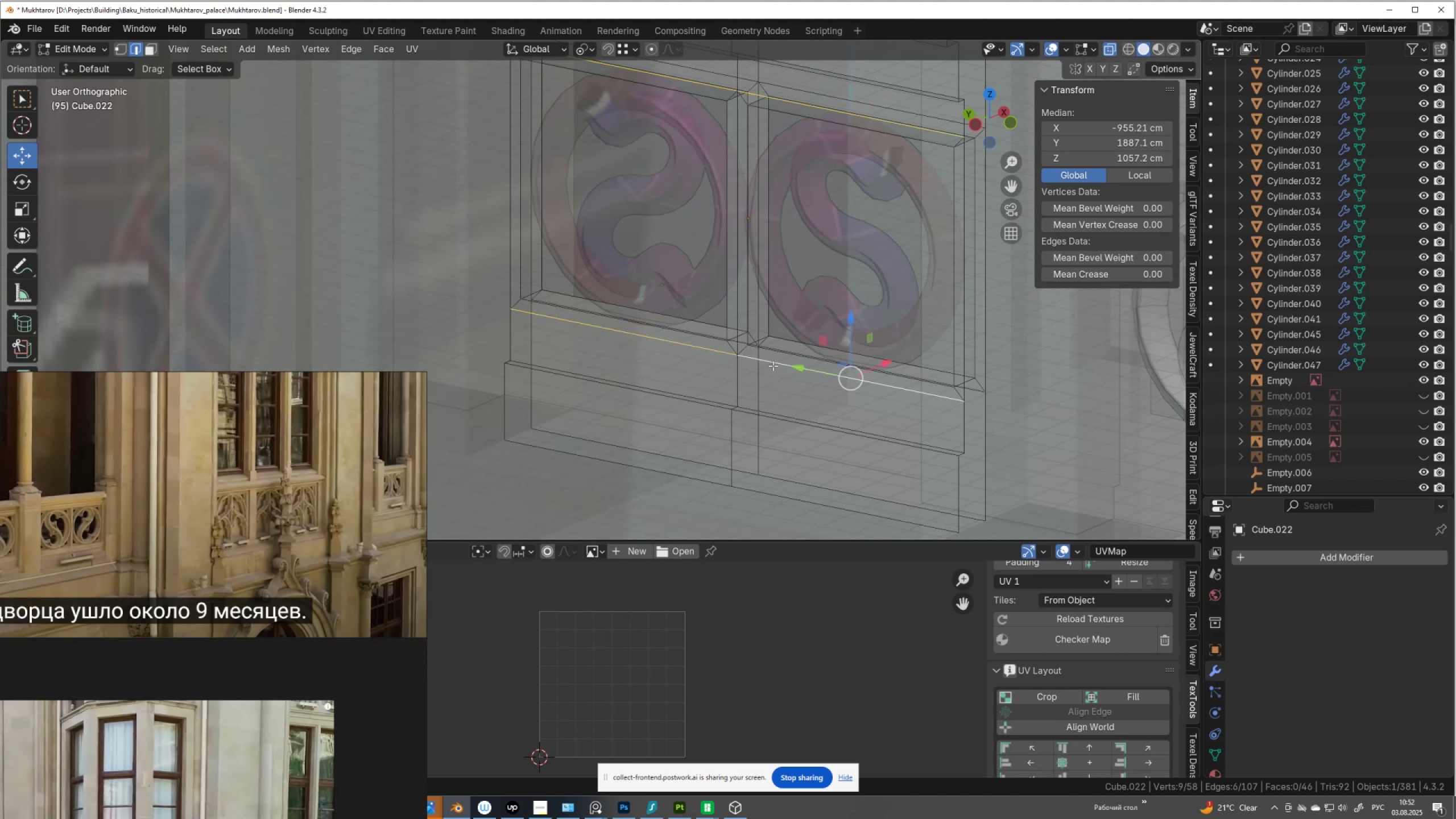 
key(Shift+ShiftLeft)
 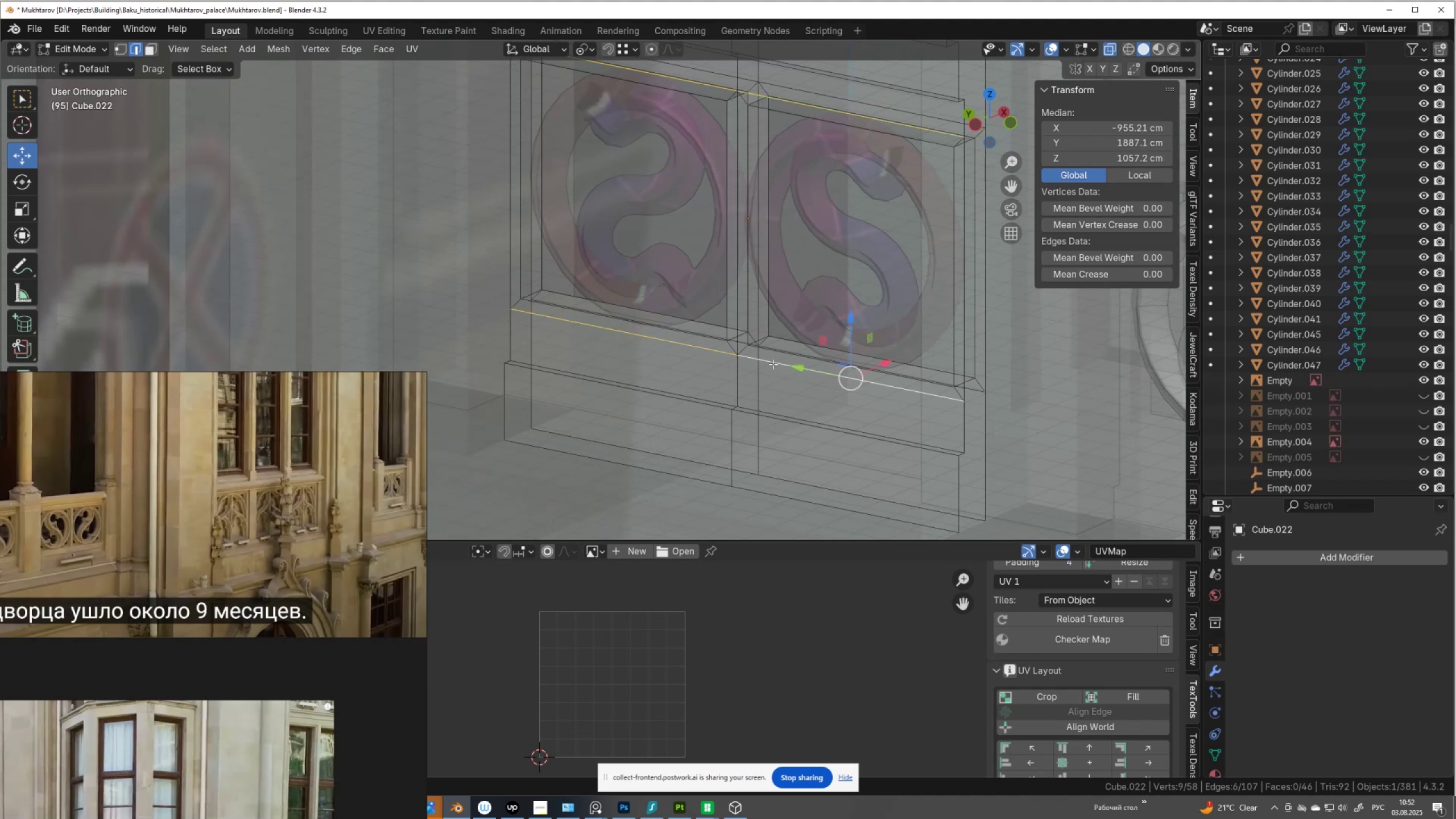 
key(Shift+ShiftLeft)
 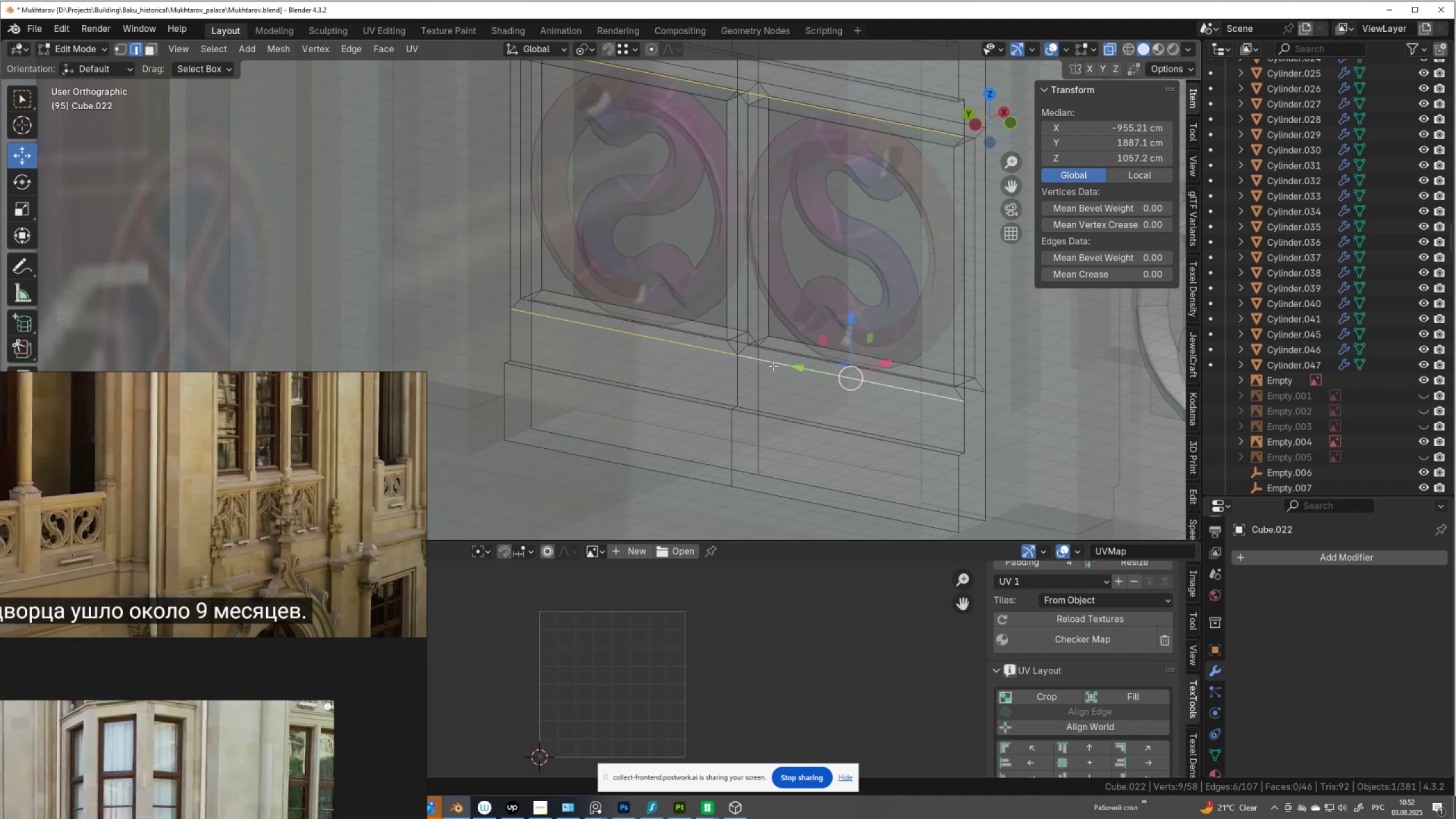 
key(Shift+ShiftLeft)
 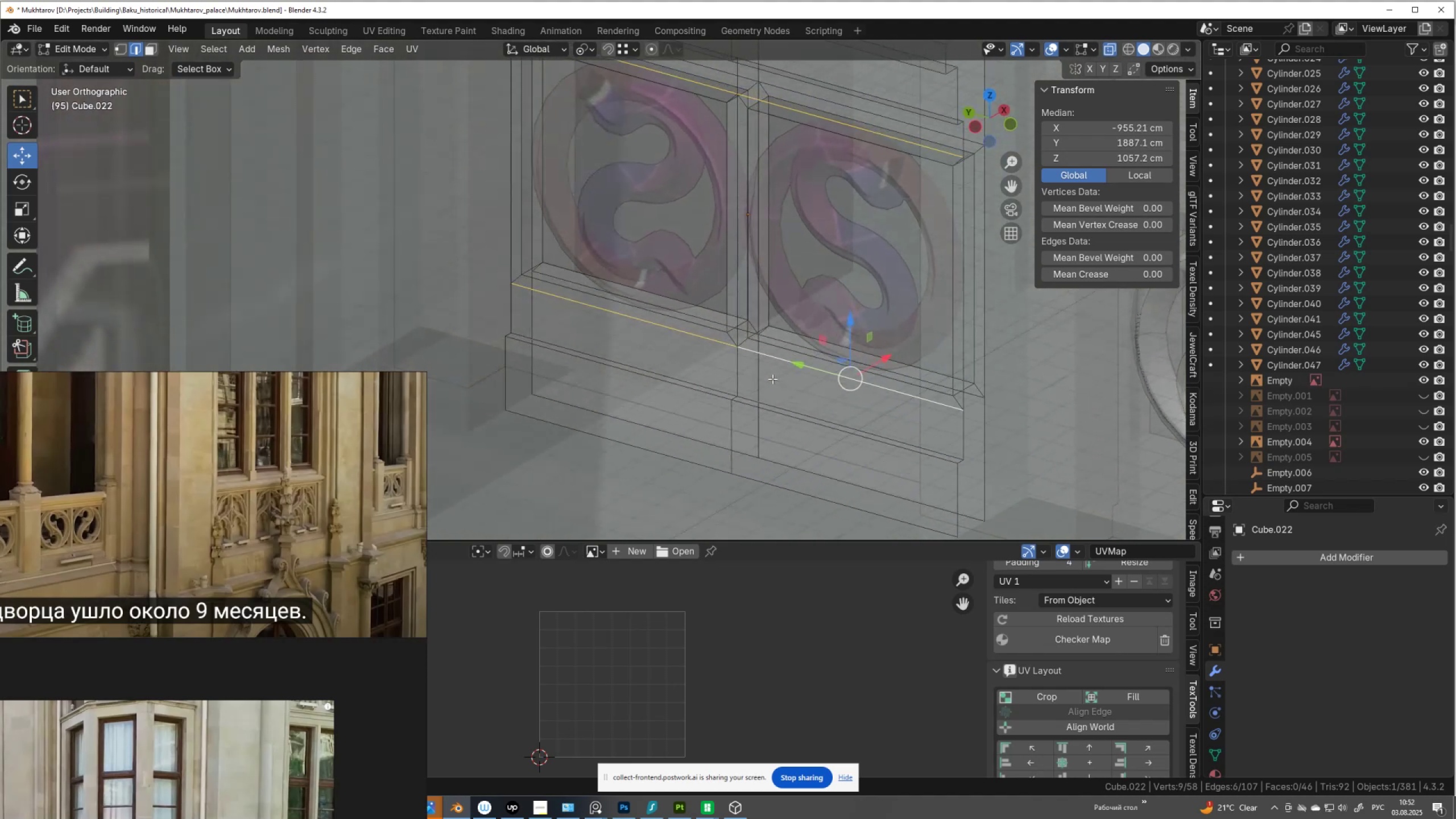 
hold_key(key=ShiftLeft, duration=2.53)
hold_key(key=AltLeft, duration=1.5)
left_click([561, 286])
 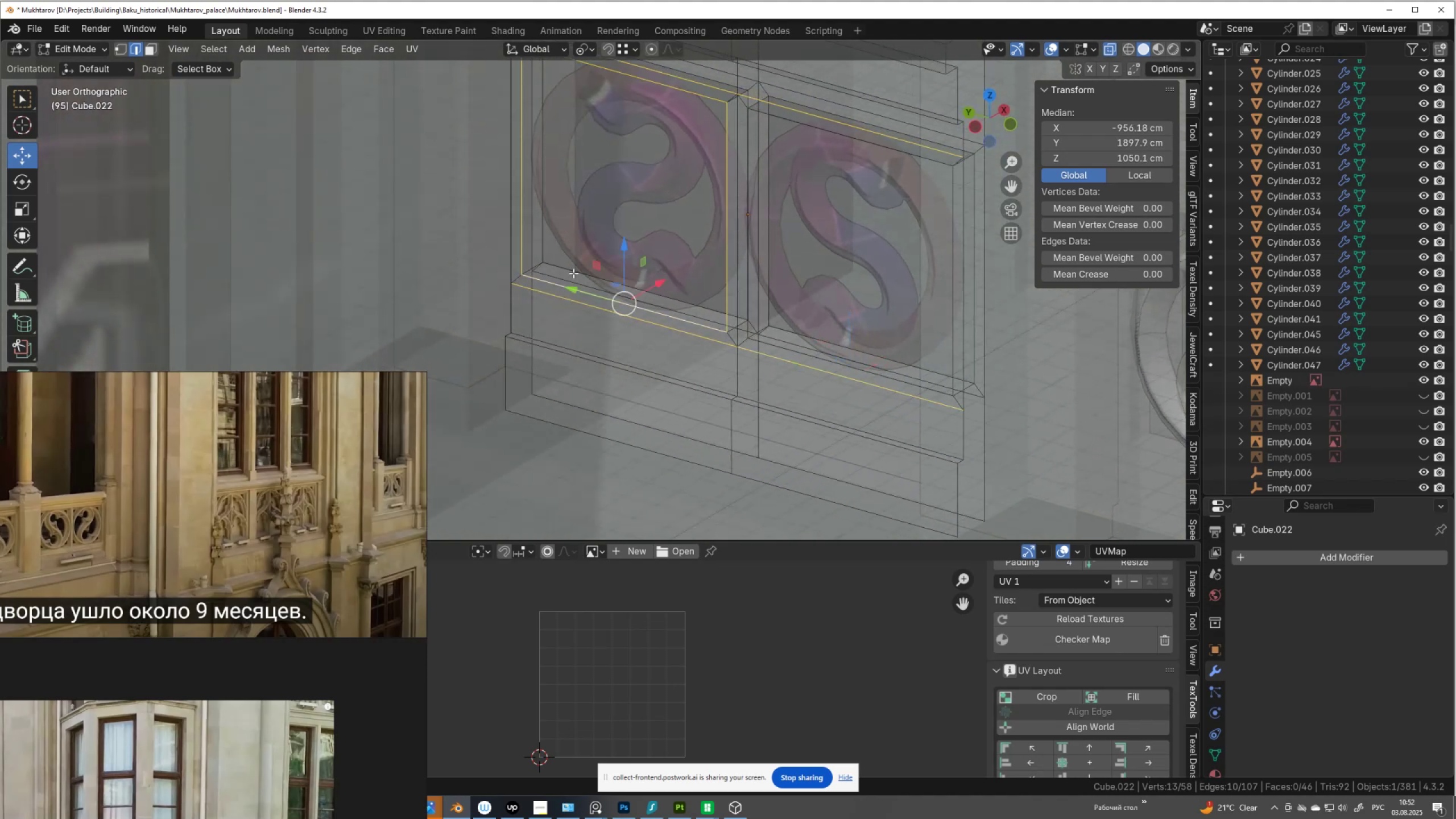 
double_click([573, 273])
 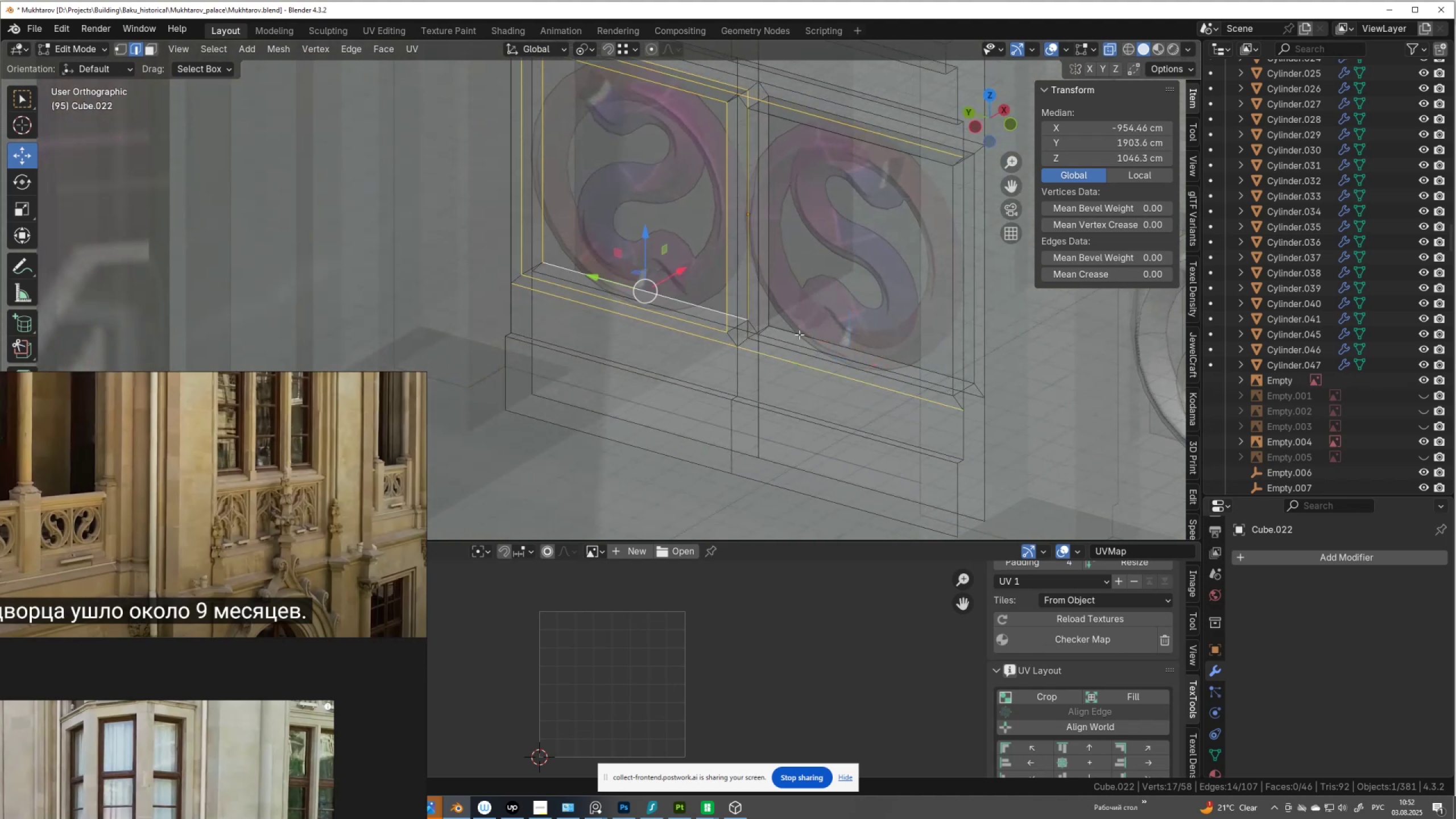 
hold_key(key=AltLeft, duration=0.99)
left_click([800, 334])
 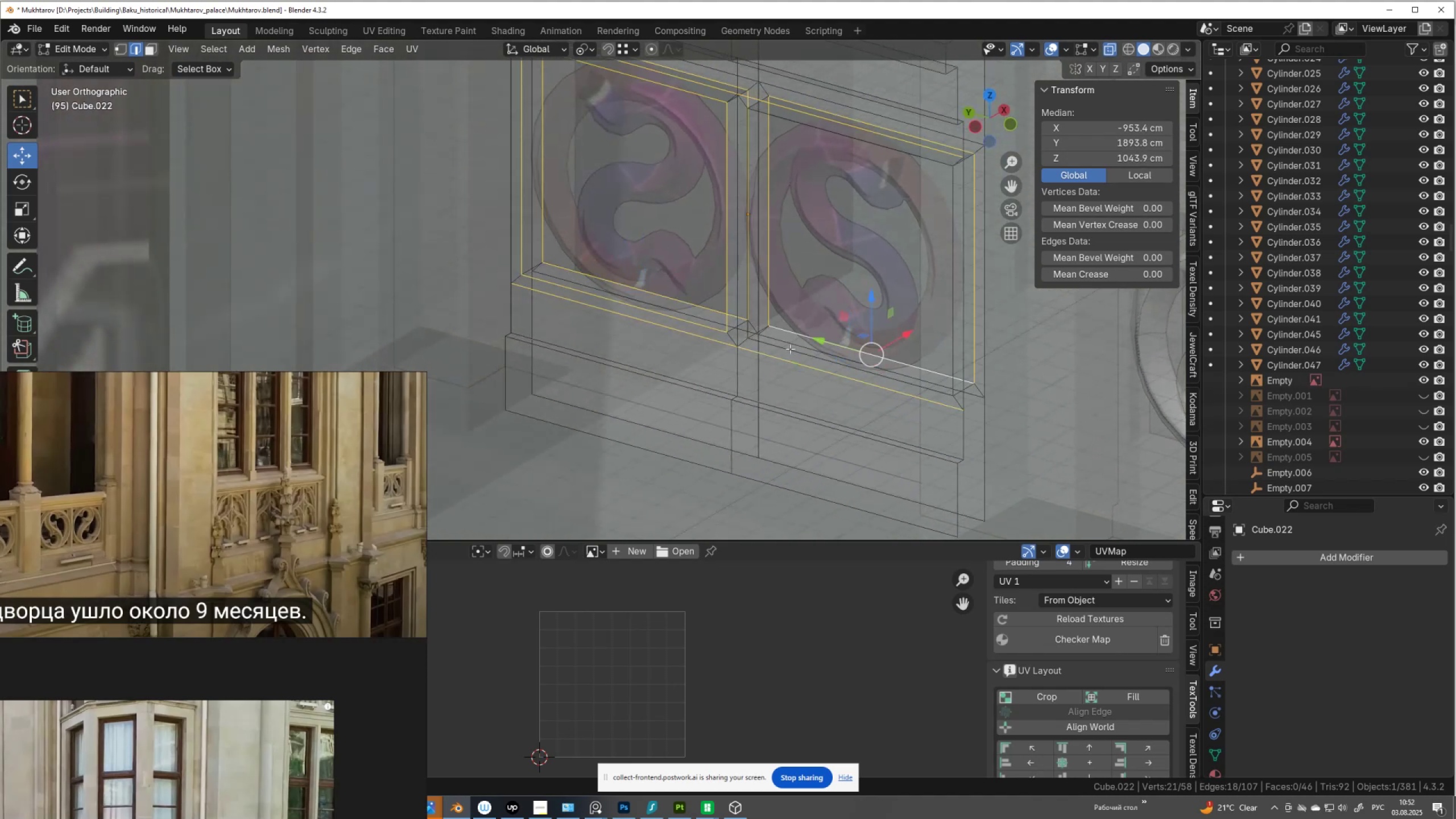 
double_click([790, 349])
 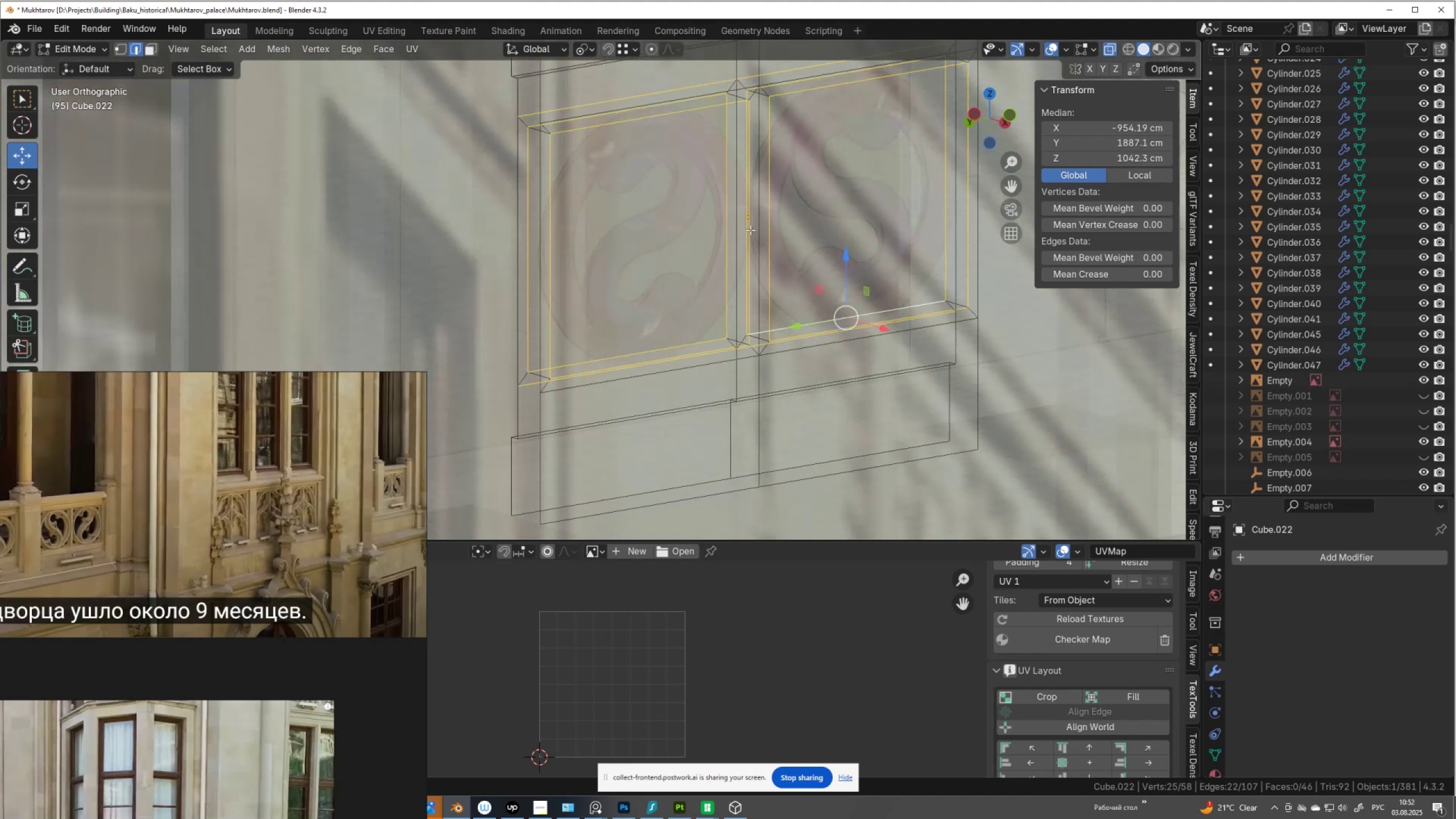 
hold_key(key=ShiftLeft, duration=1.52)
left_click([754, 92])
 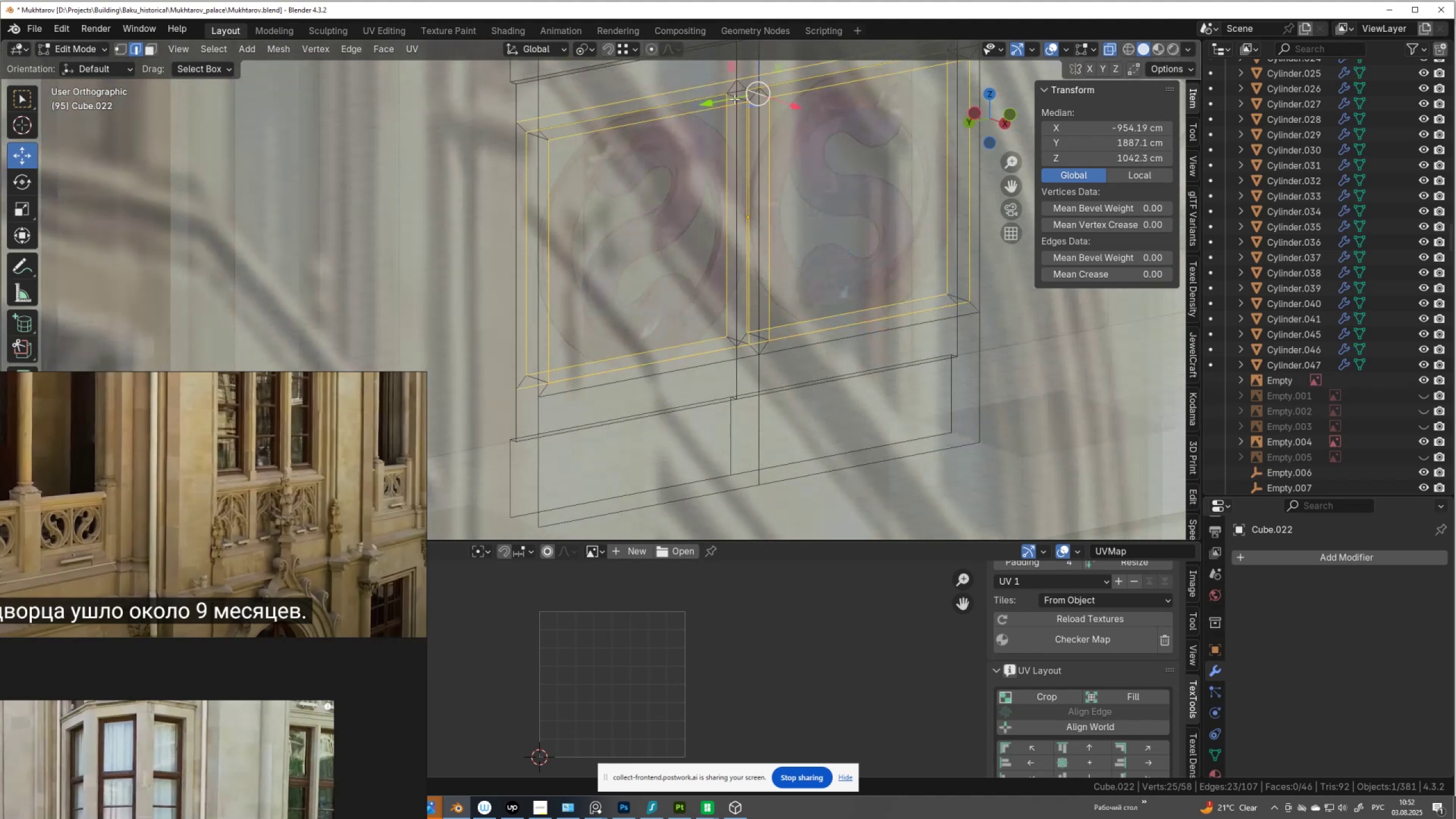 
hold_key(key=ShiftLeft, duration=0.5)
left_click([734, 99])
 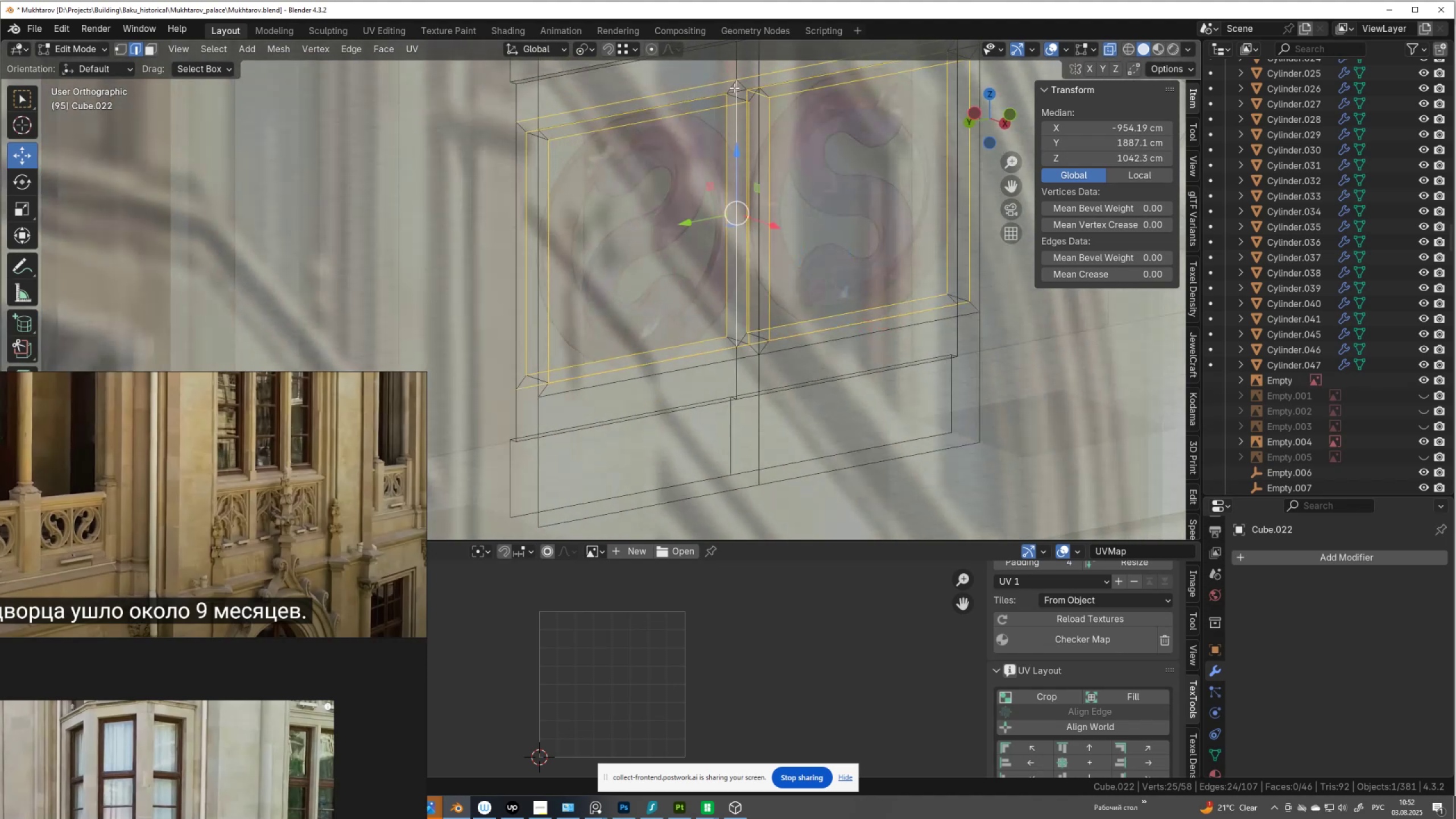 
key(Control+ControlLeft)
 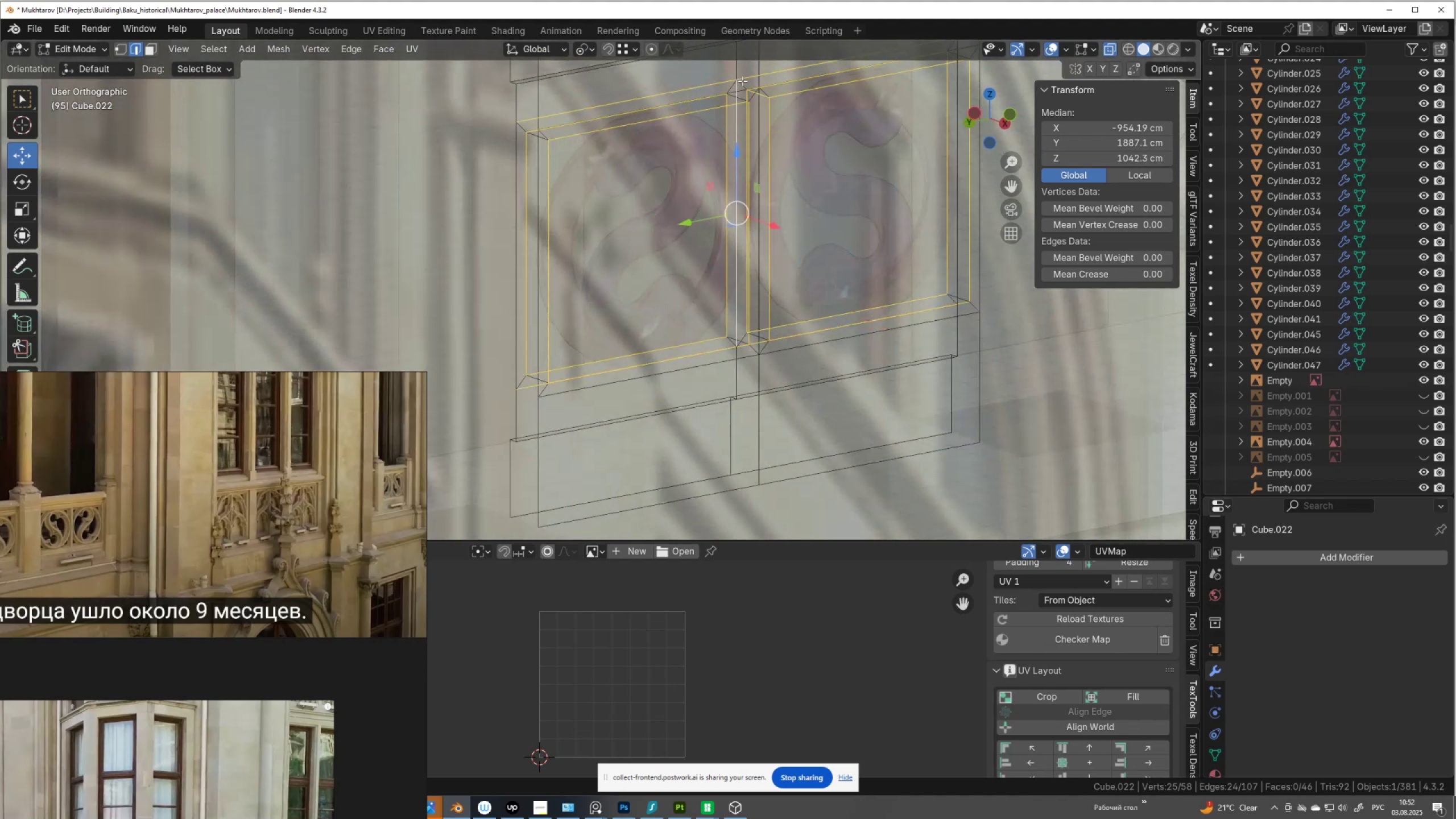 
key(Control+Z)
 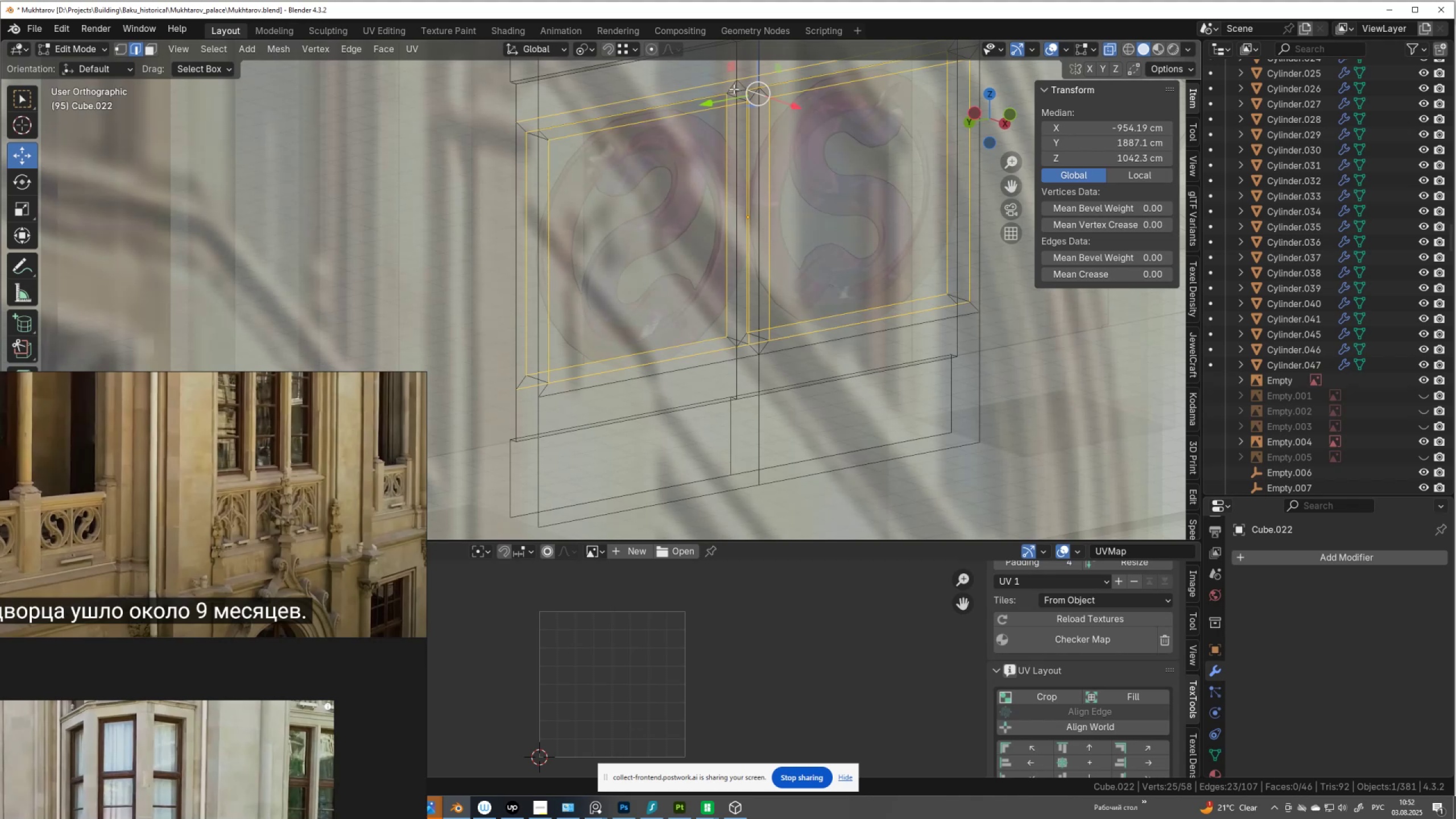 
hold_key(key=ShiftLeft, duration=0.62)
left_click([731, 96])
 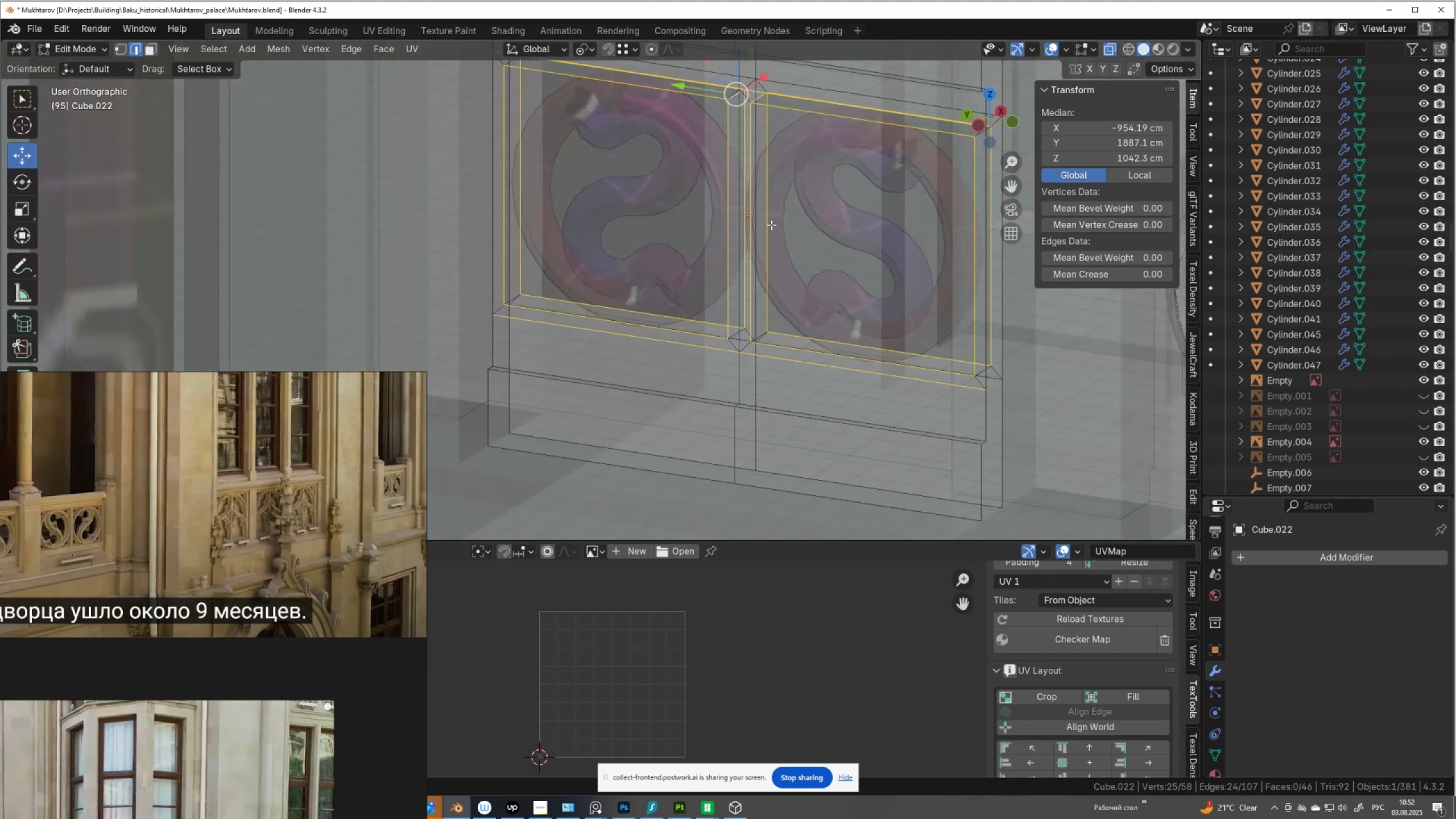 
scroll: coordinate [771, 228], scroll_direction: down, amount: 1.0
 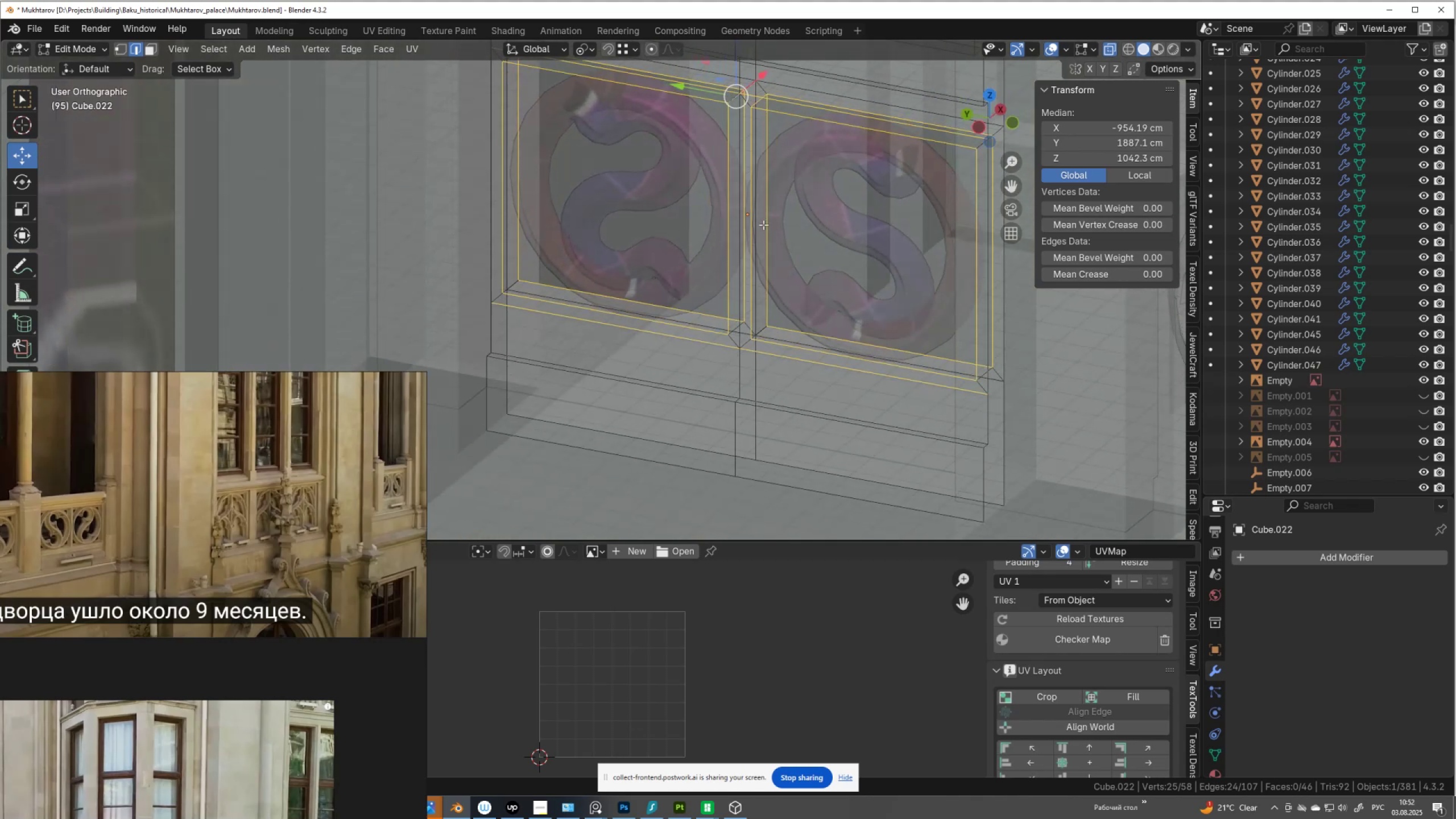 
hold_key(key=ShiftLeft, duration=0.63)
 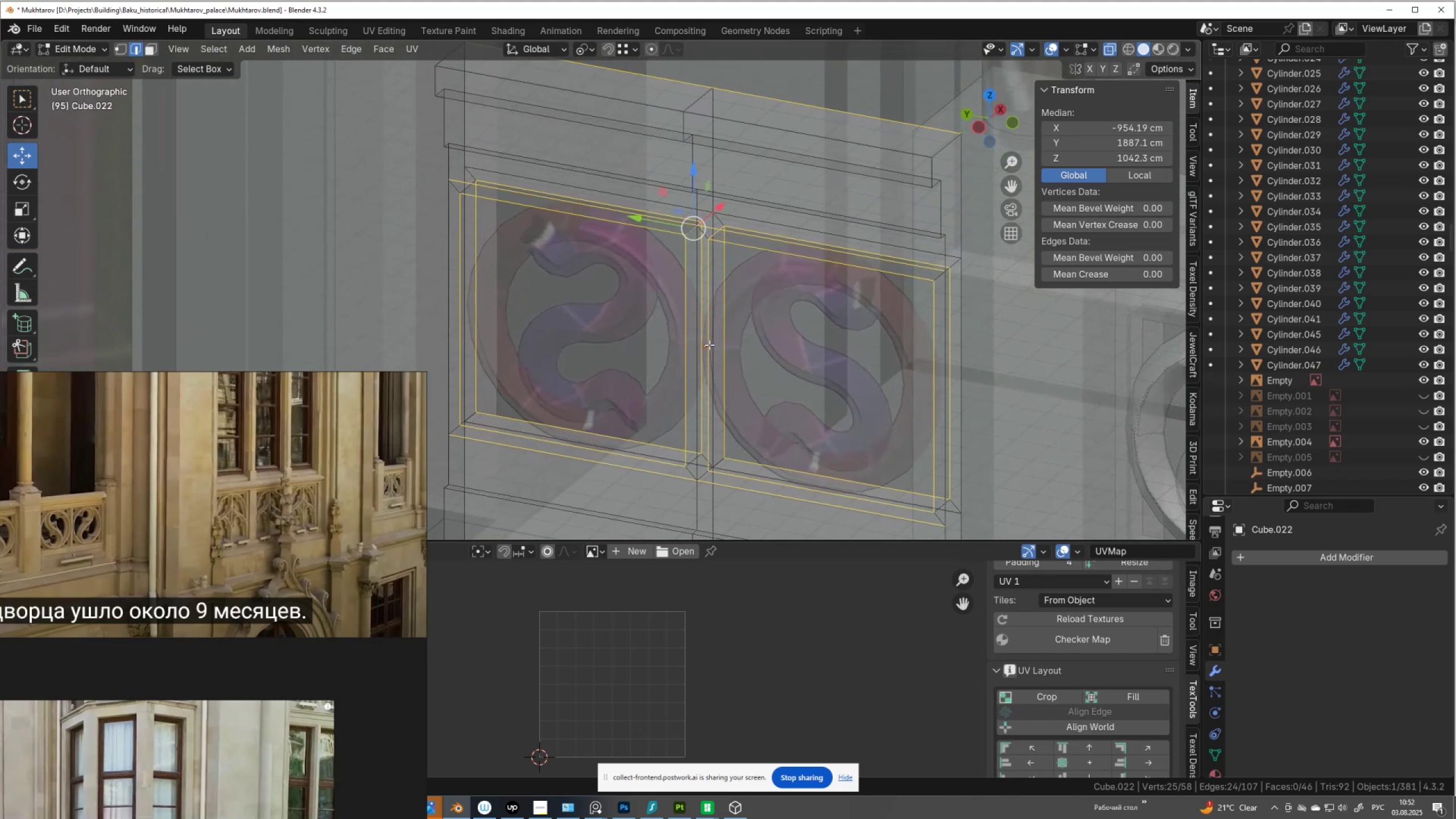 
right_click([709, 345])
 